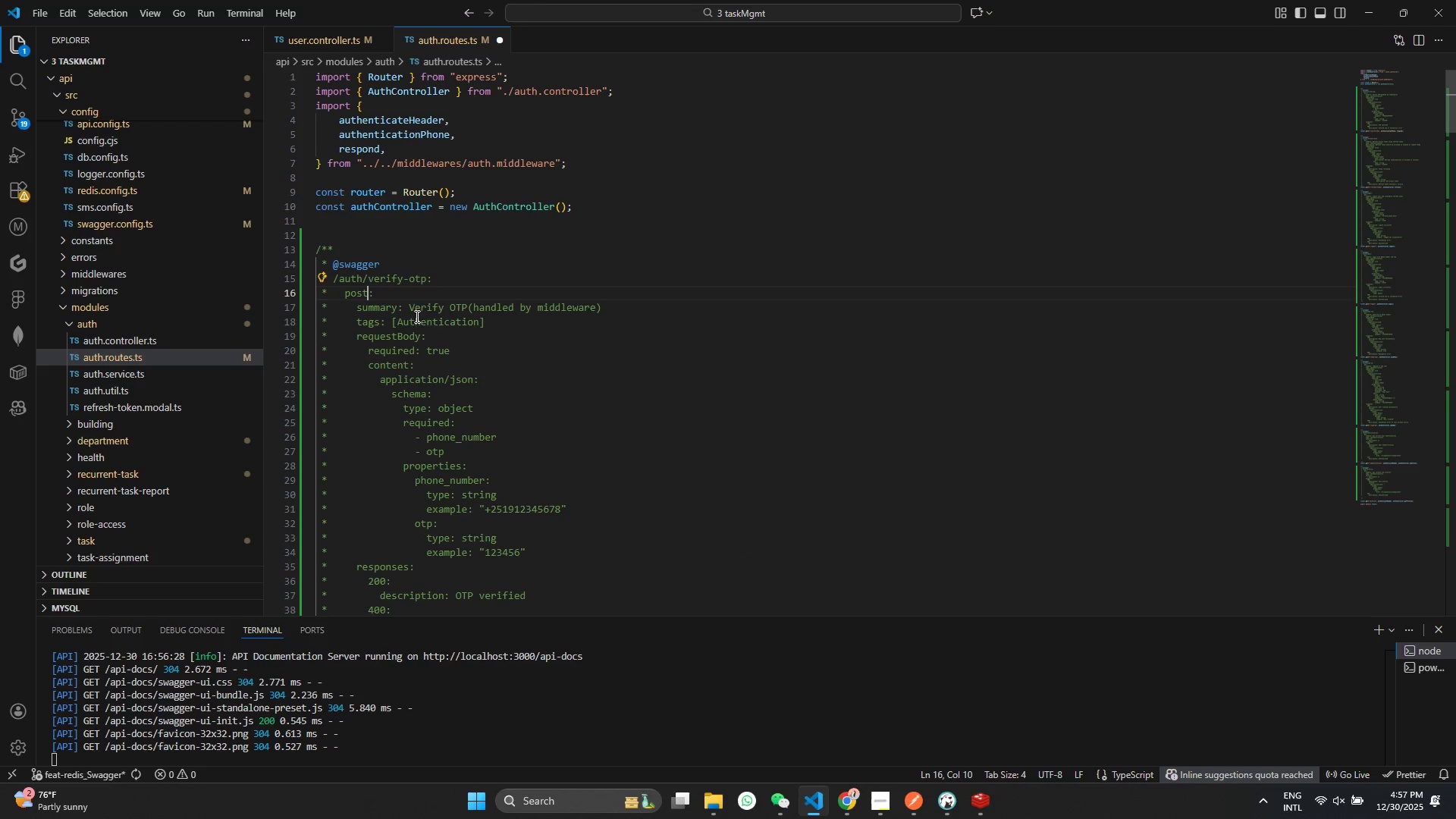 
key(Control+S)
 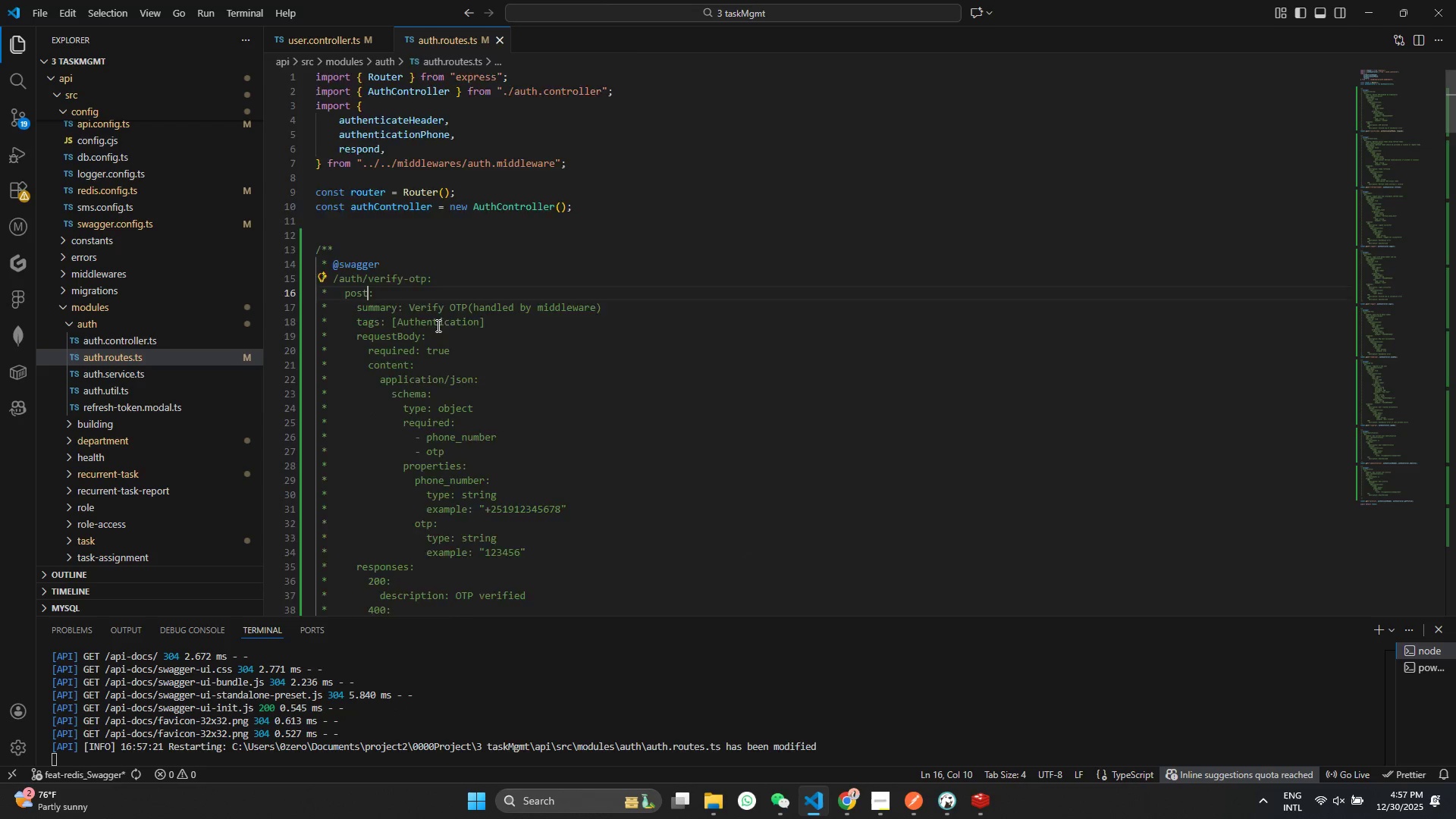 
scroll: coordinate [436, 338], scroll_direction: down, amount: 14.0
 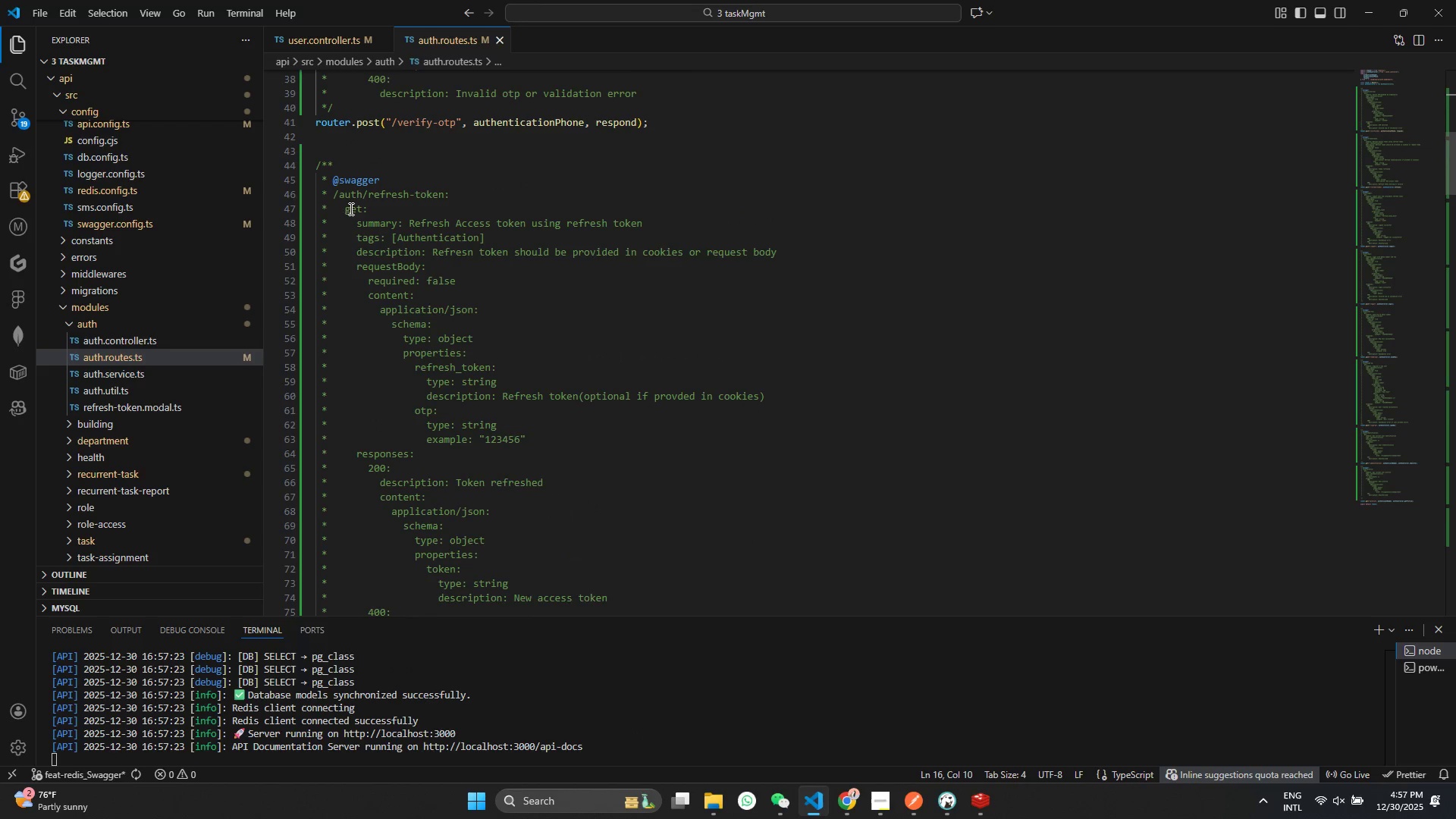 
double_click([350, 208])
 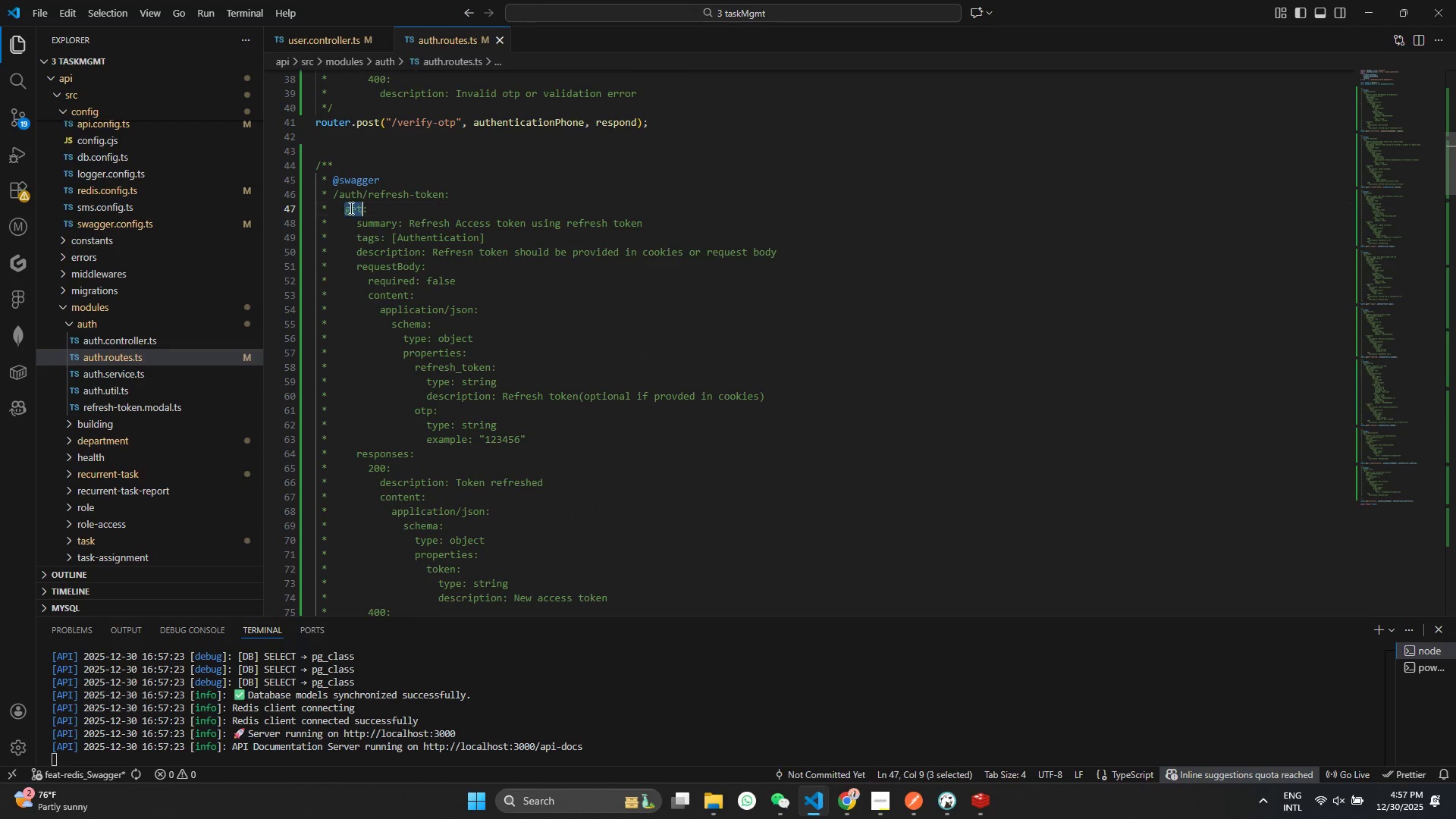 
key(Control+V)
 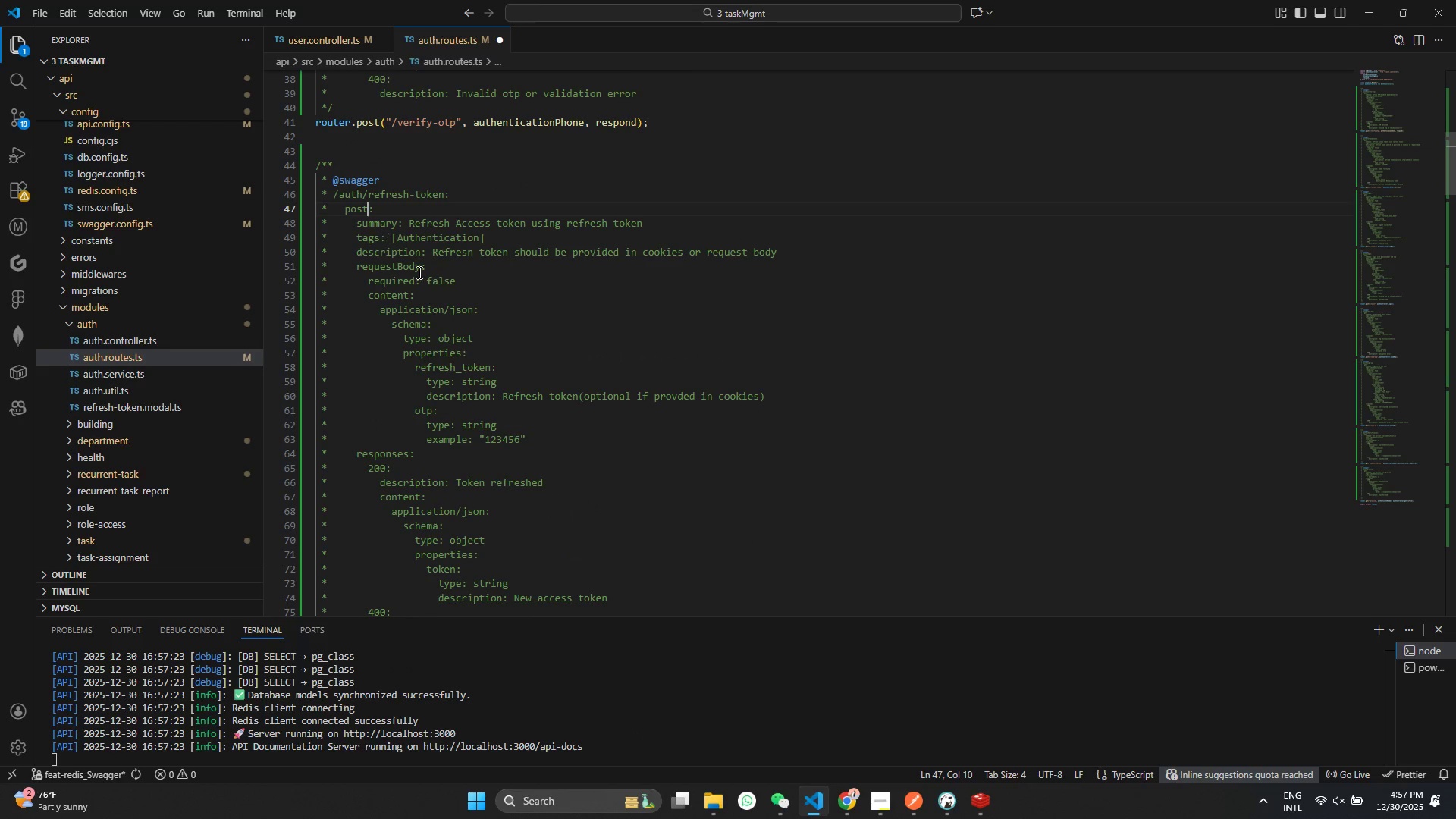 
key(Control+S)
 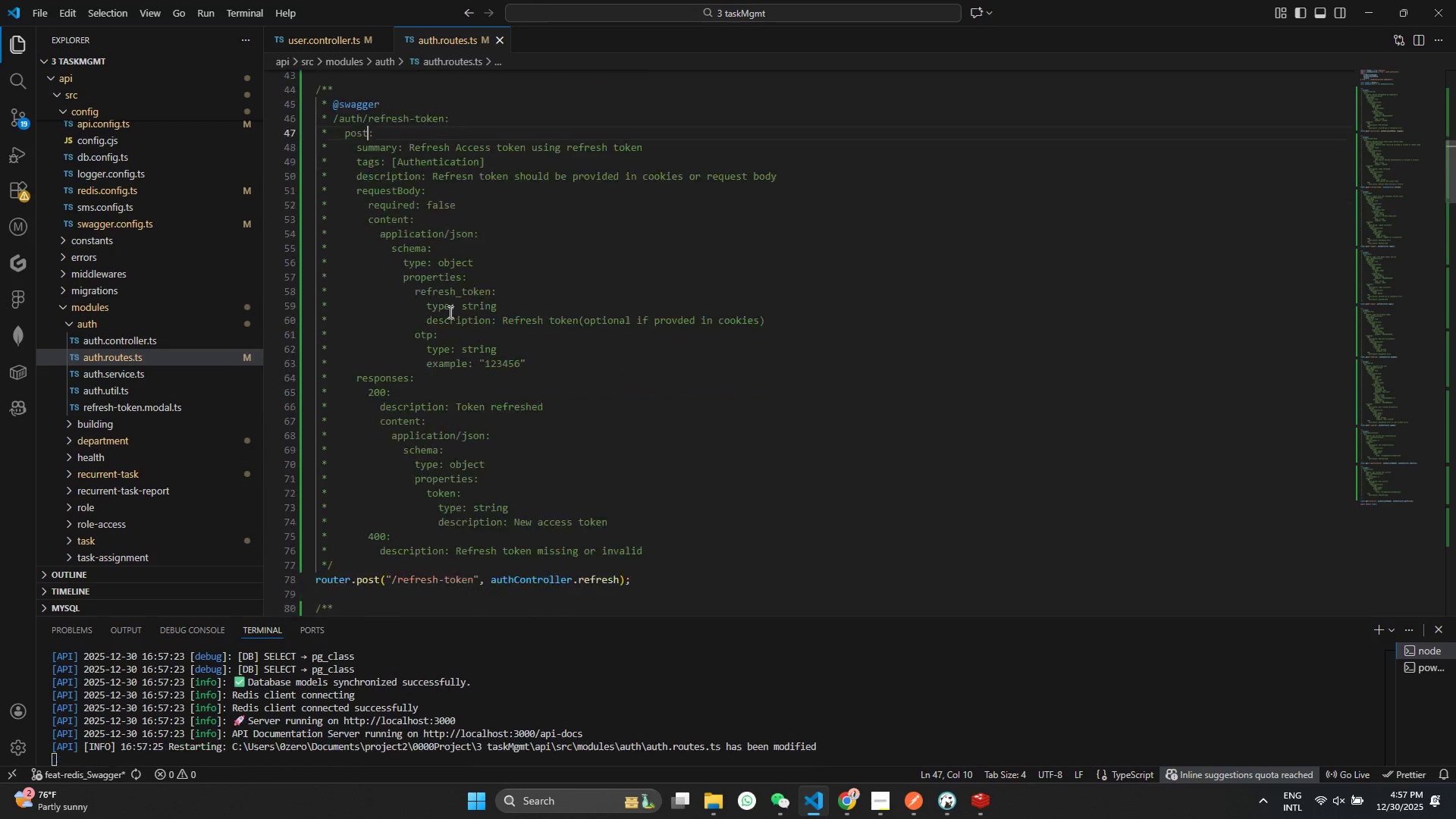 
scroll: coordinate [416, 290], scroll_direction: down, amount: 12.0
 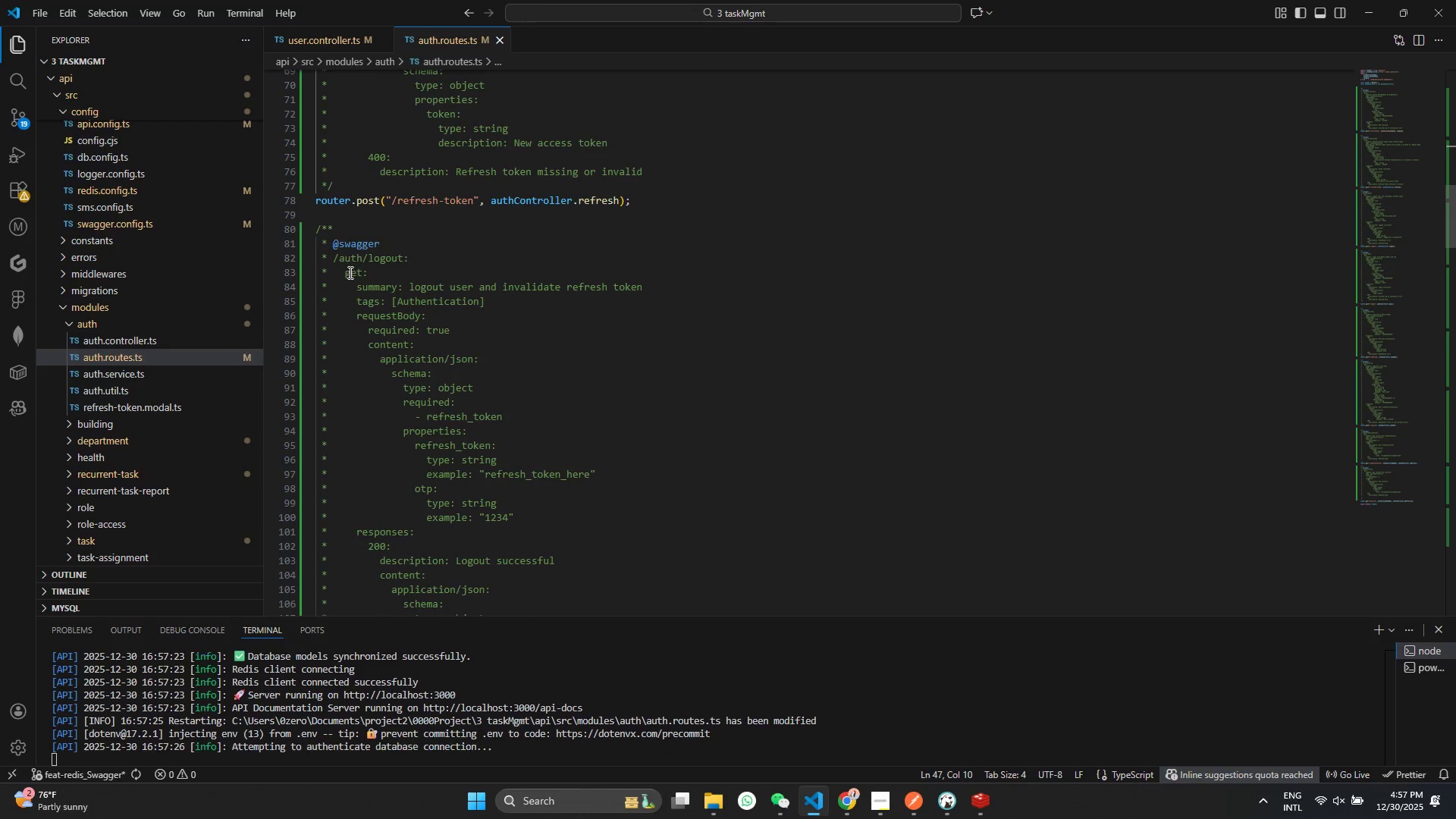 
double_click([349, 272])
 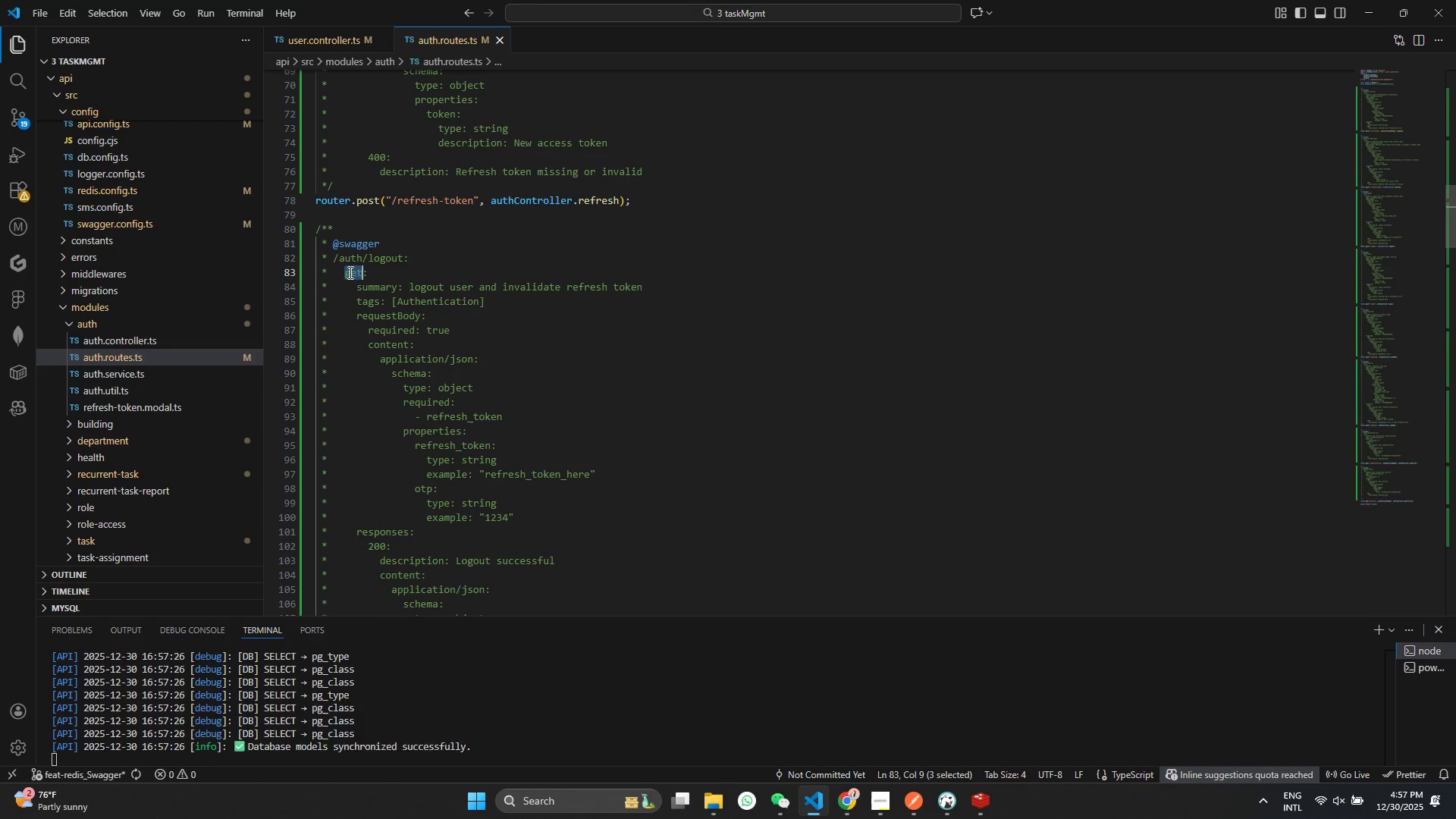 
key(Control+V)
 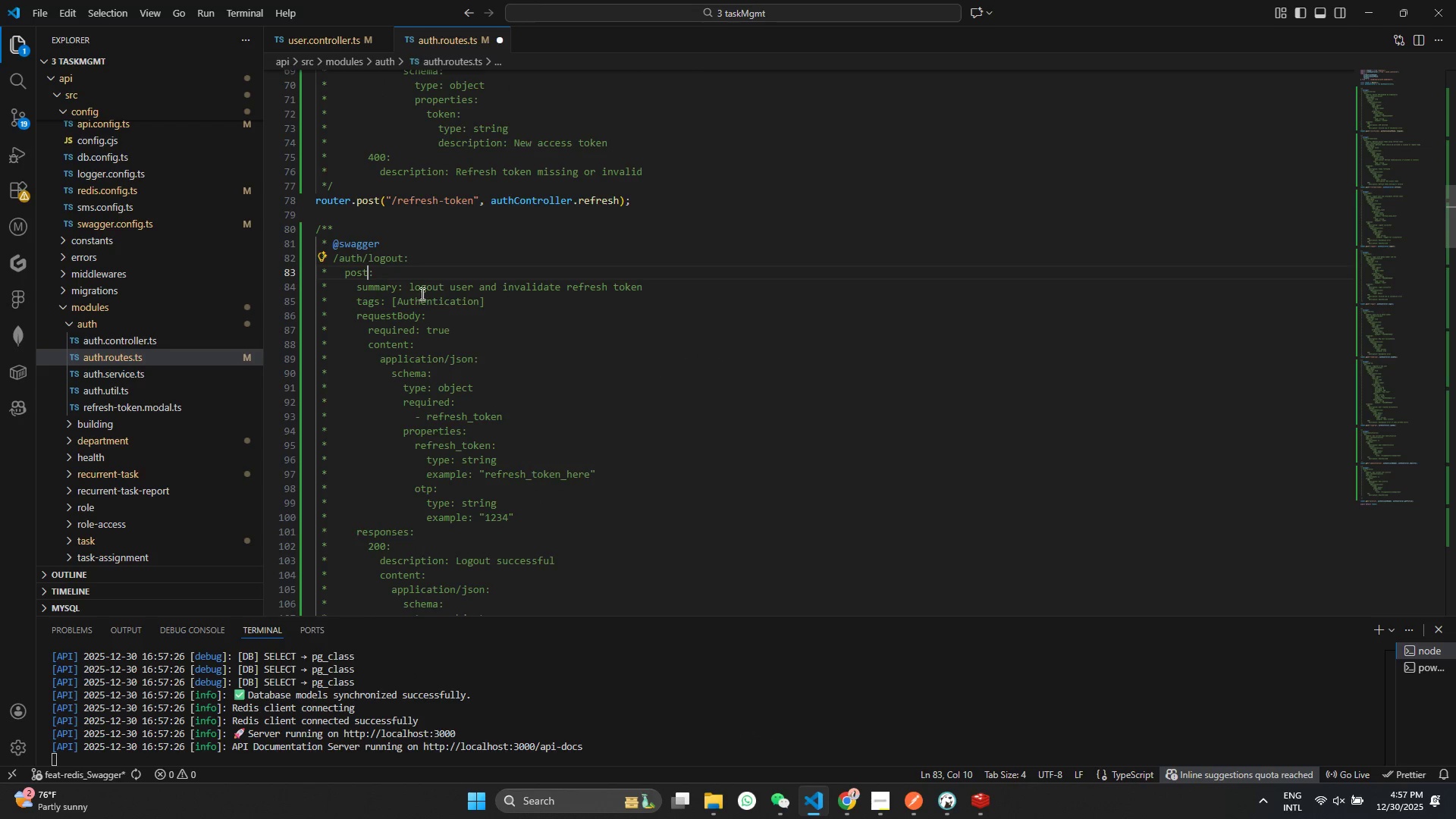 
key(Control+S)
 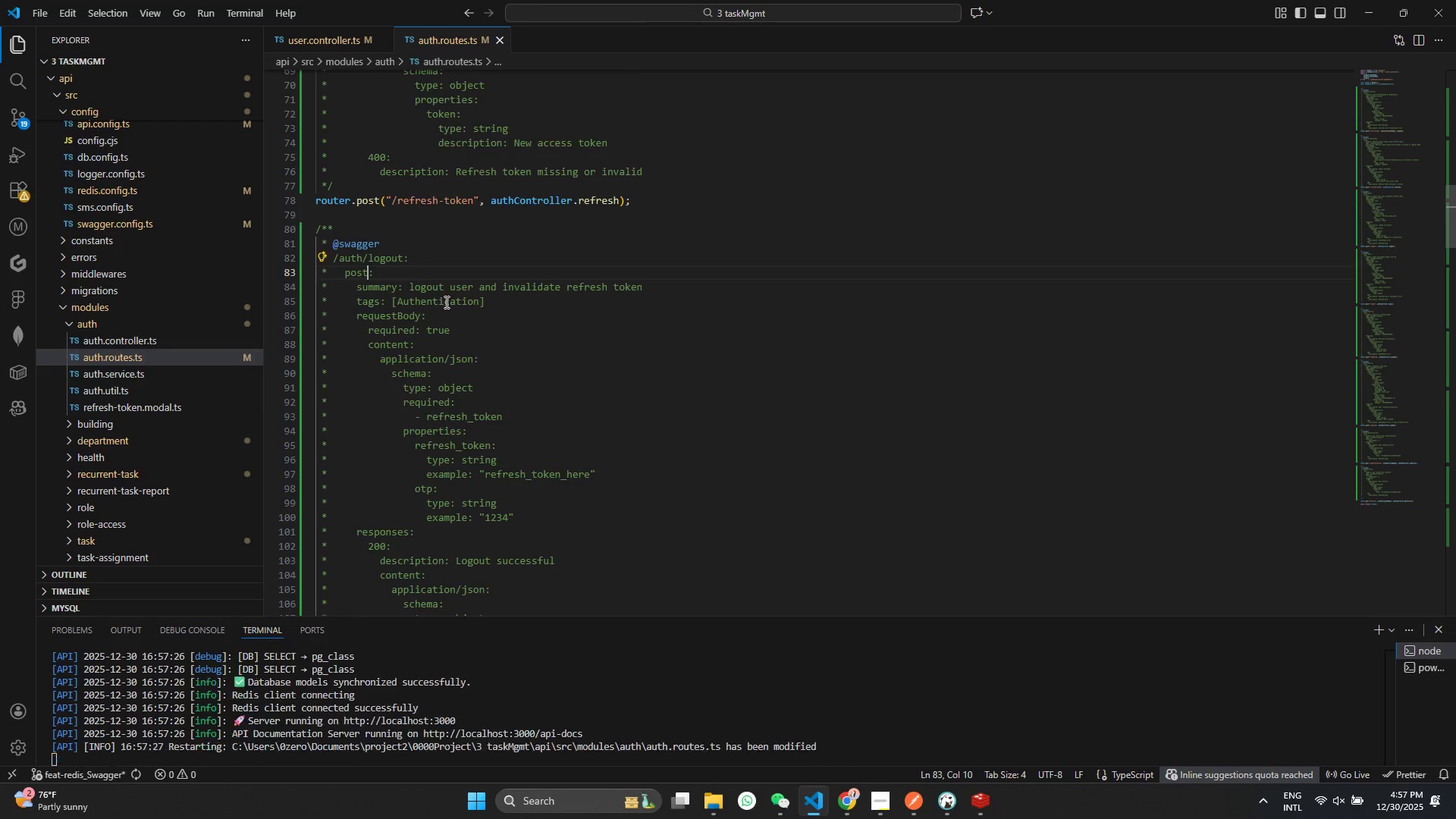 
scroll: coordinate [445, 302], scroll_direction: down, amount: 2.0
 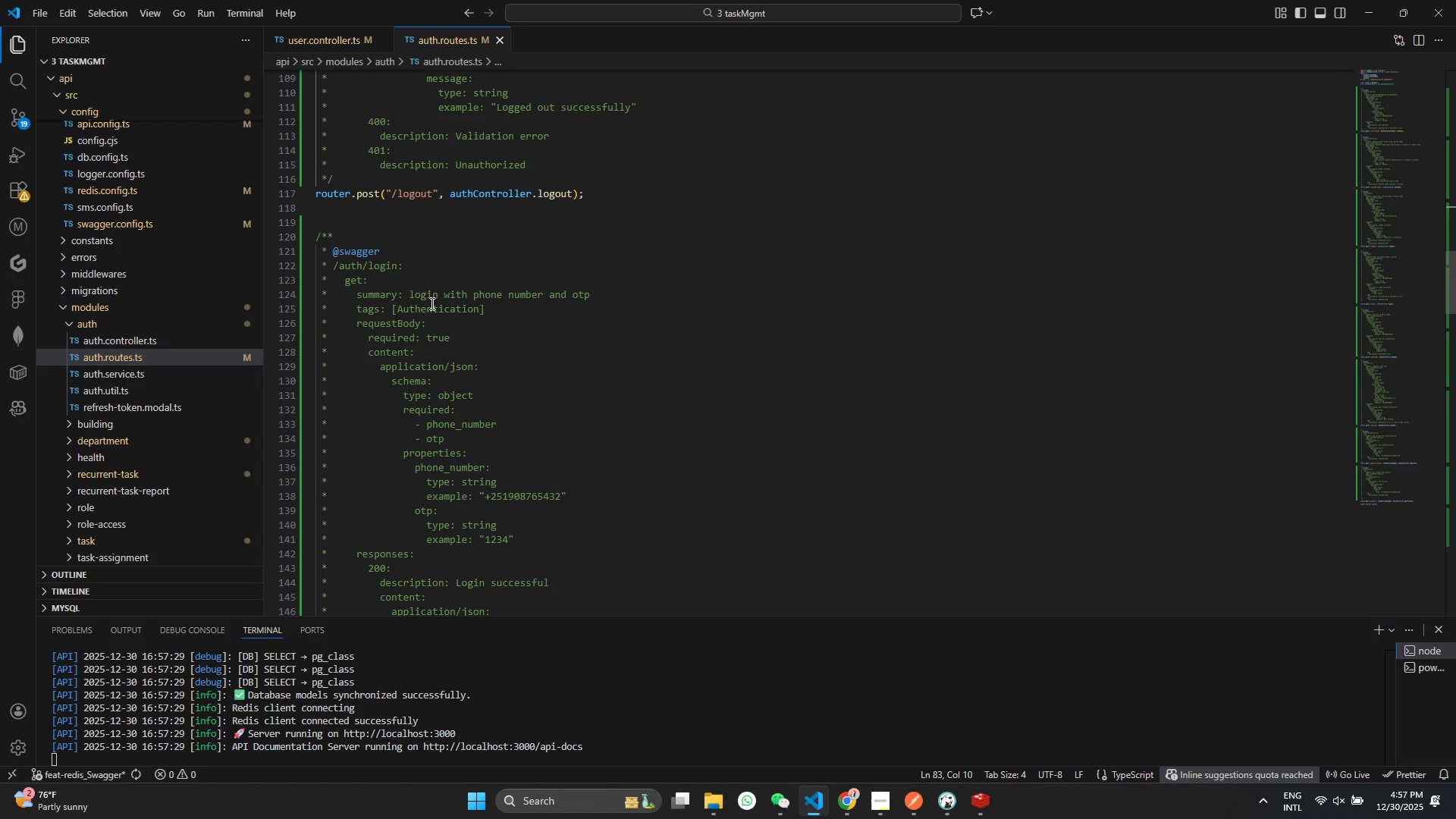 
double_click([350, 281])
 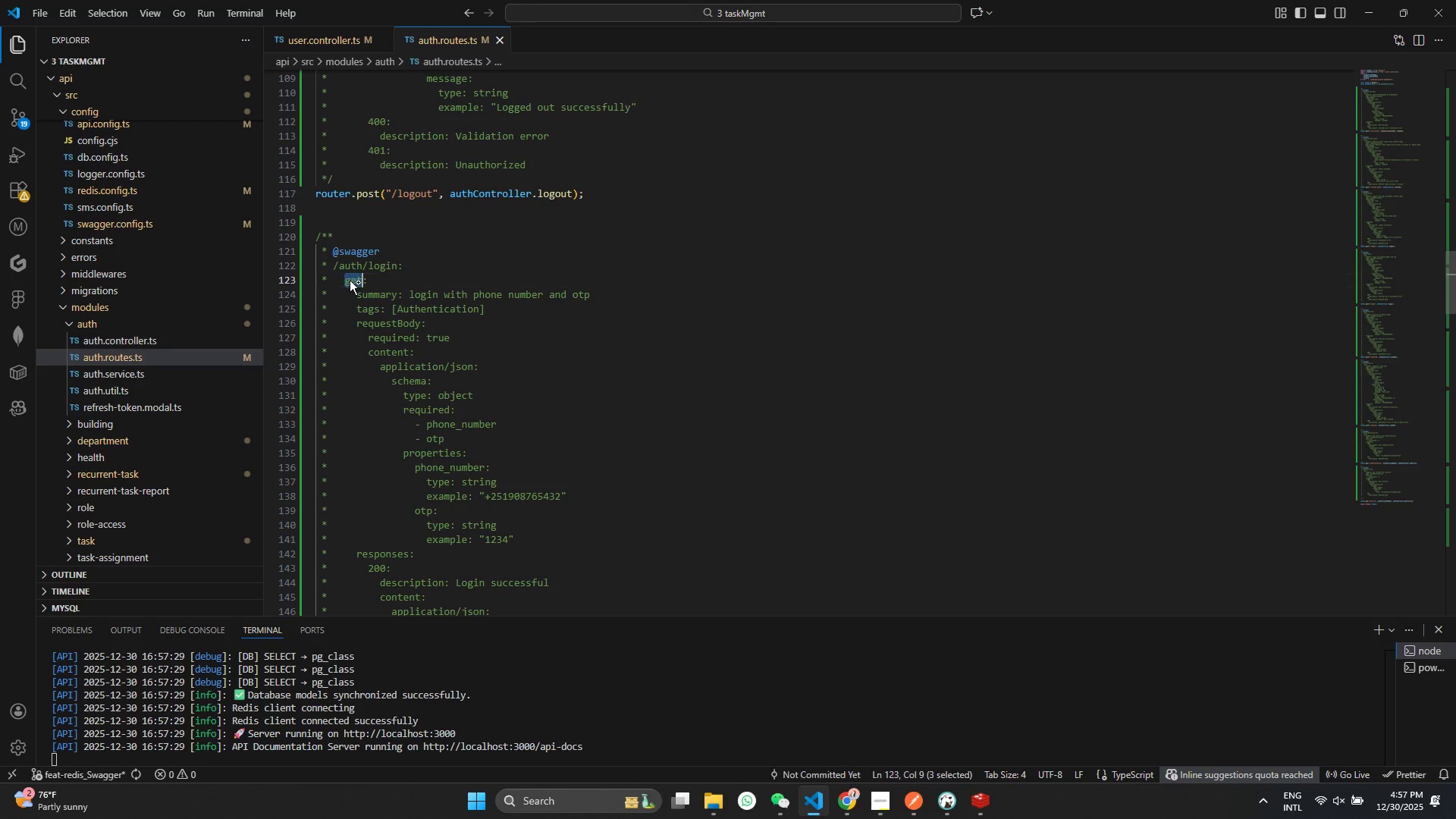 
key(Control+V)
 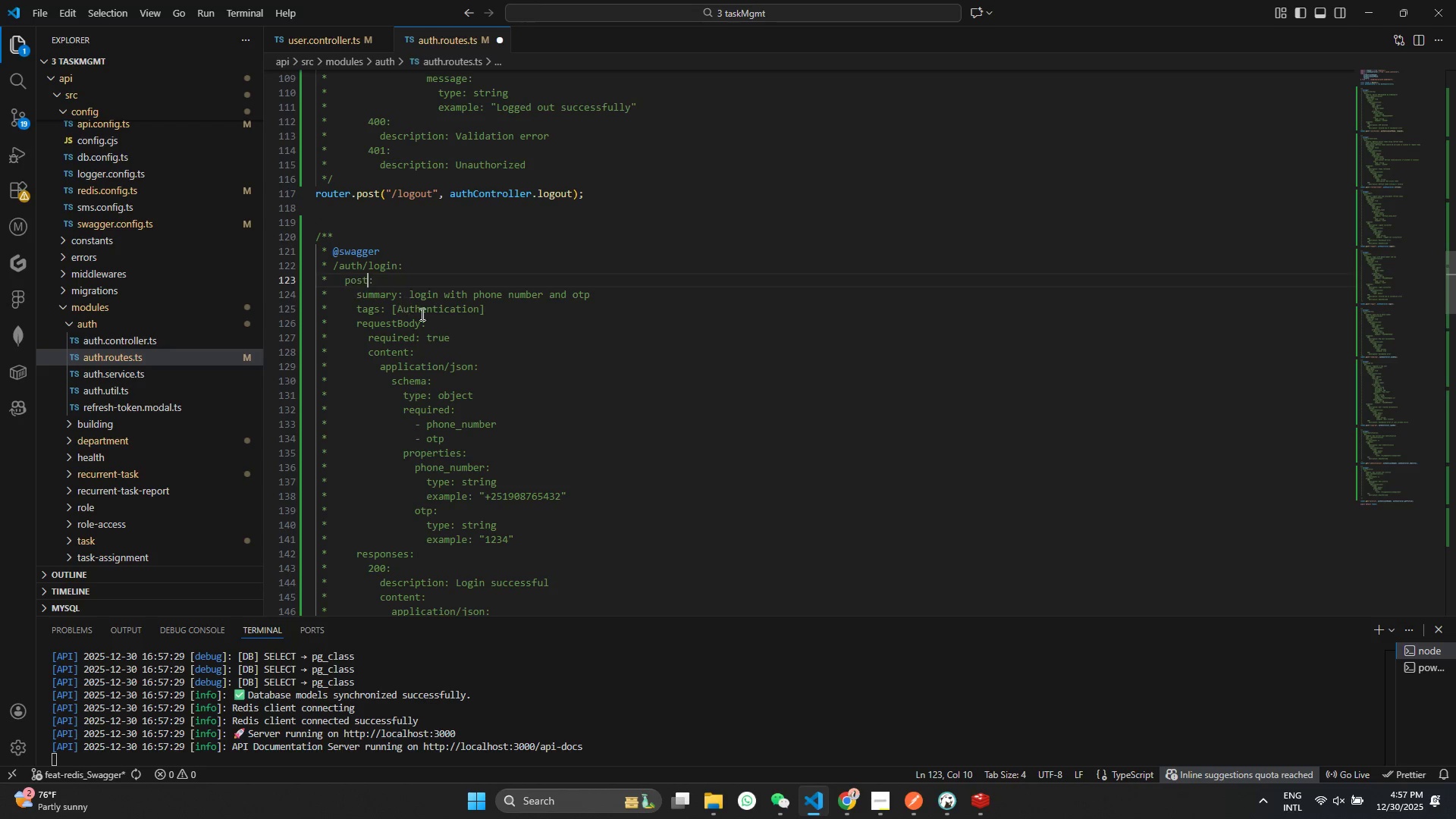 
key(Control+S)
 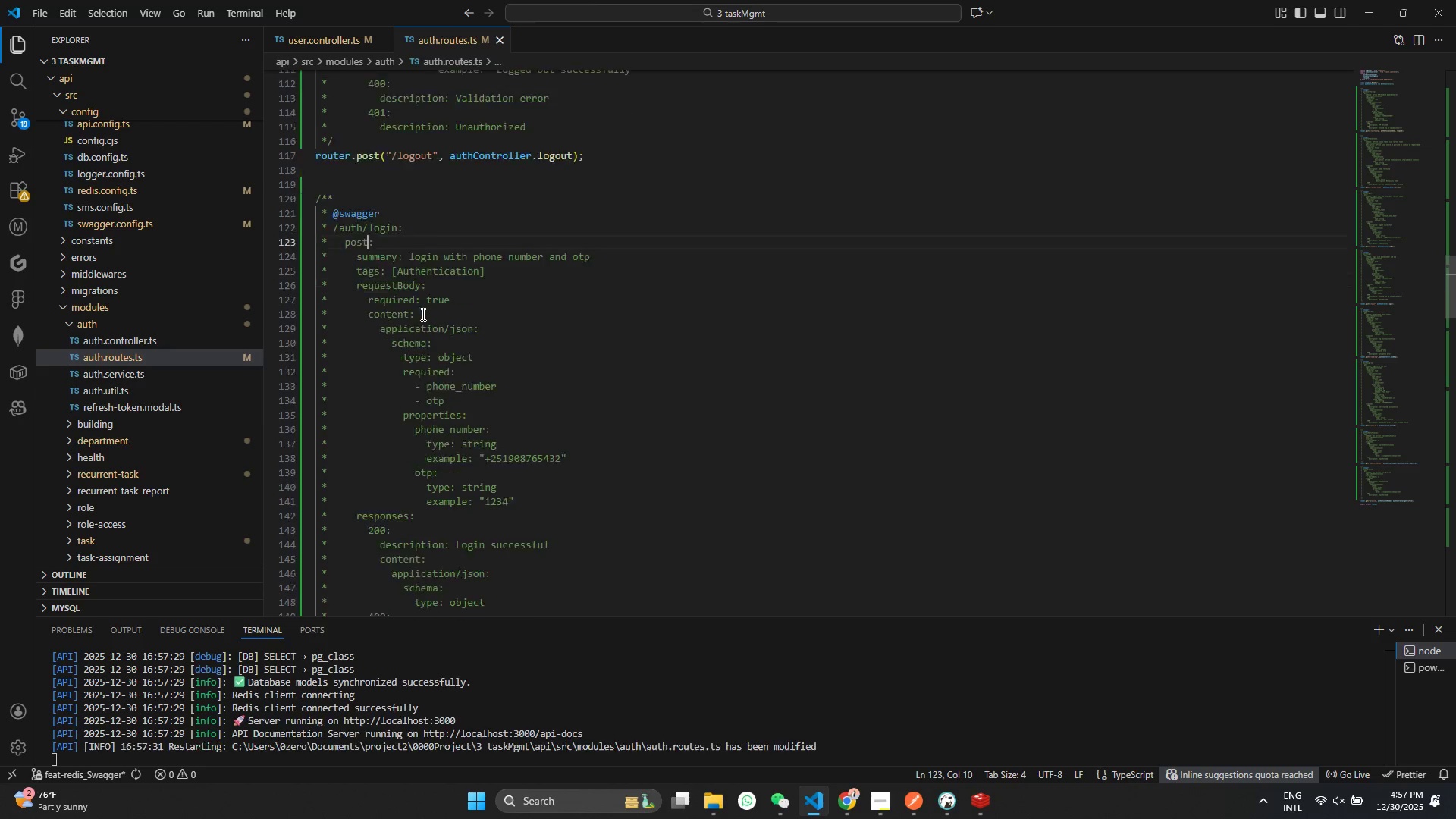 
scroll: coordinate [425, 320], scroll_direction: down, amount: 15.0
 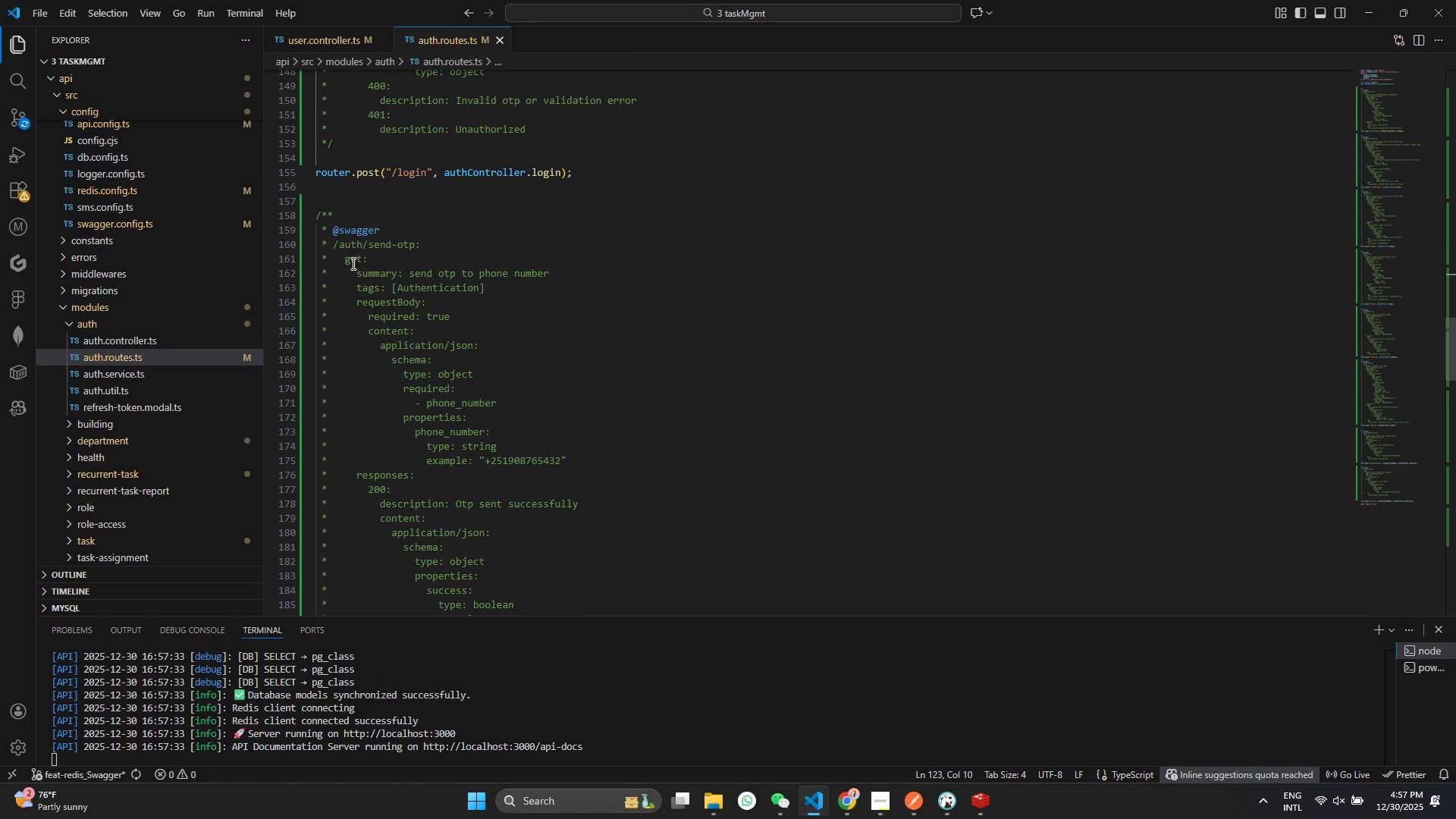 
double_click([350, 260])
 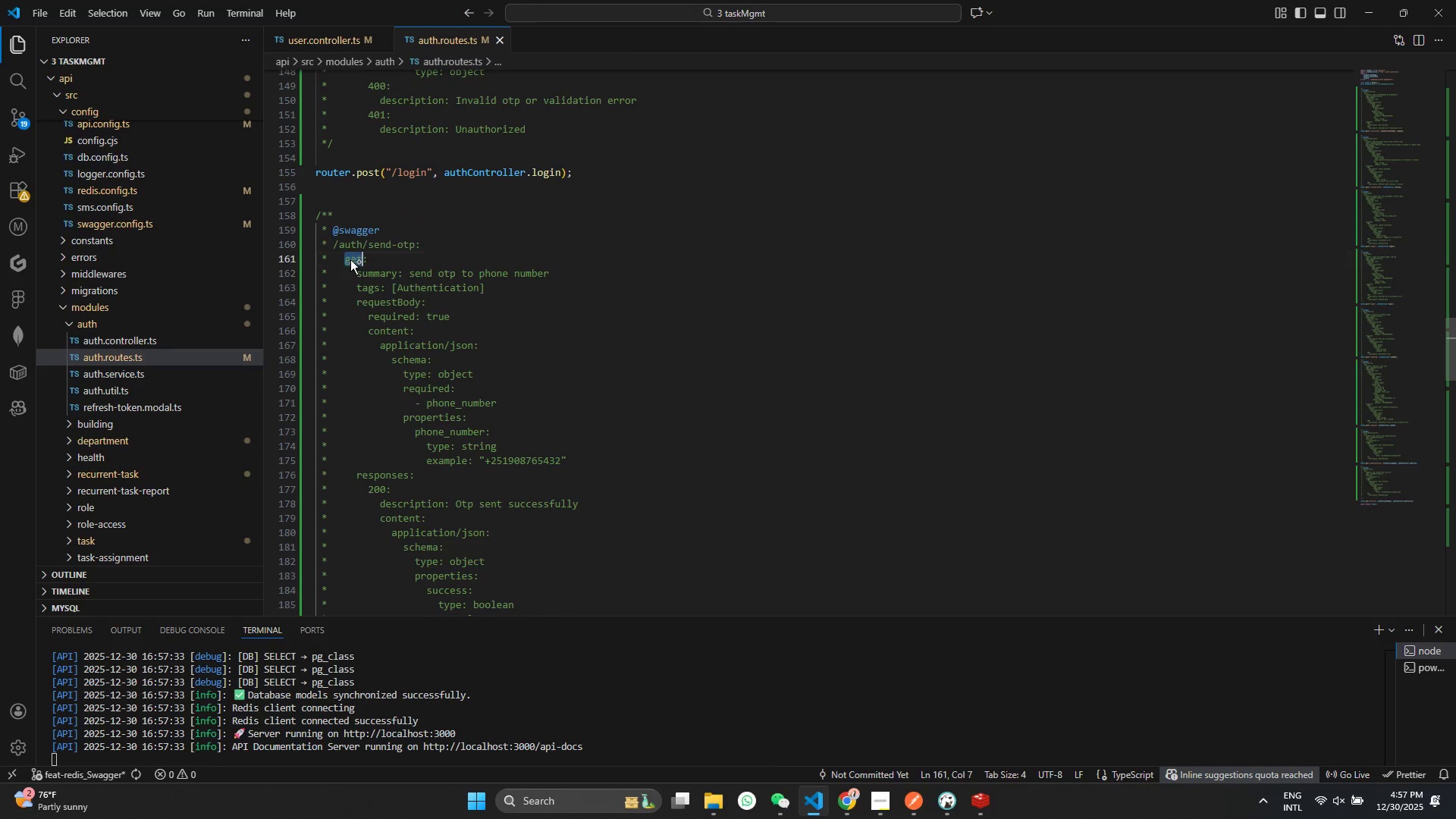 
key(Control+V)
 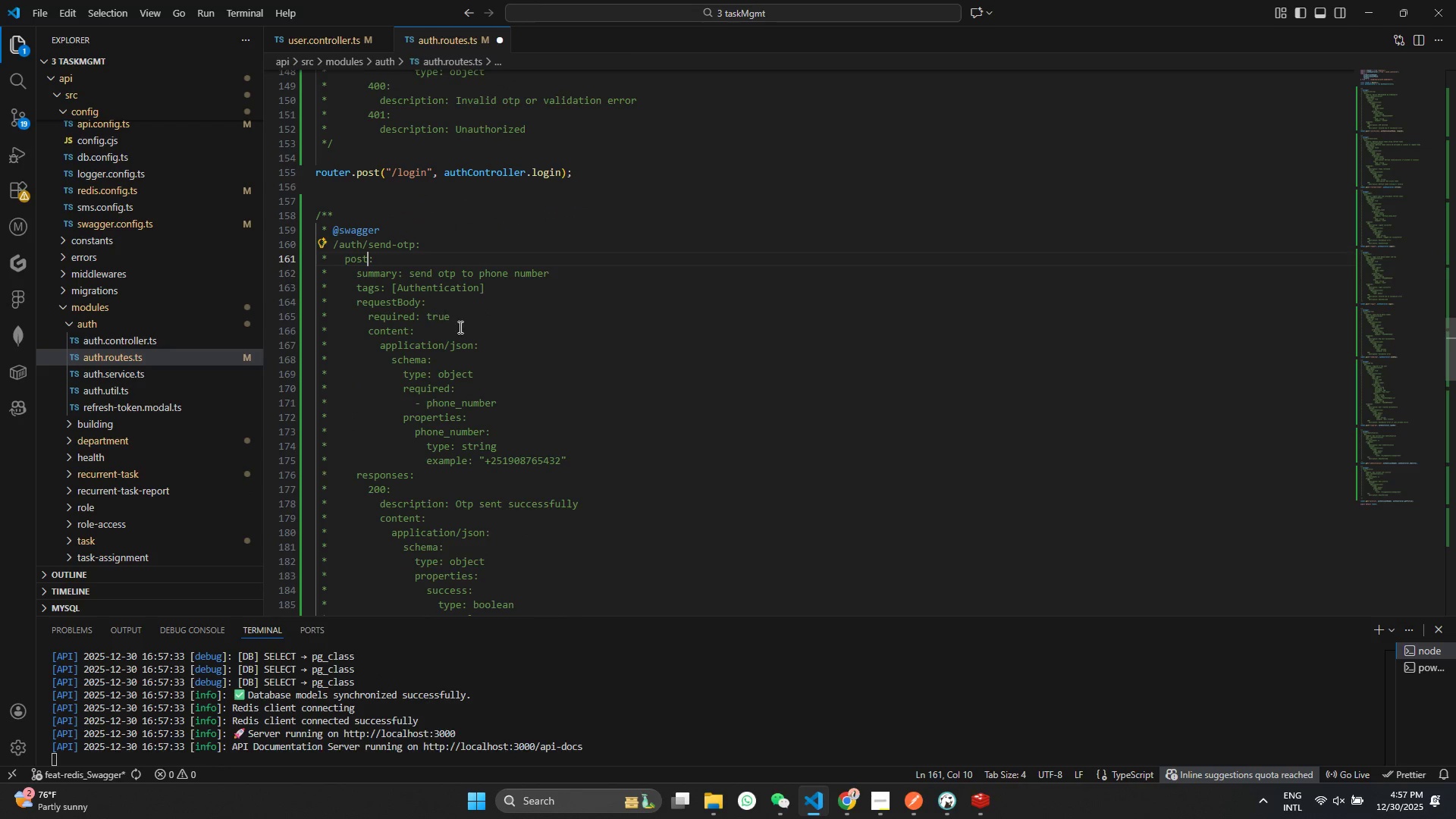 
key(Control+S)
 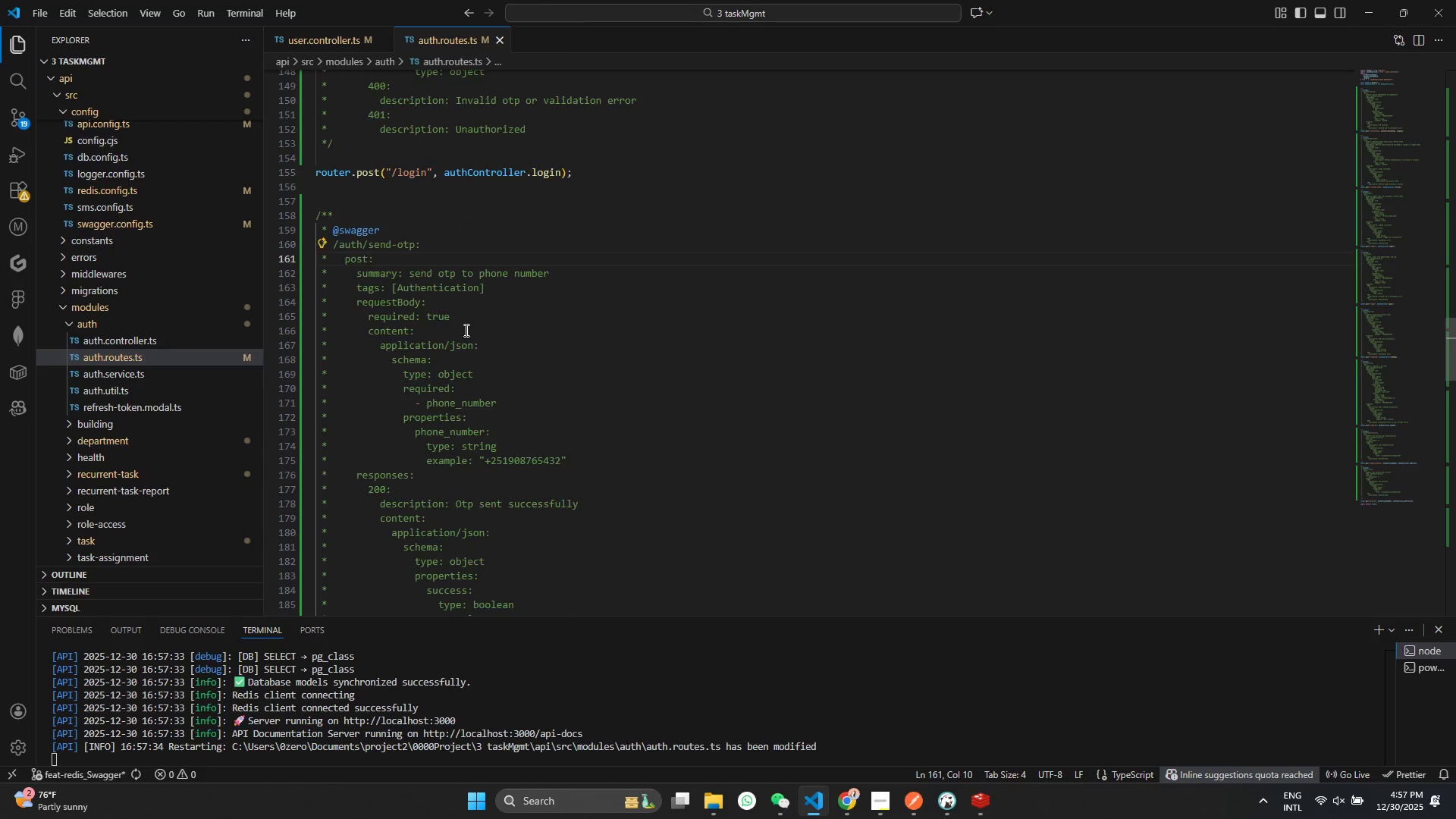 
scroll: coordinate [453, 340], scroll_direction: down, amount: 16.0
 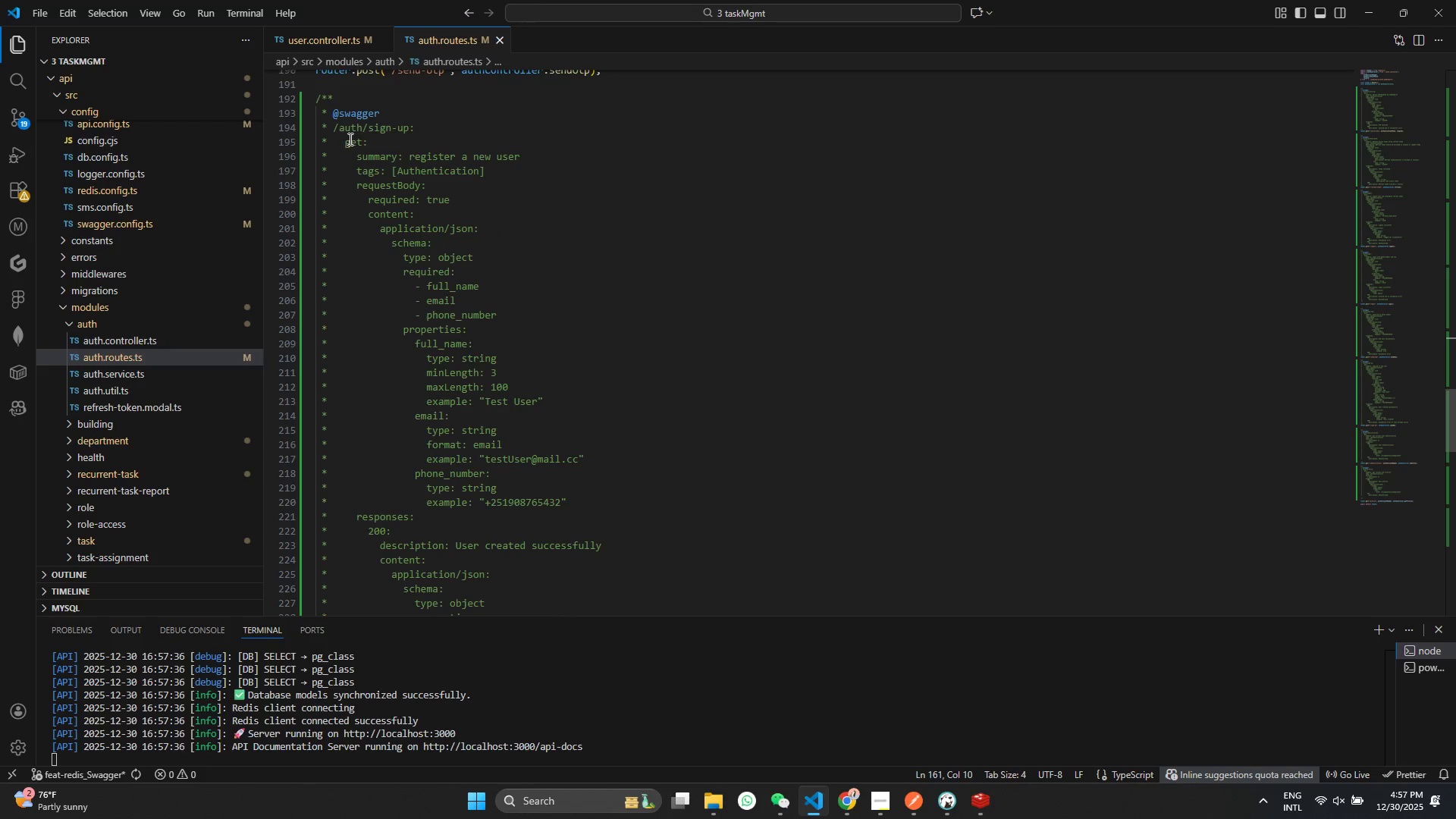 
double_click([349, 139])
 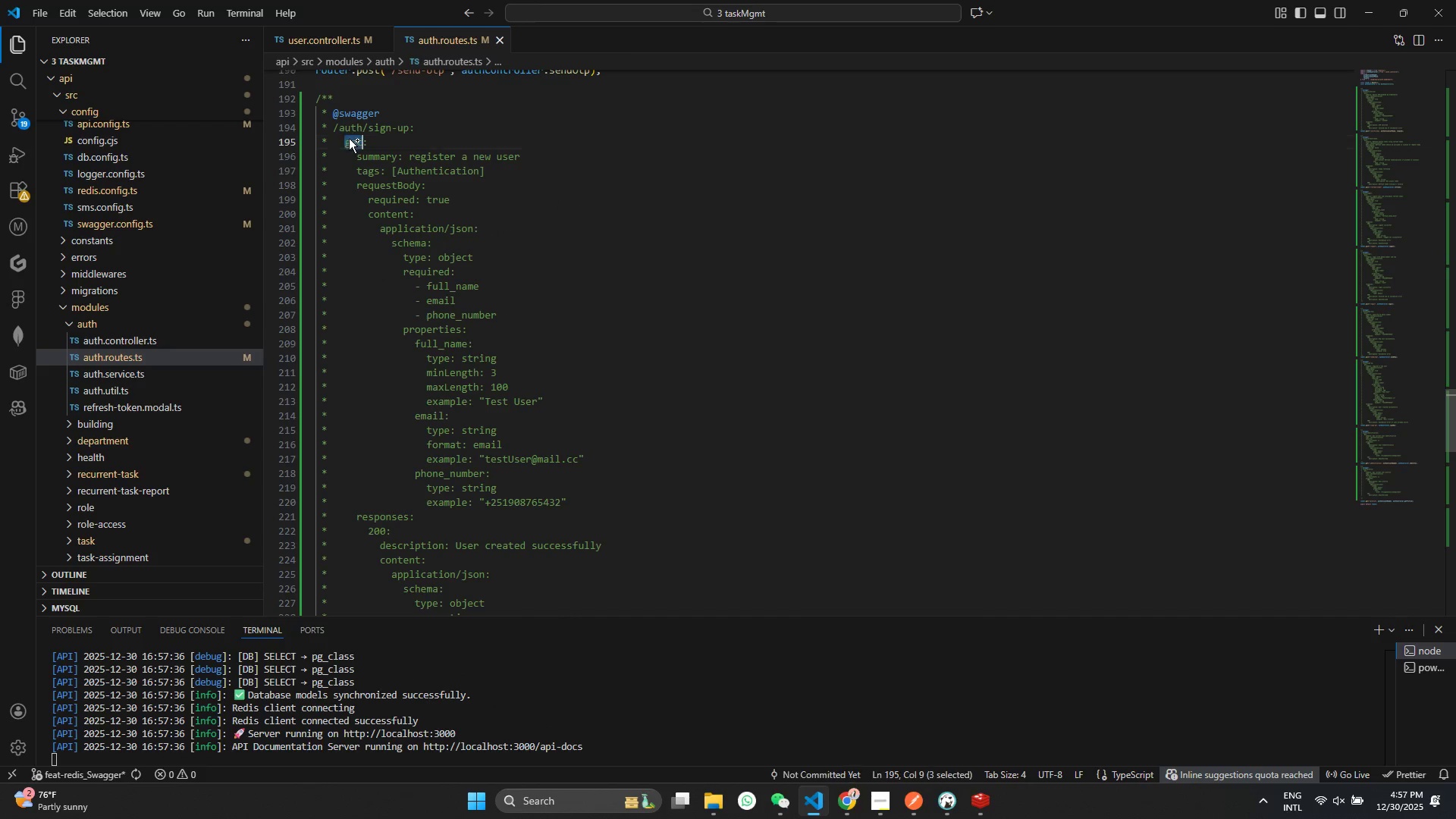 
key(Control+V)
 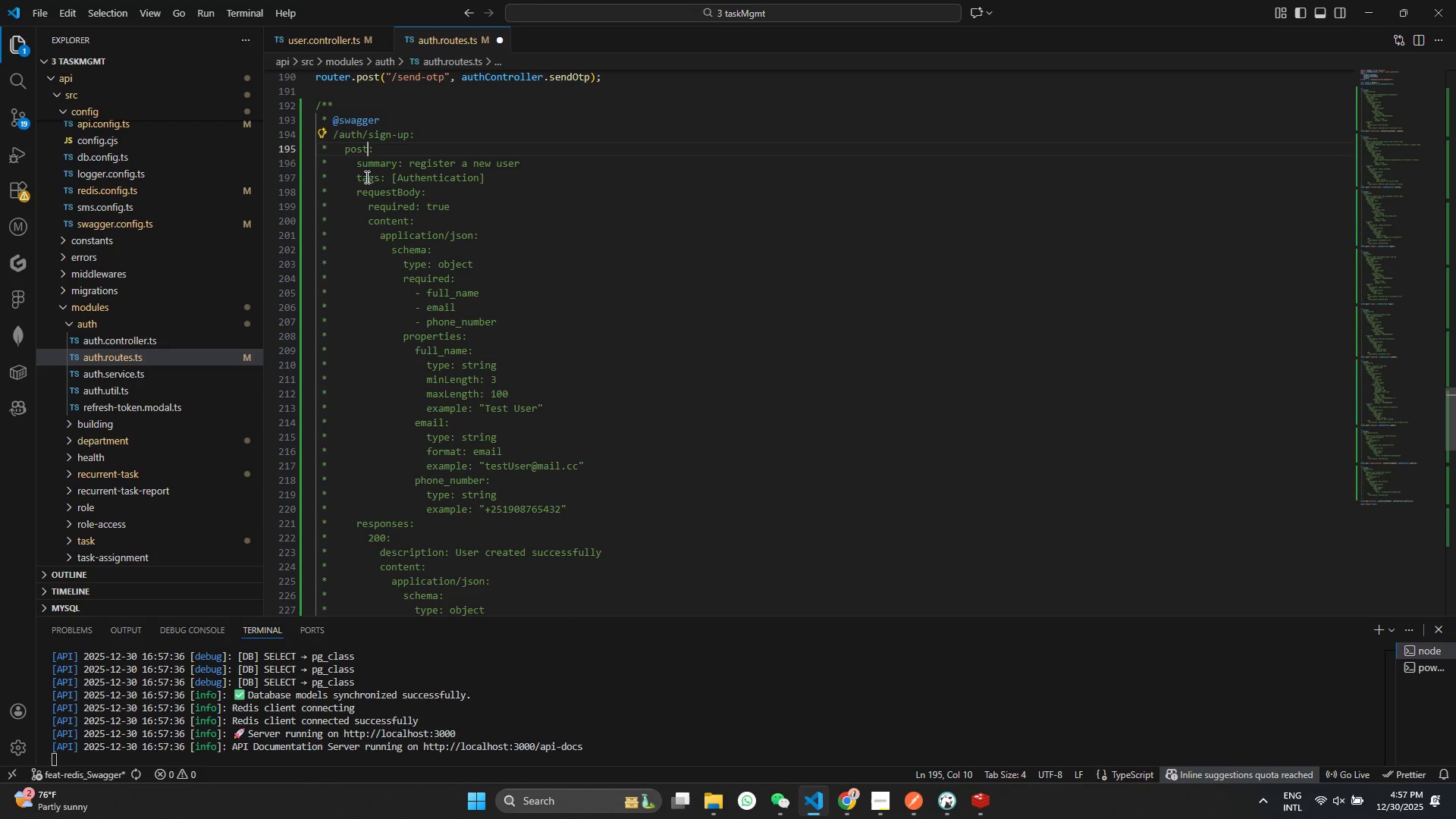 
key(Control+S)
 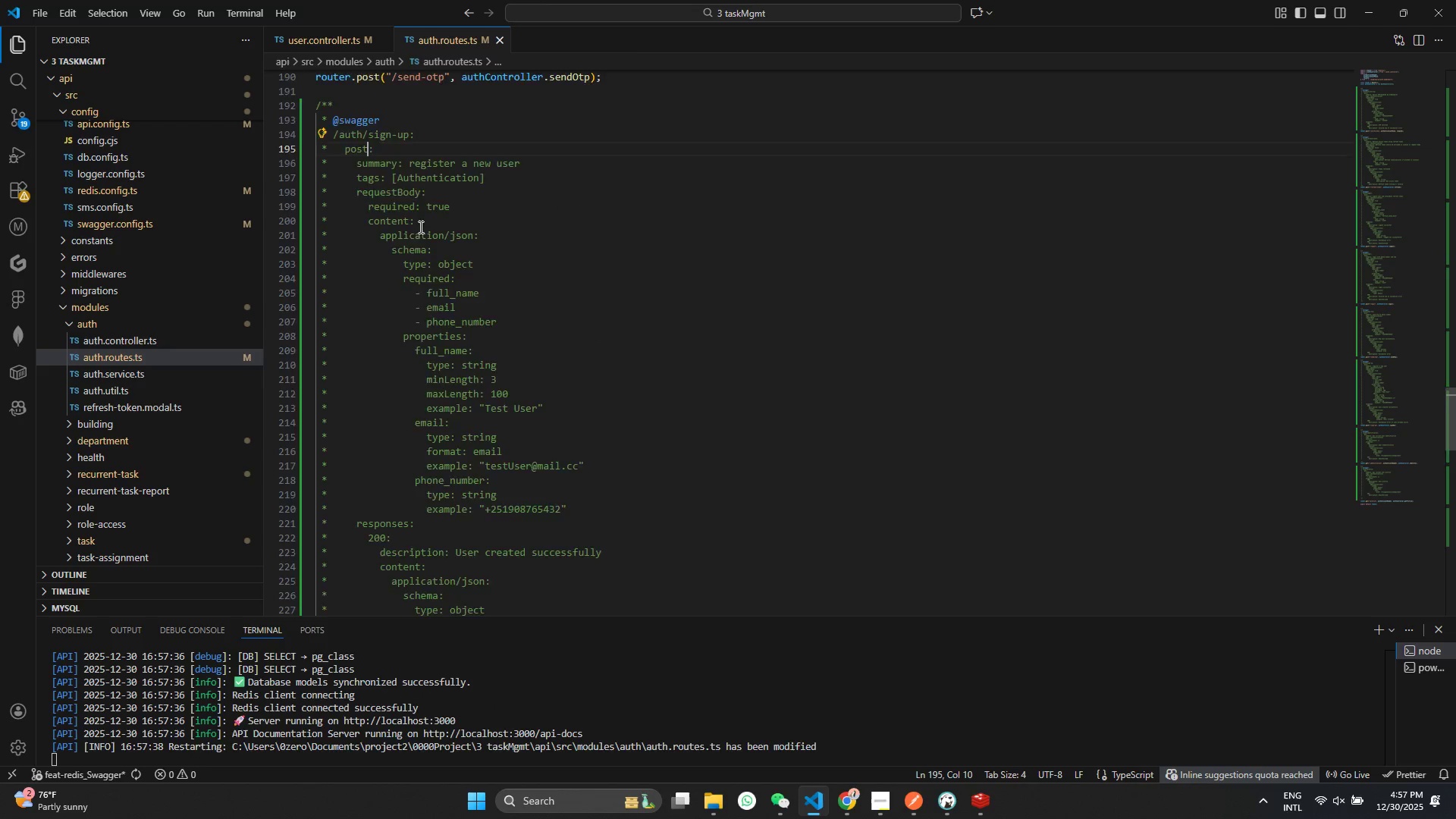 
scroll: coordinate [425, 278], scroll_direction: down, amount: 16.0
 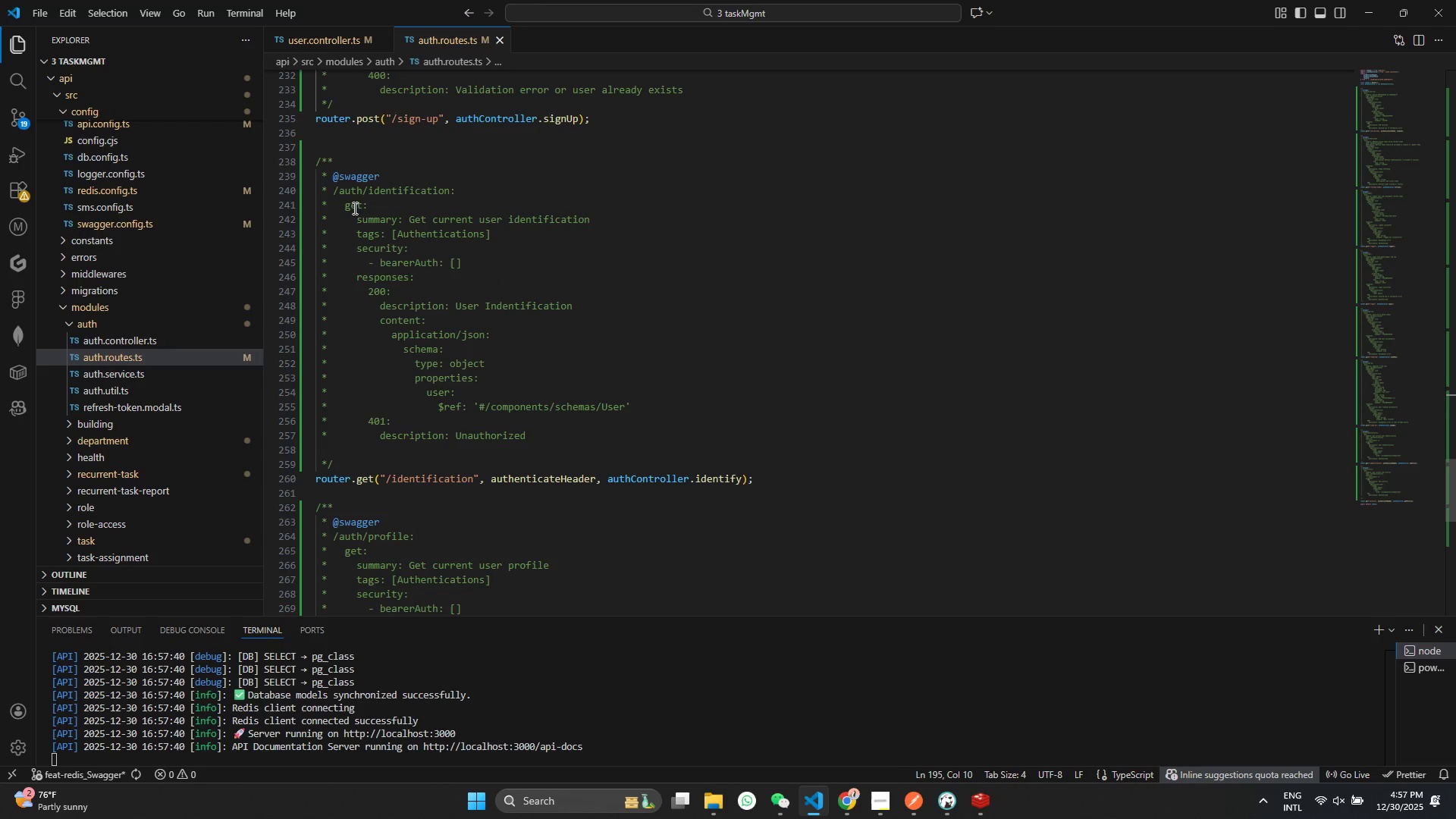 
double_click([353, 208])
 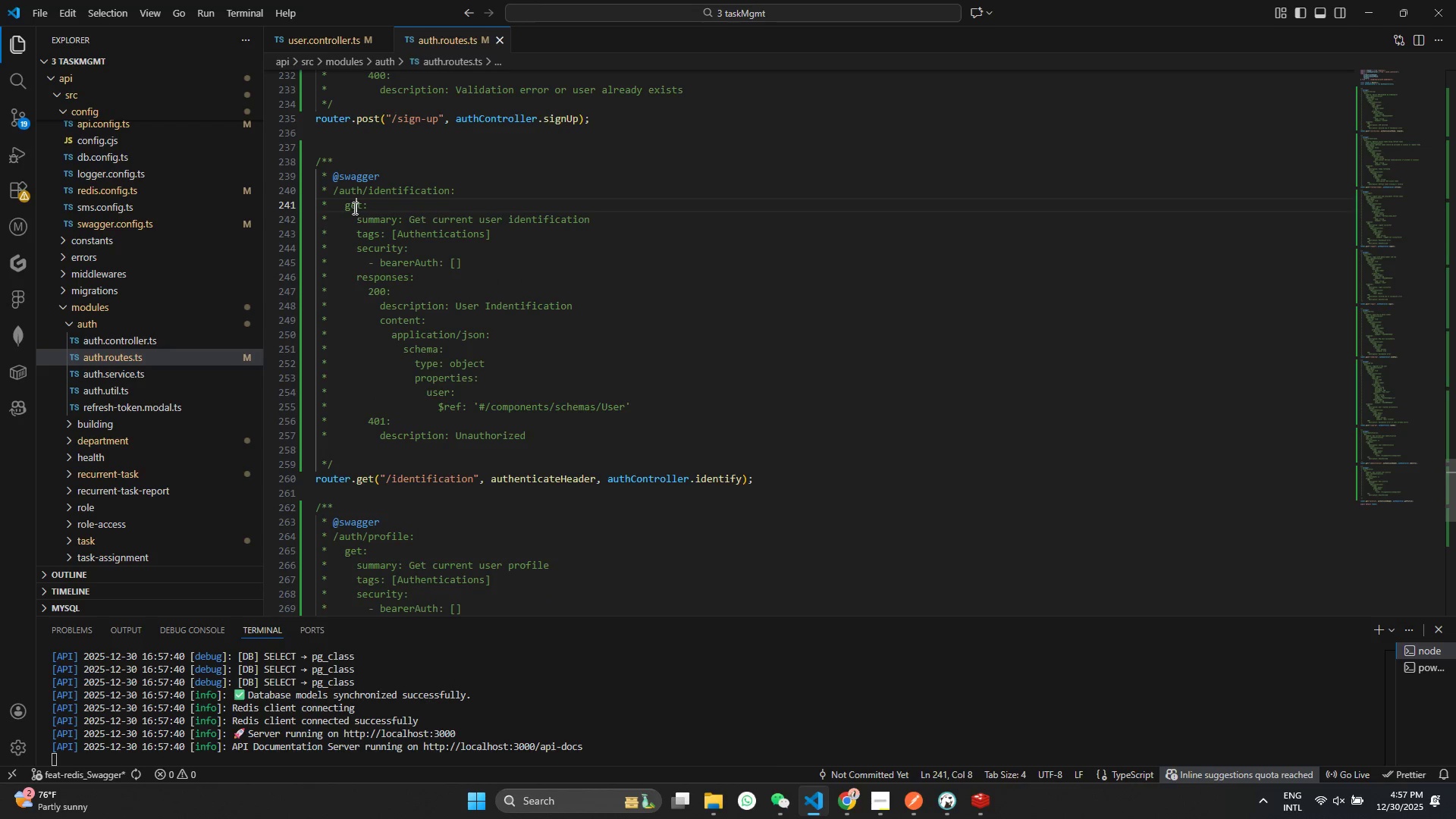 
key(Control+V)
 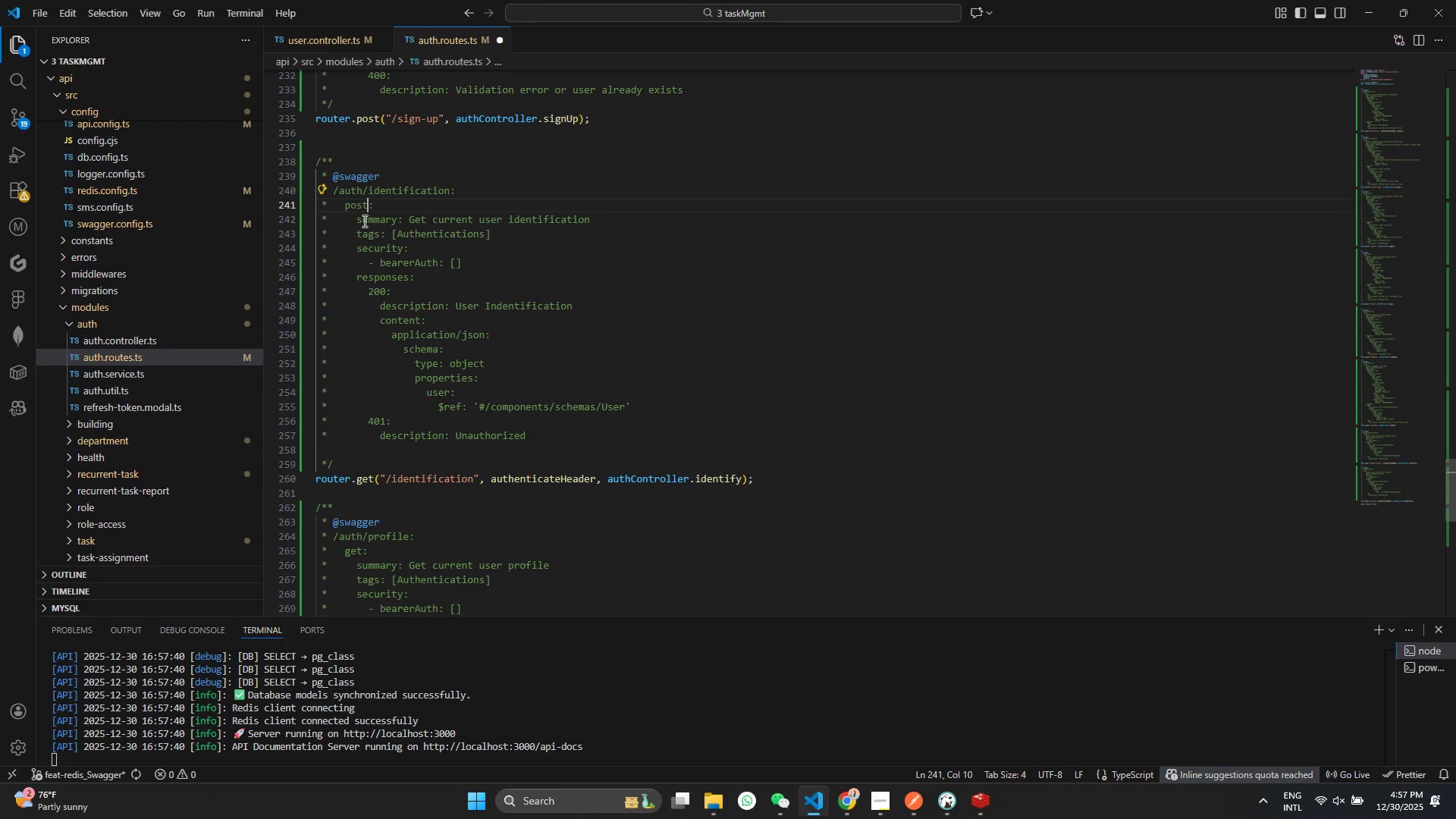 
key(Control+S)
 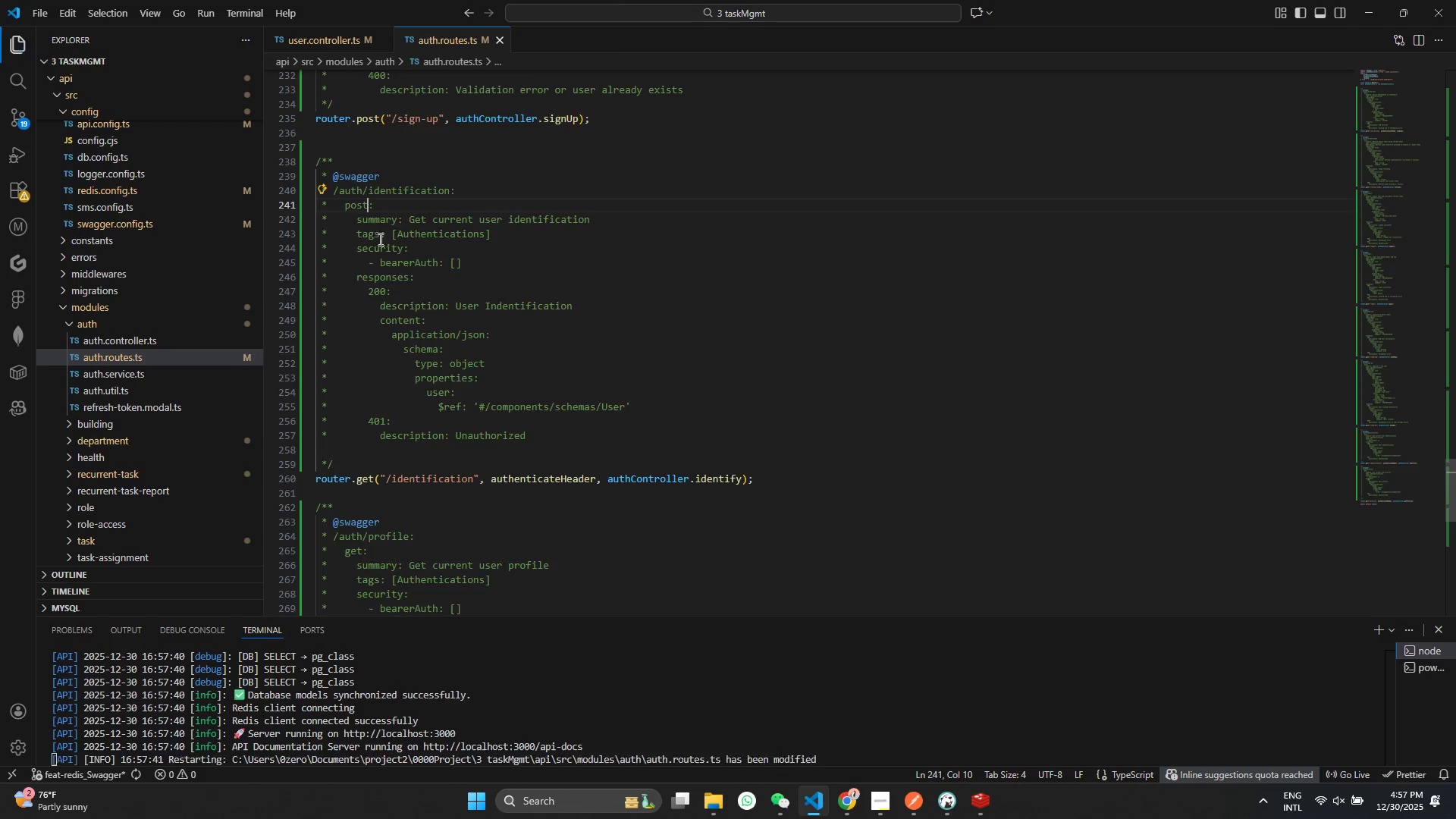 
scroll: coordinate [383, 248], scroll_direction: down, amount: 4.0
 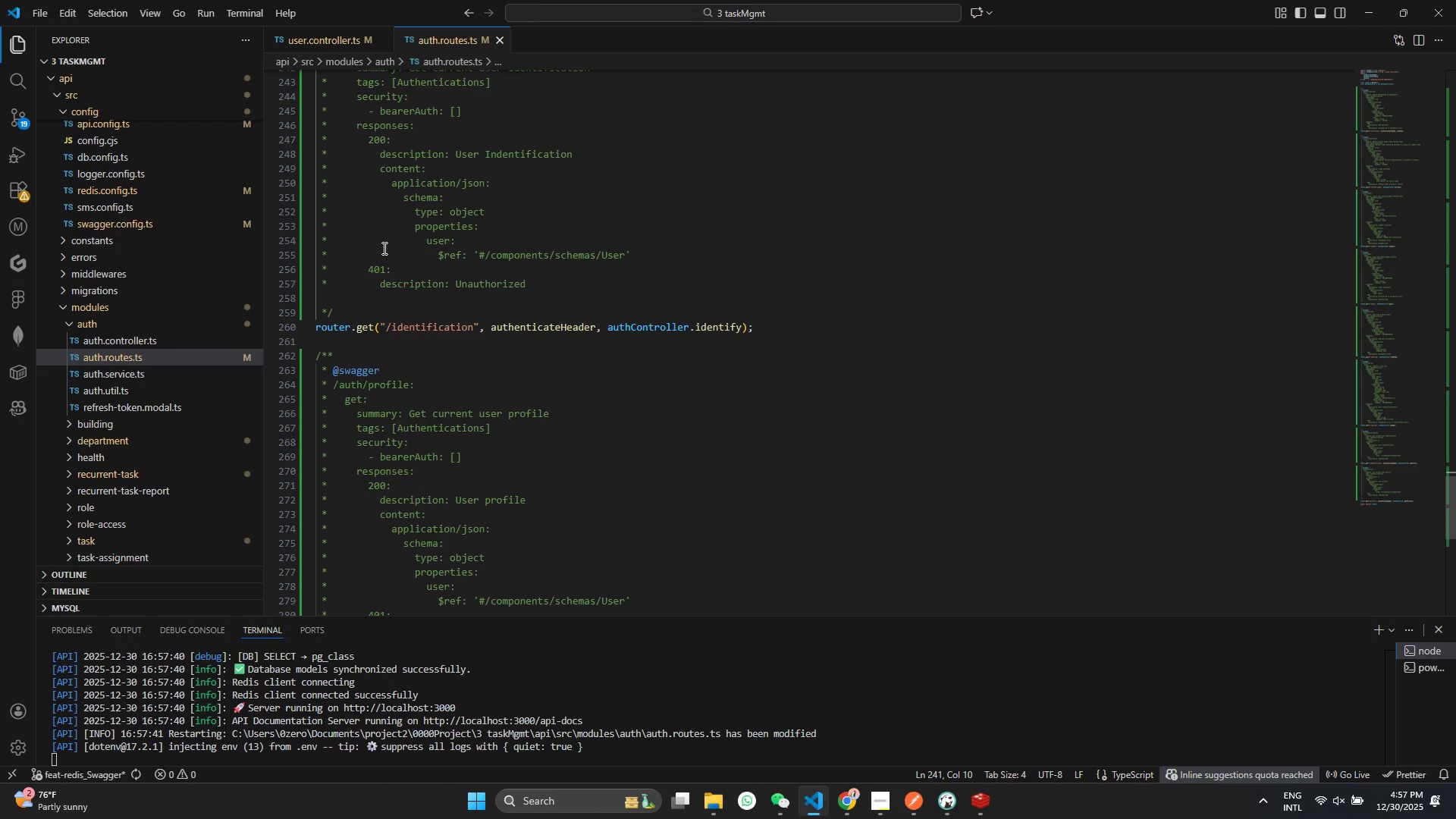 
key(Control+Z)
 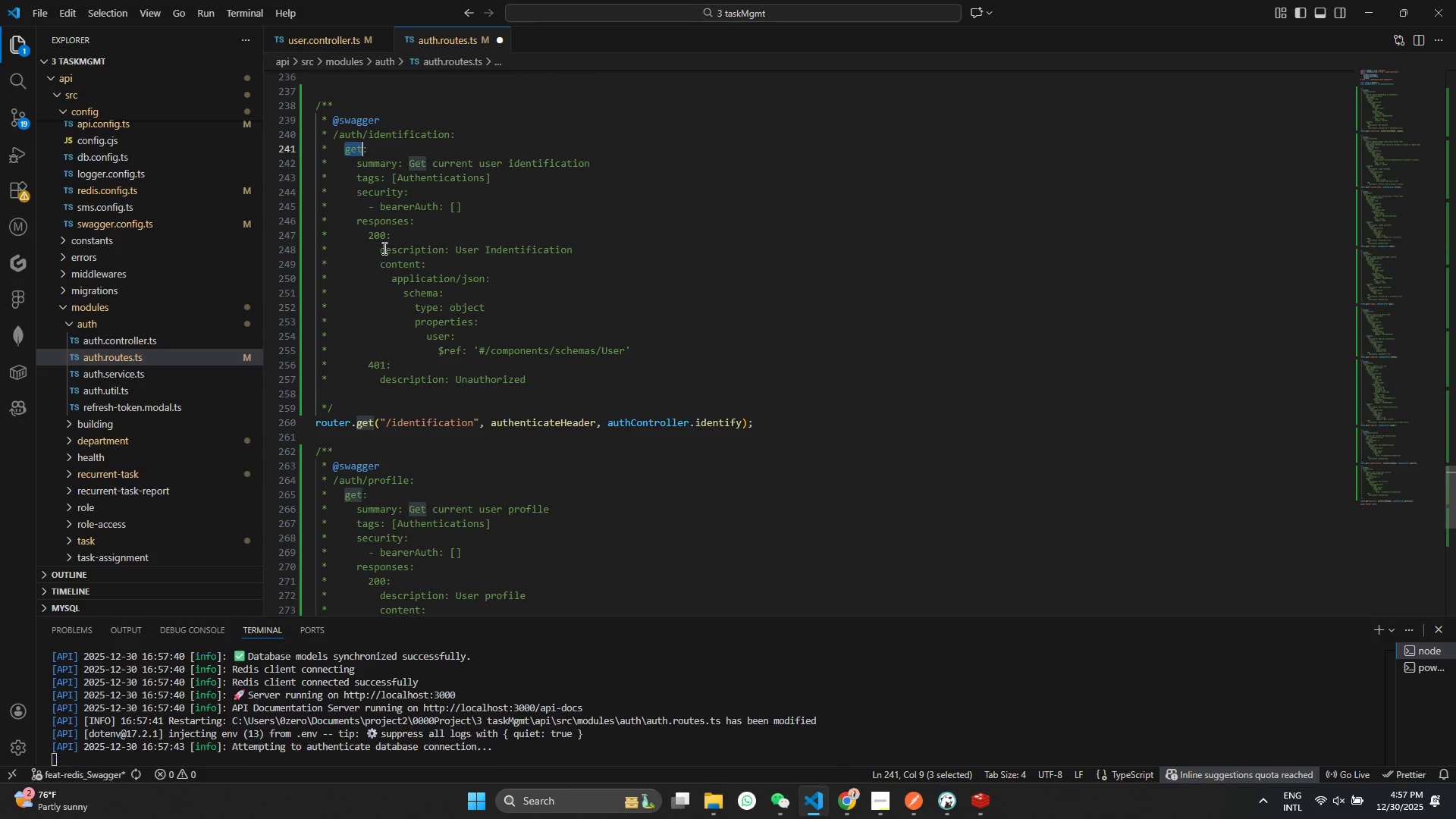 
key(Control+S)
 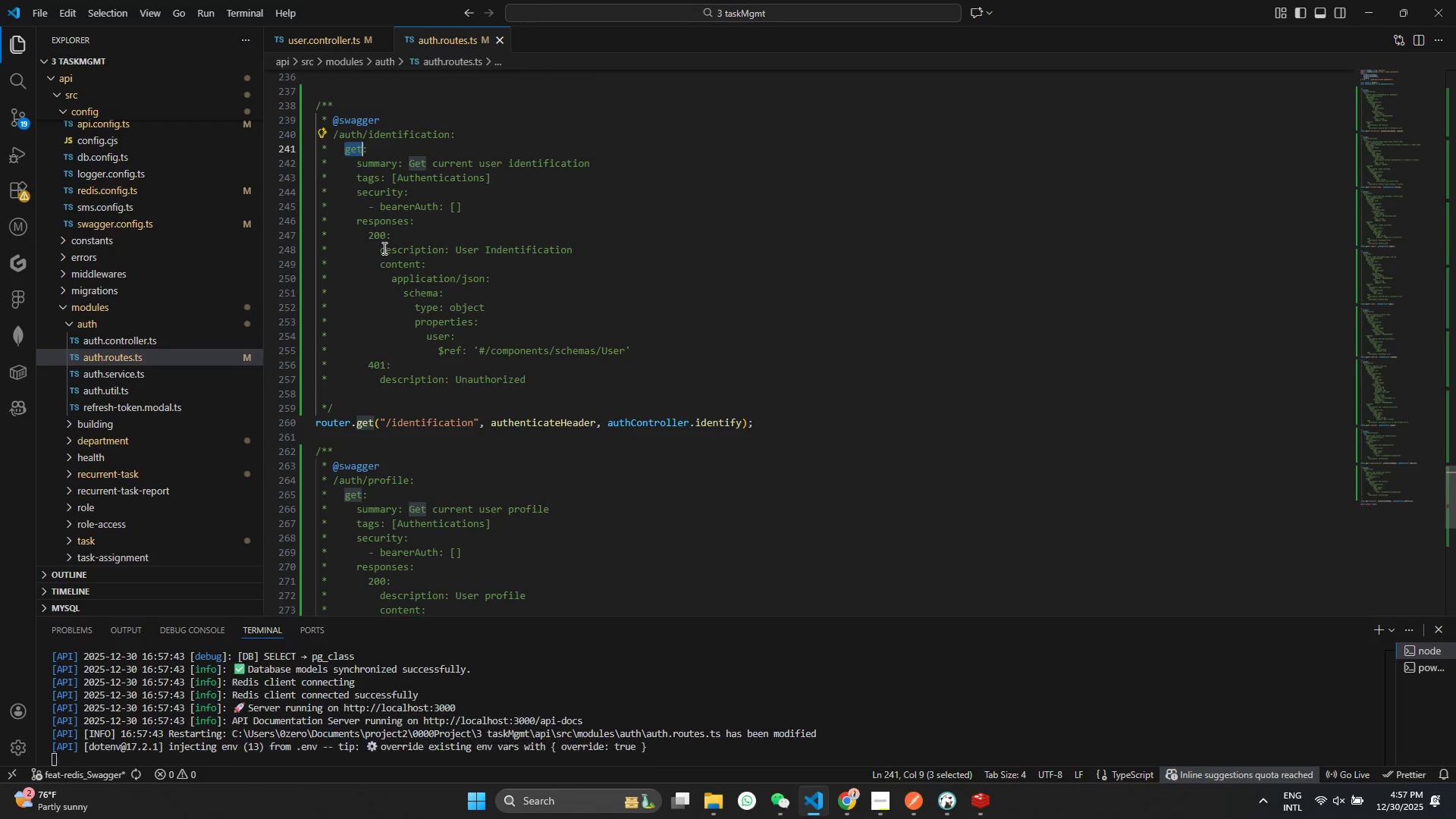 
scroll: coordinate [400, 474], scroll_direction: down, amount: 9.0
 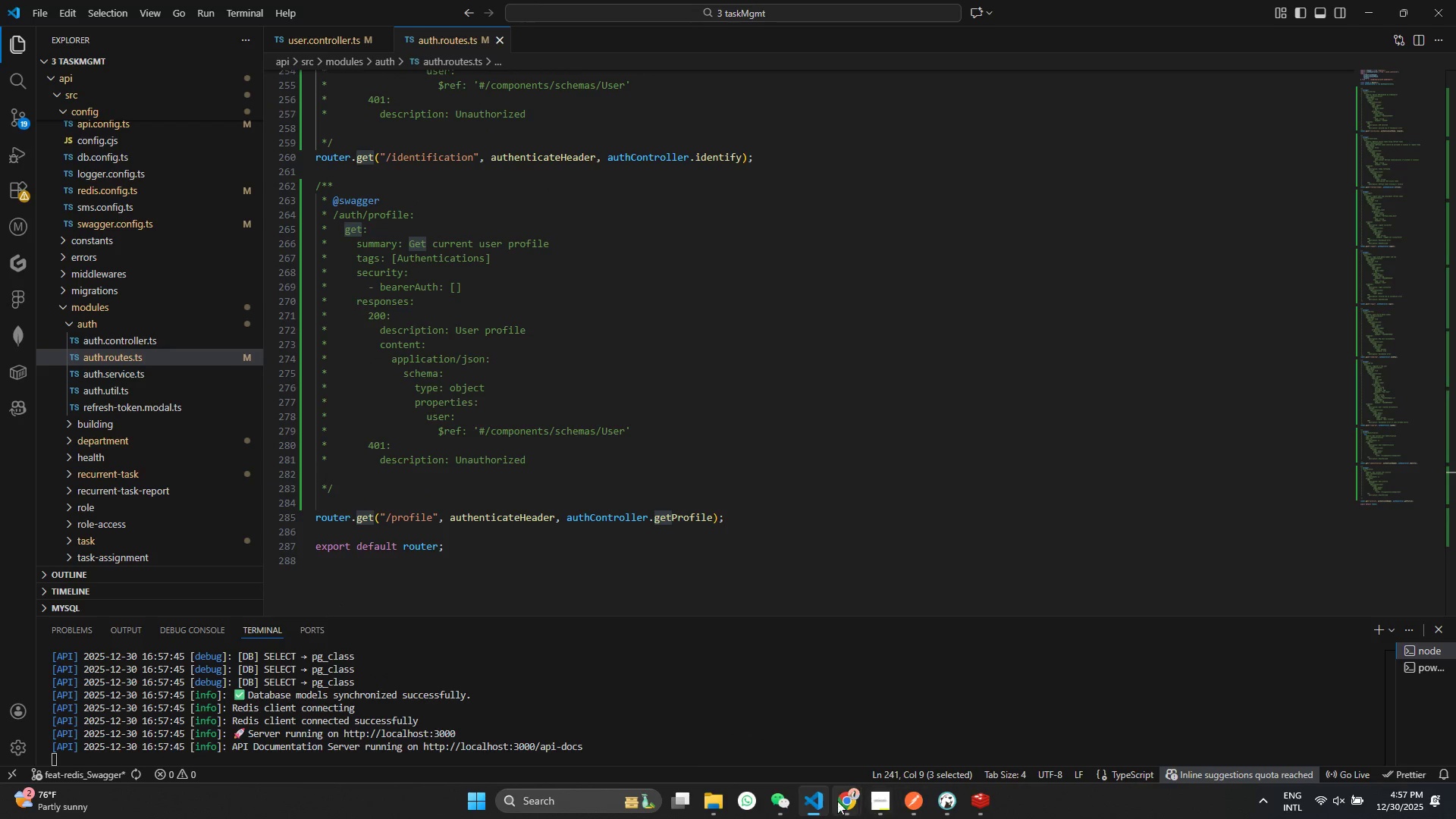 
double_click([852, 802])
 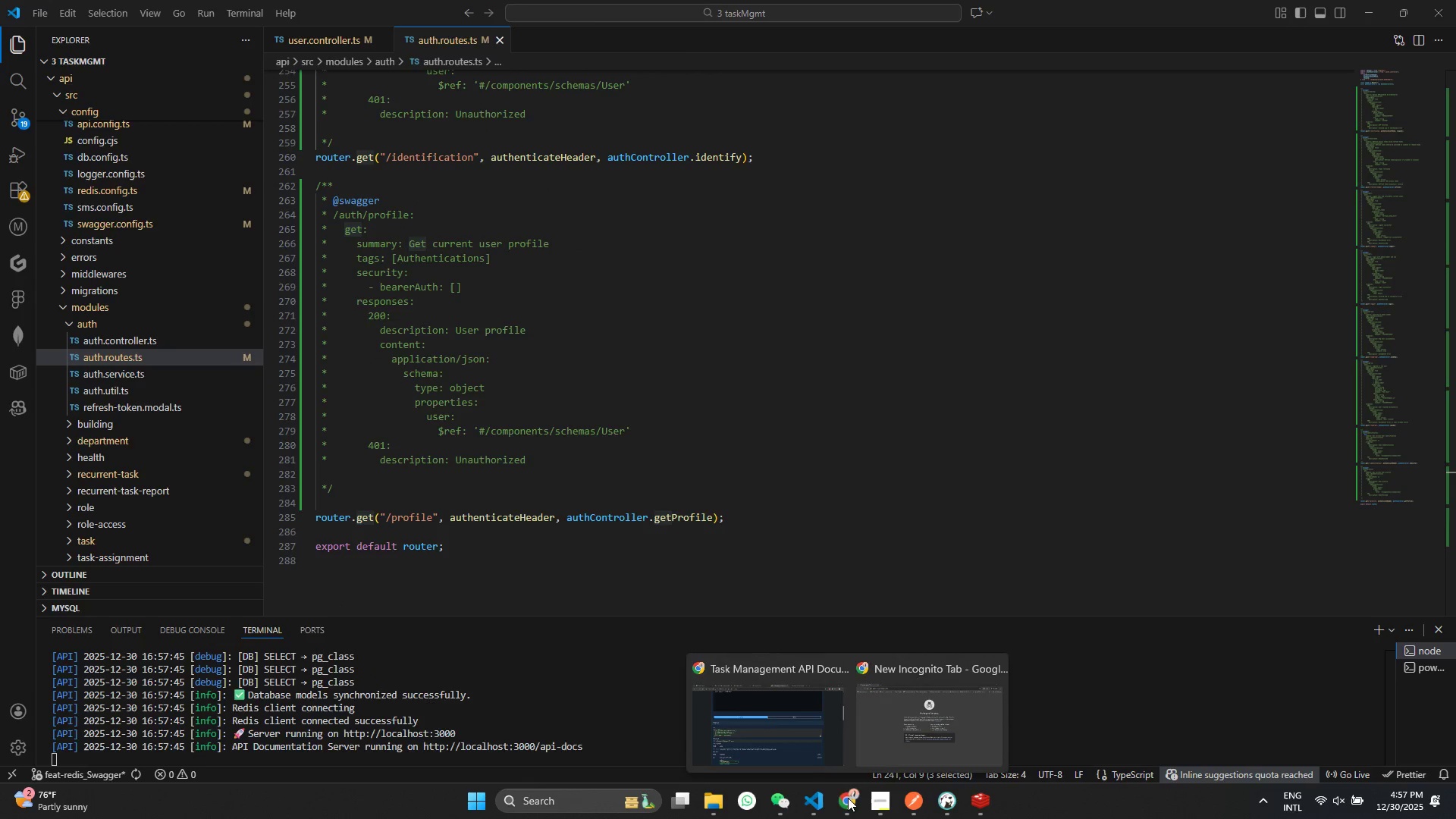 
triple_click([783, 739])
 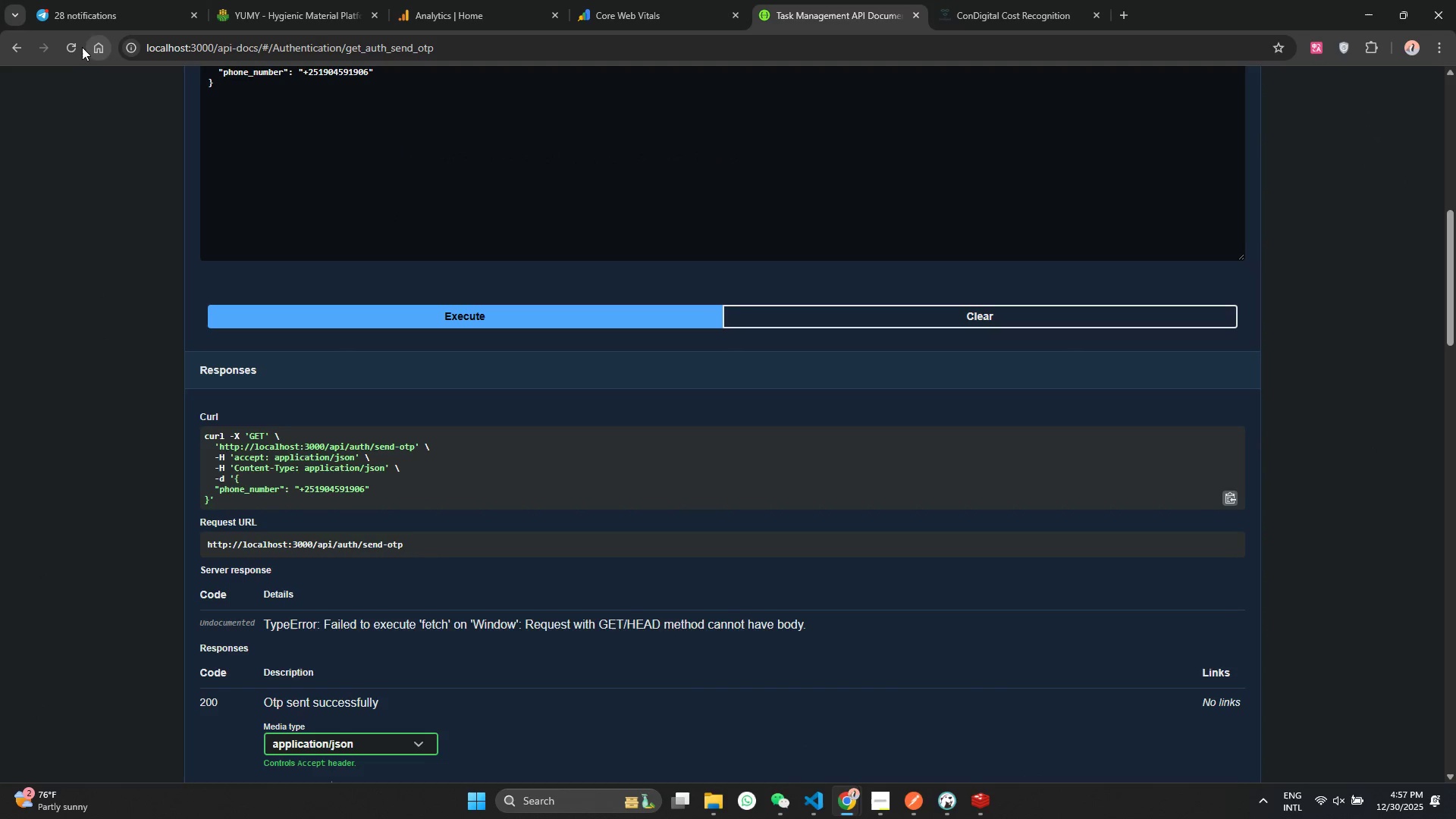 
left_click([74, 46])
 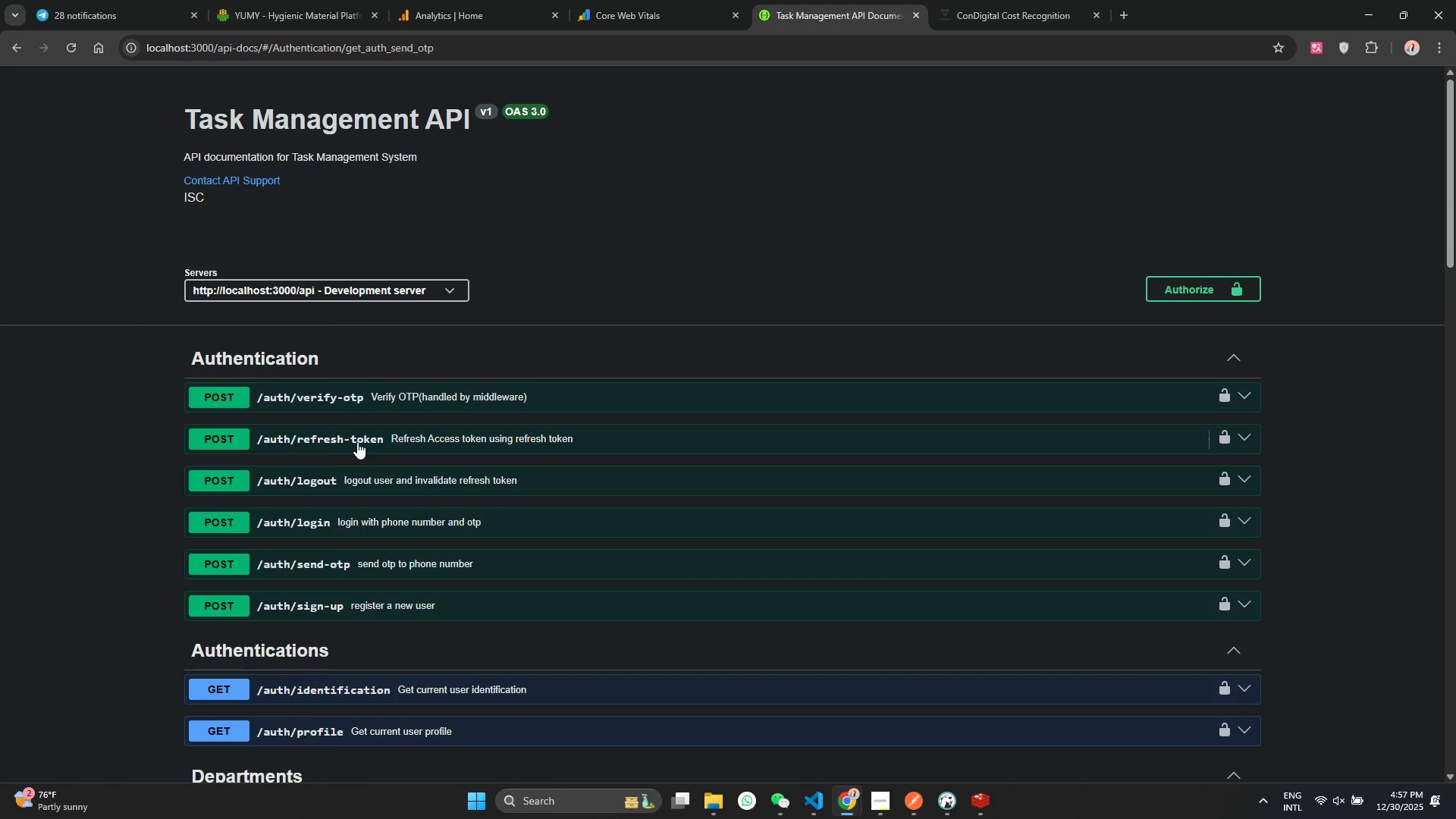 
scroll: coordinate [359, 519], scroll_direction: down, amount: 1.0
 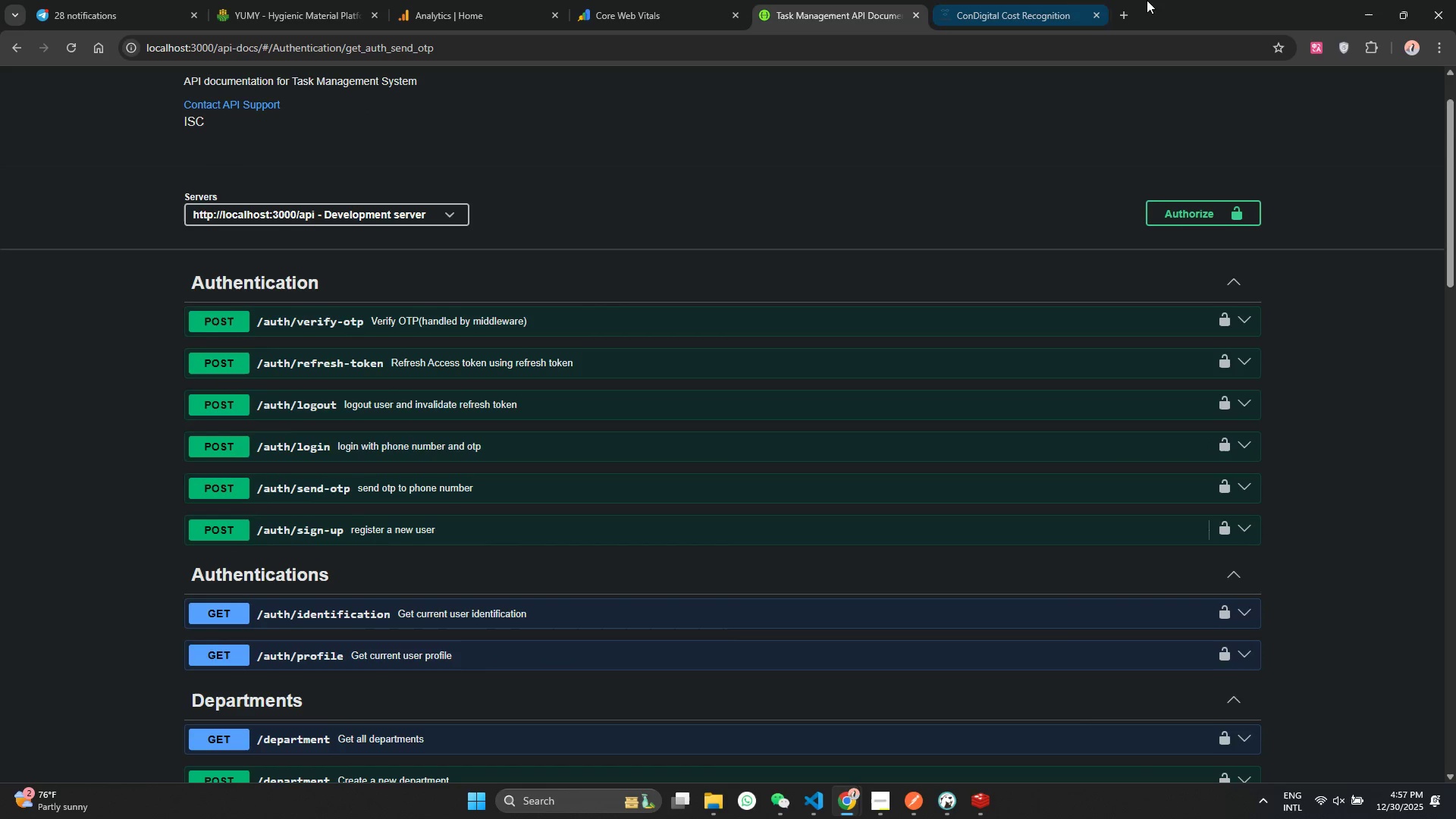 
left_click([1367, 17])
 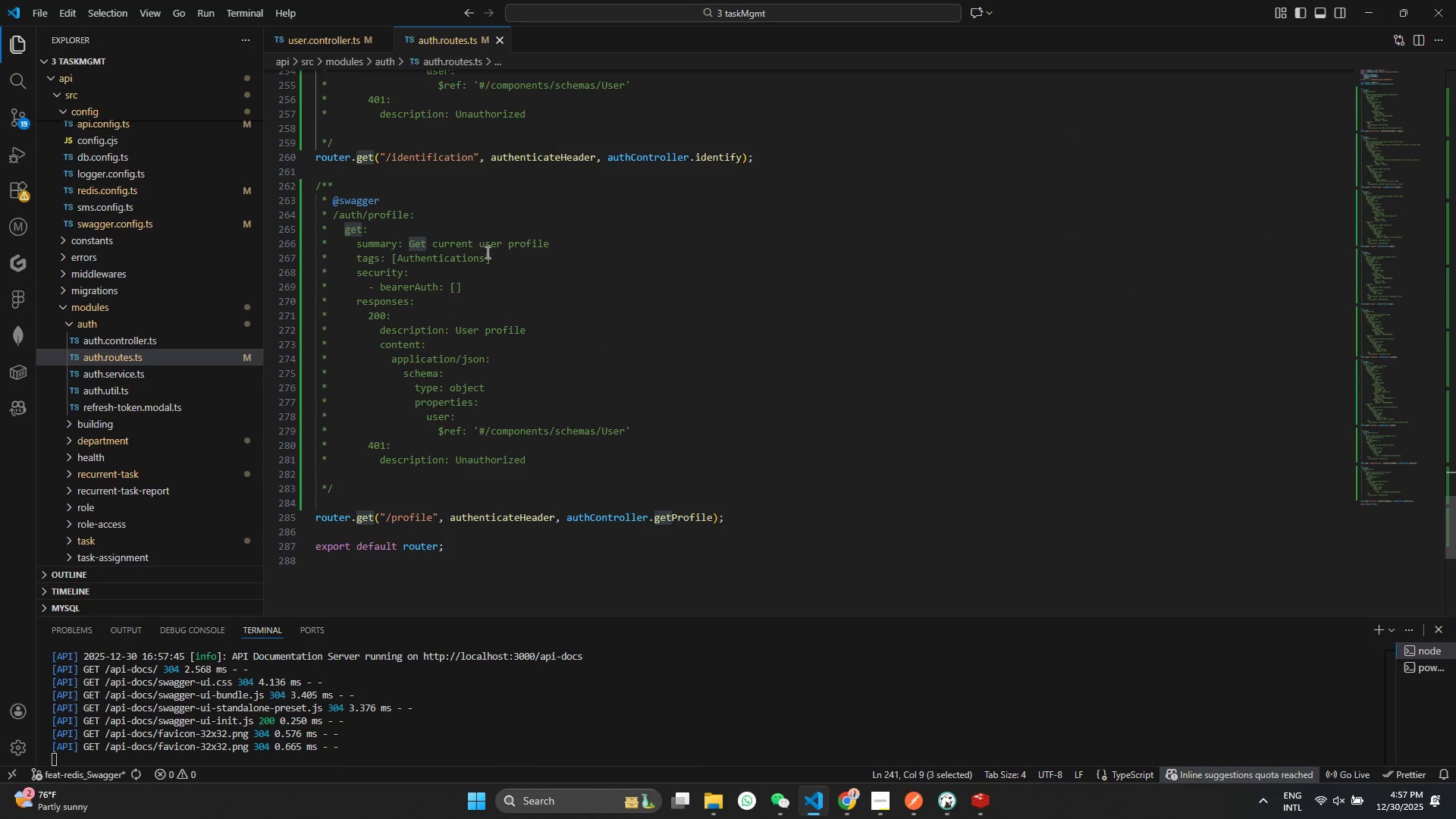 
left_click([481, 259])
 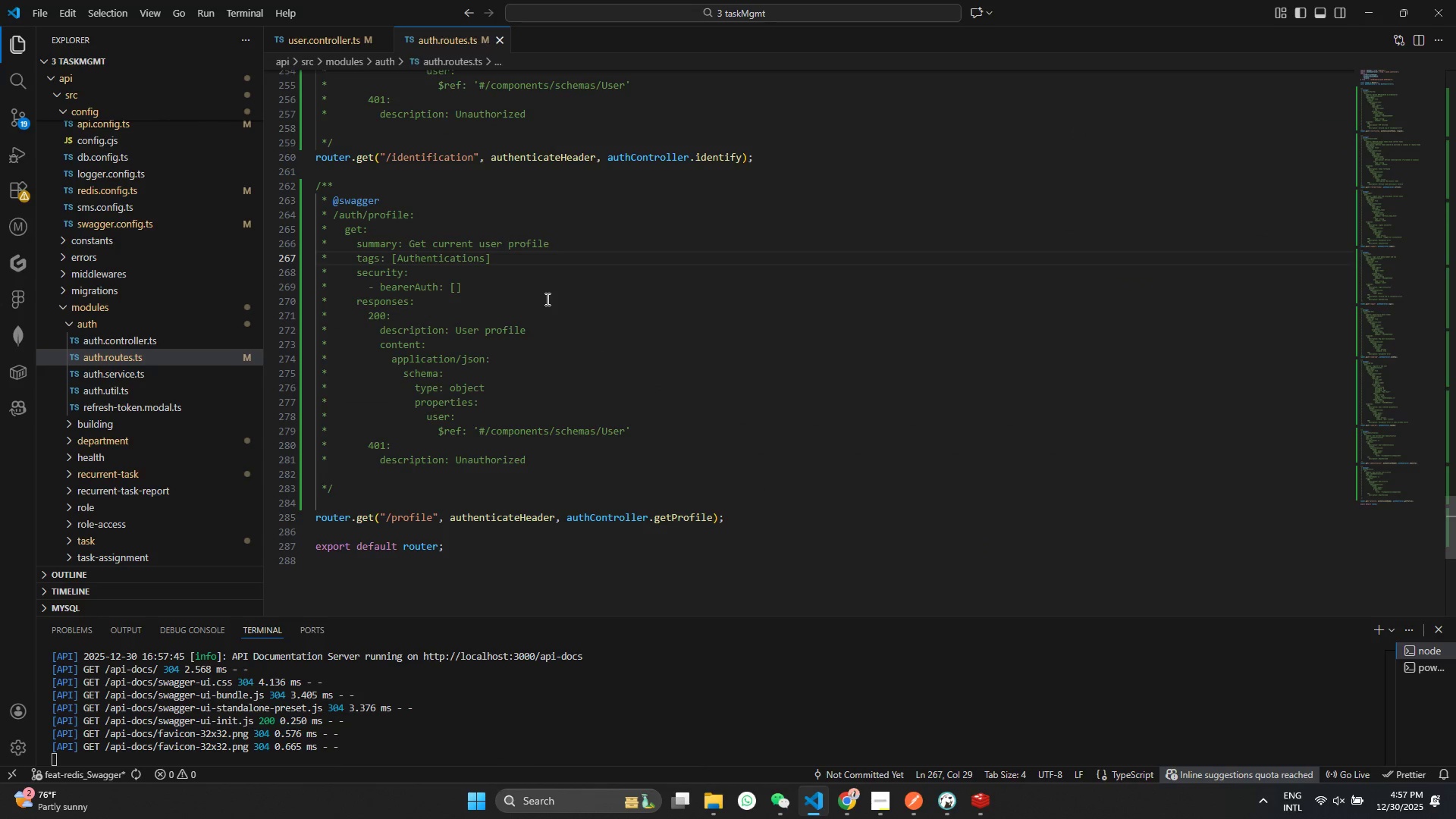 
key(ArrowRight)
 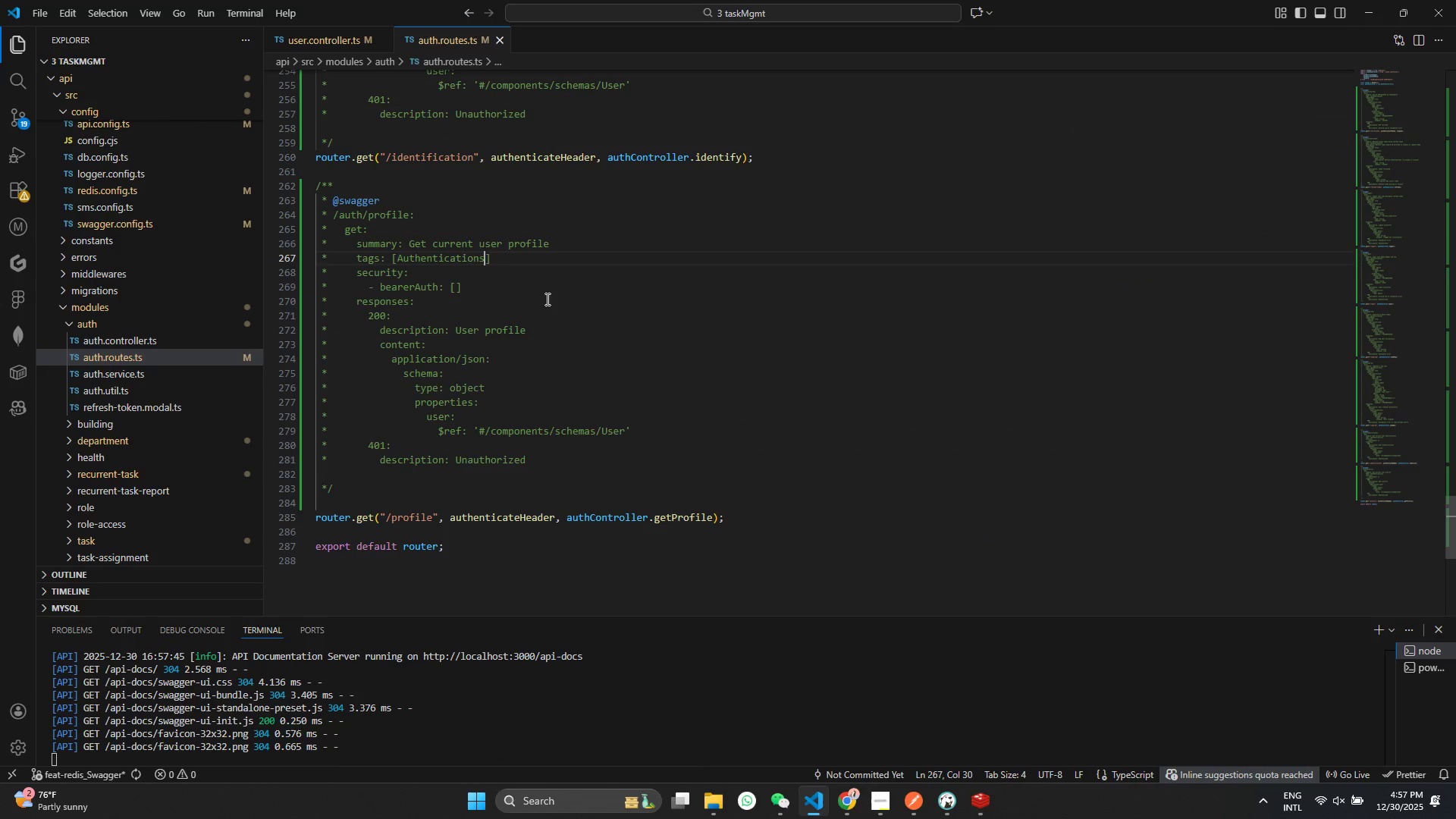 
key(Backspace)
 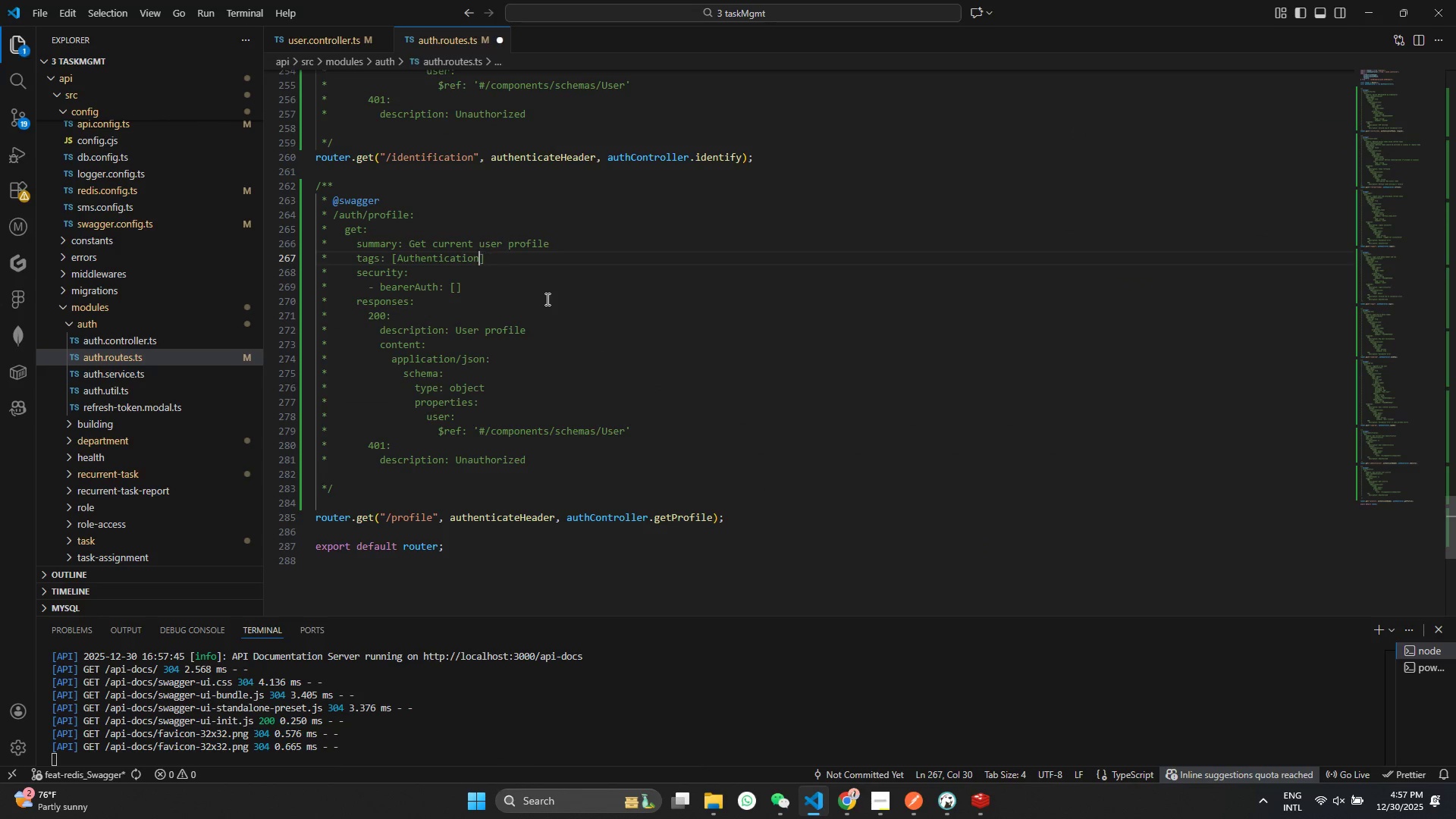 
key(Control+ControlLeft)
 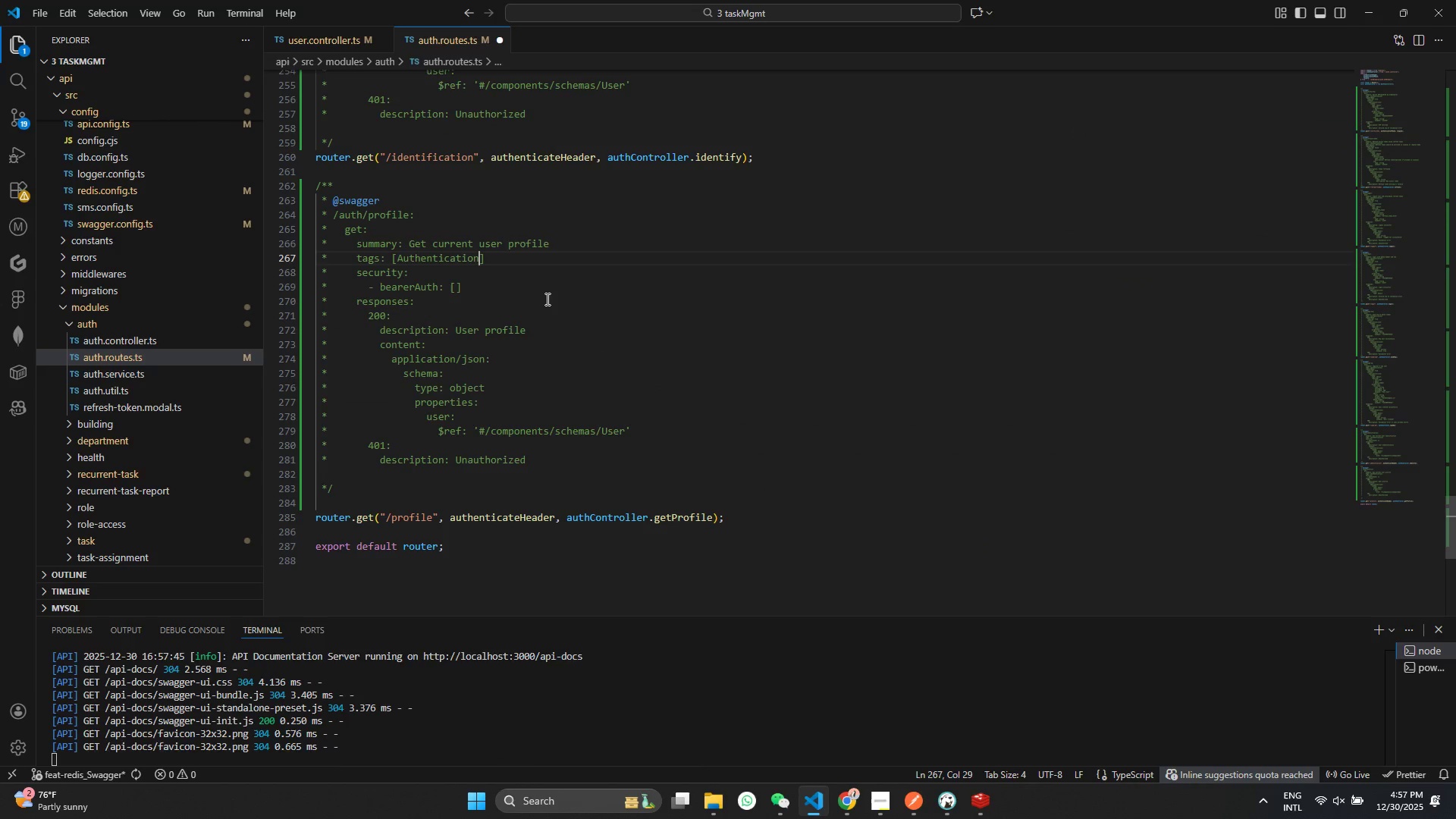 
key(Control+S)
 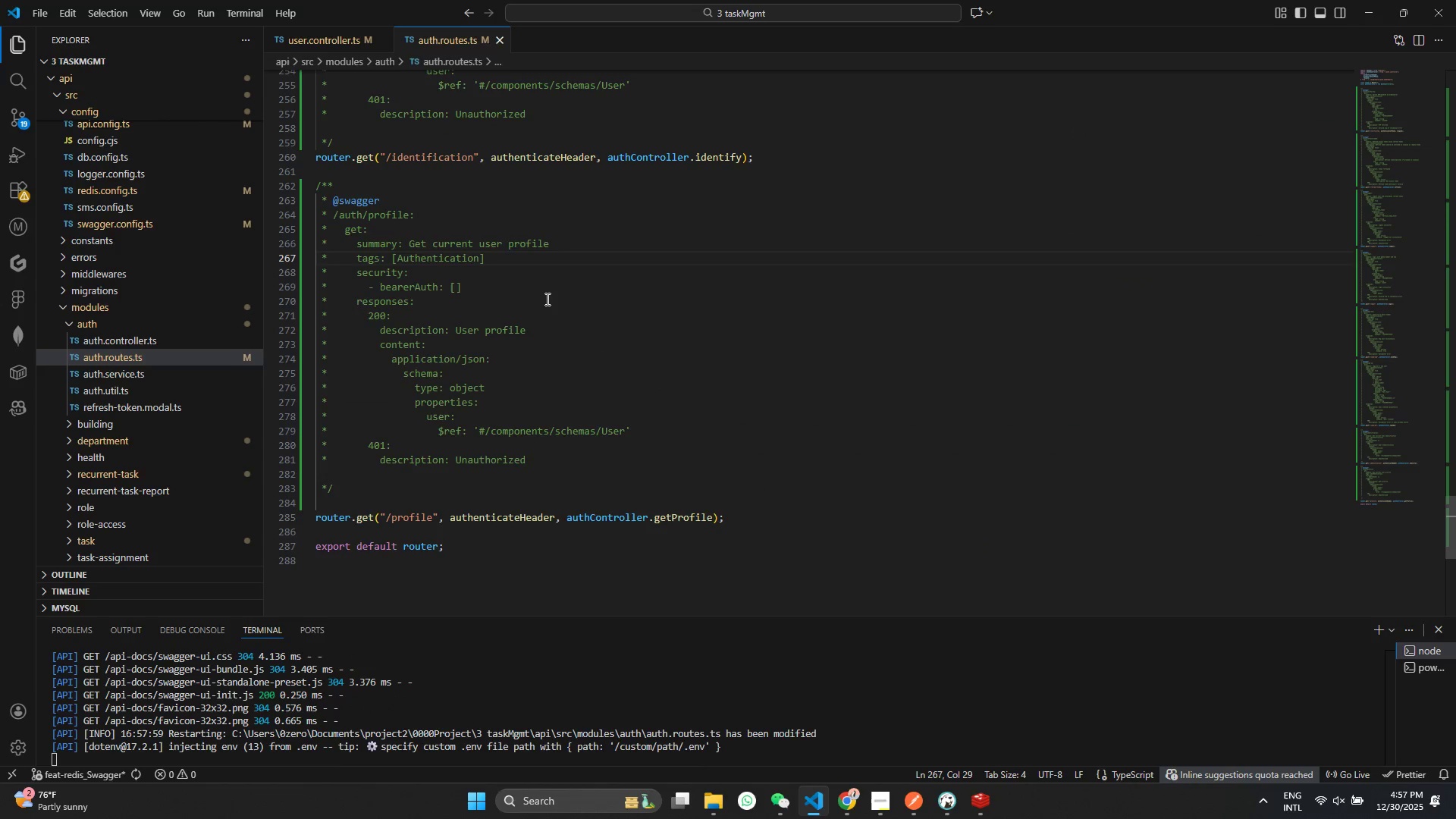 
scroll: coordinate [546, 299], scroll_direction: up, amount: 8.0
 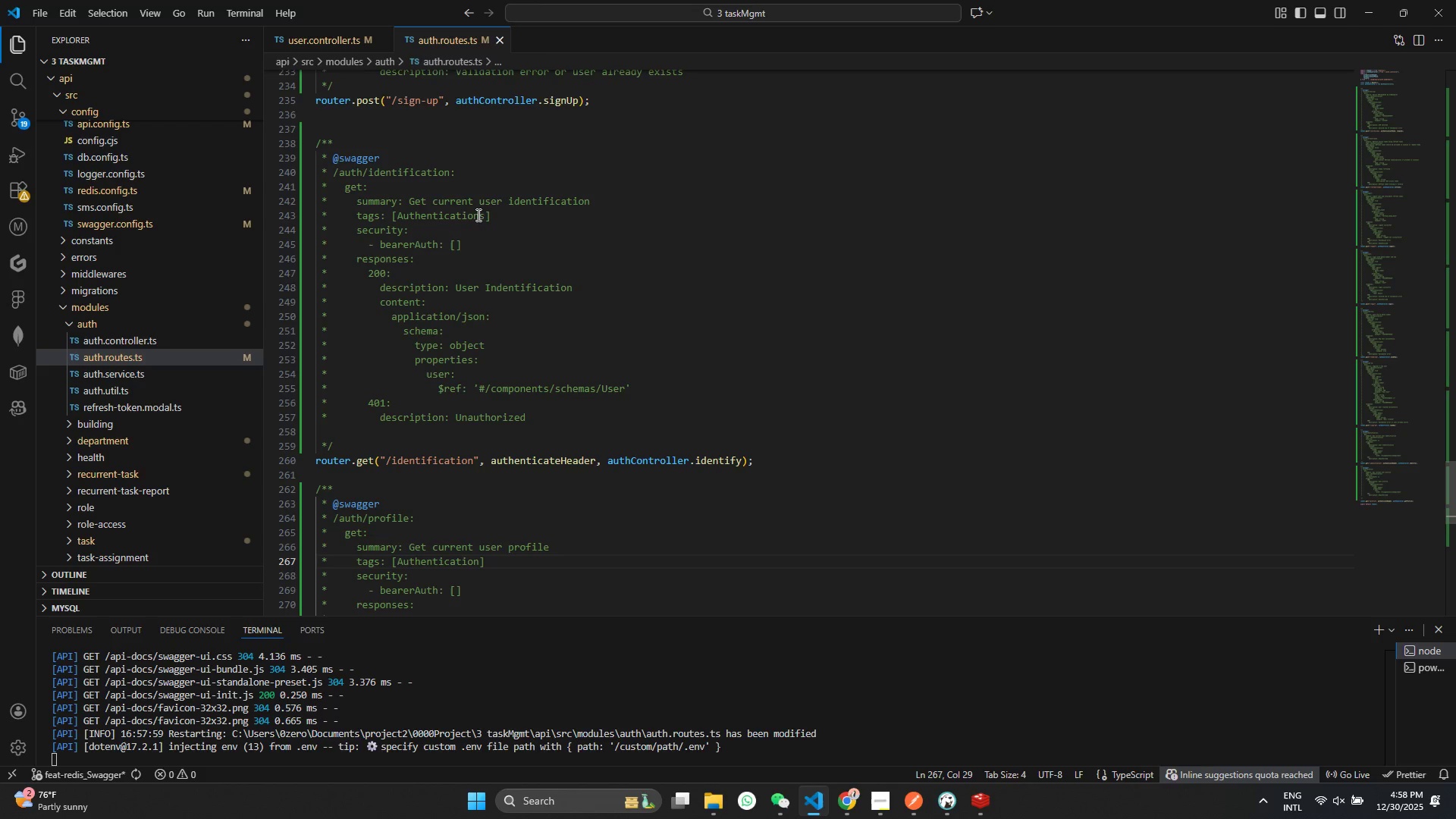 
left_click([482, 219])
 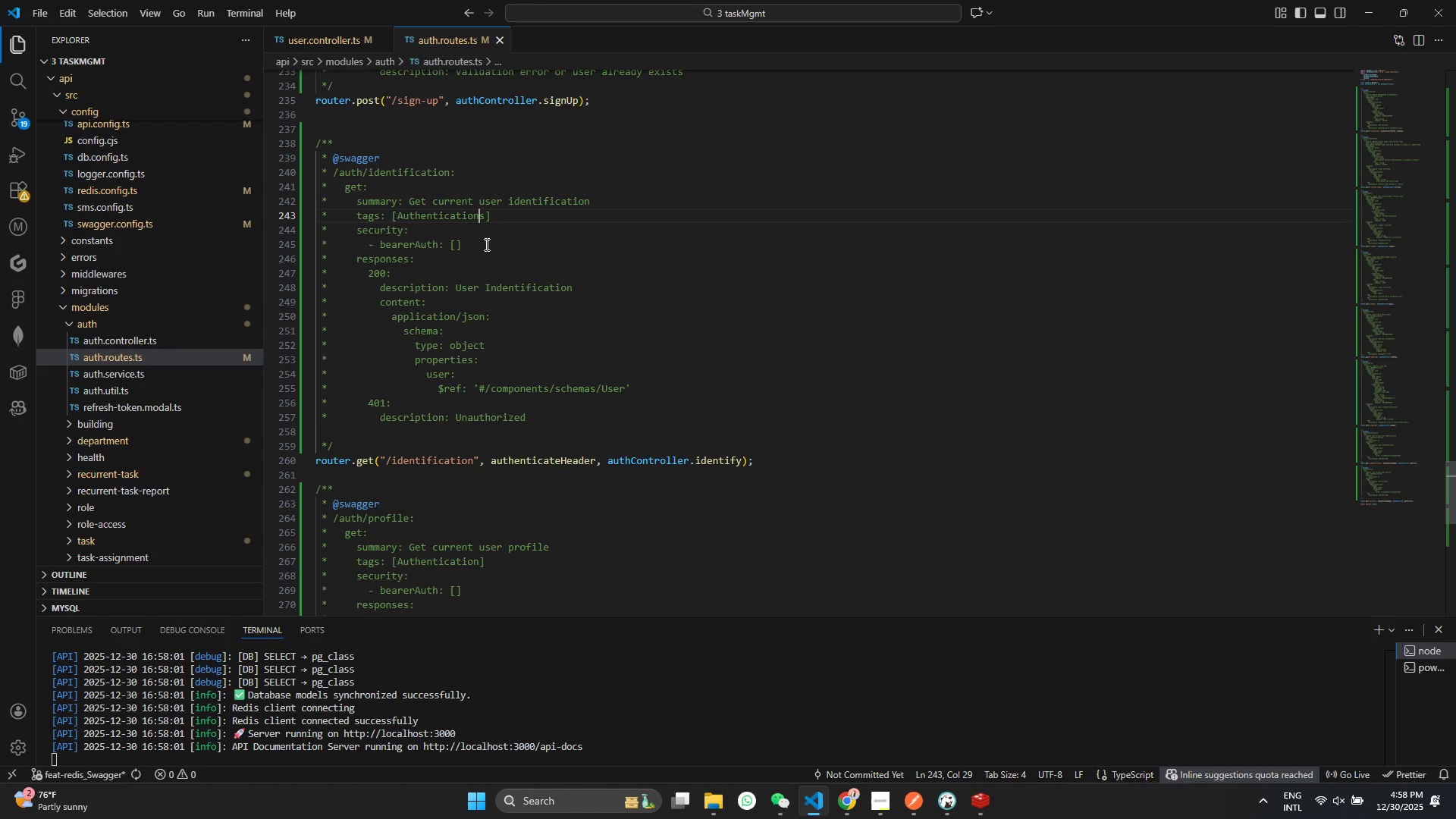 
key(ArrowDown)
 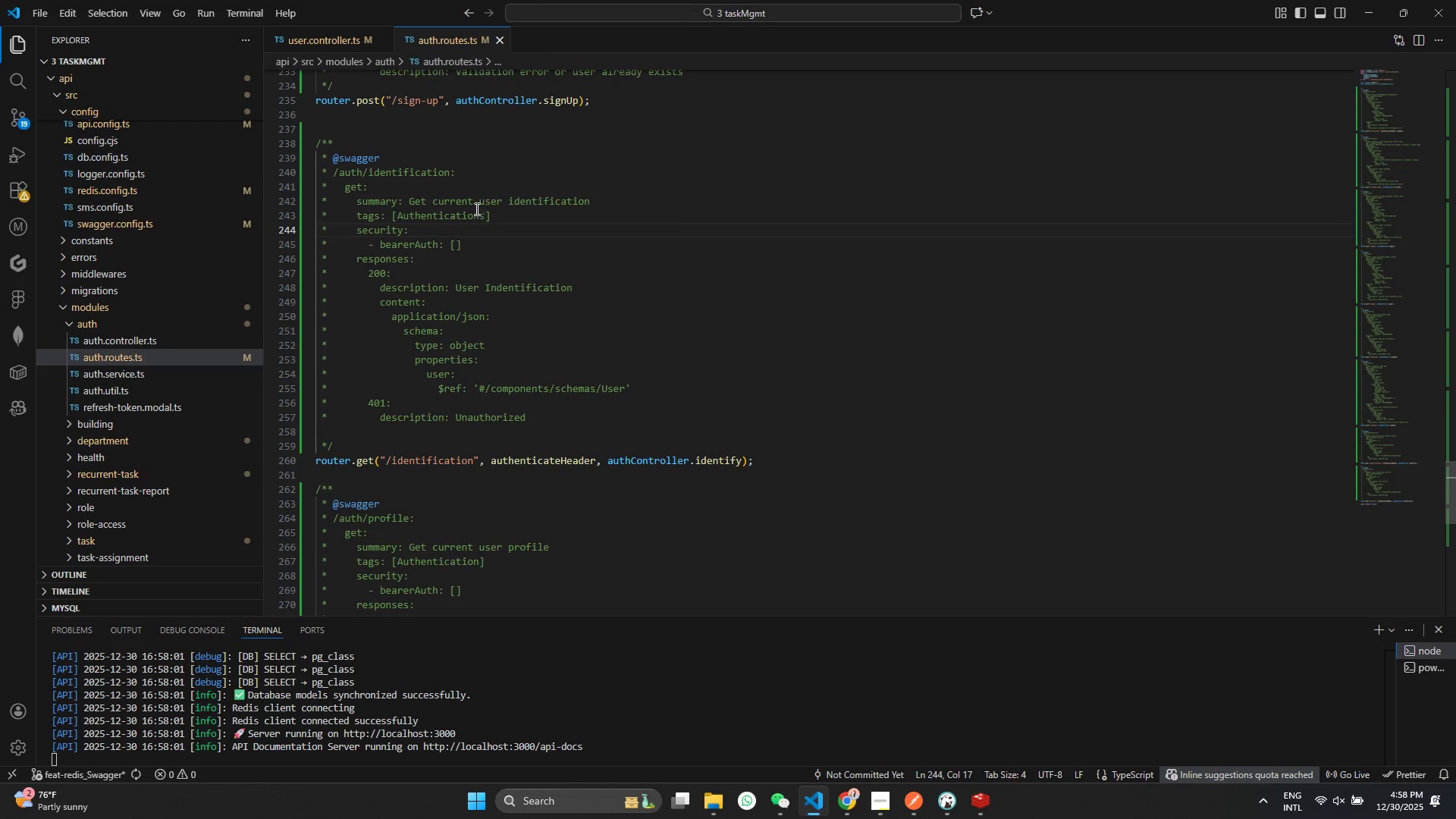 
left_click([486, 212])
 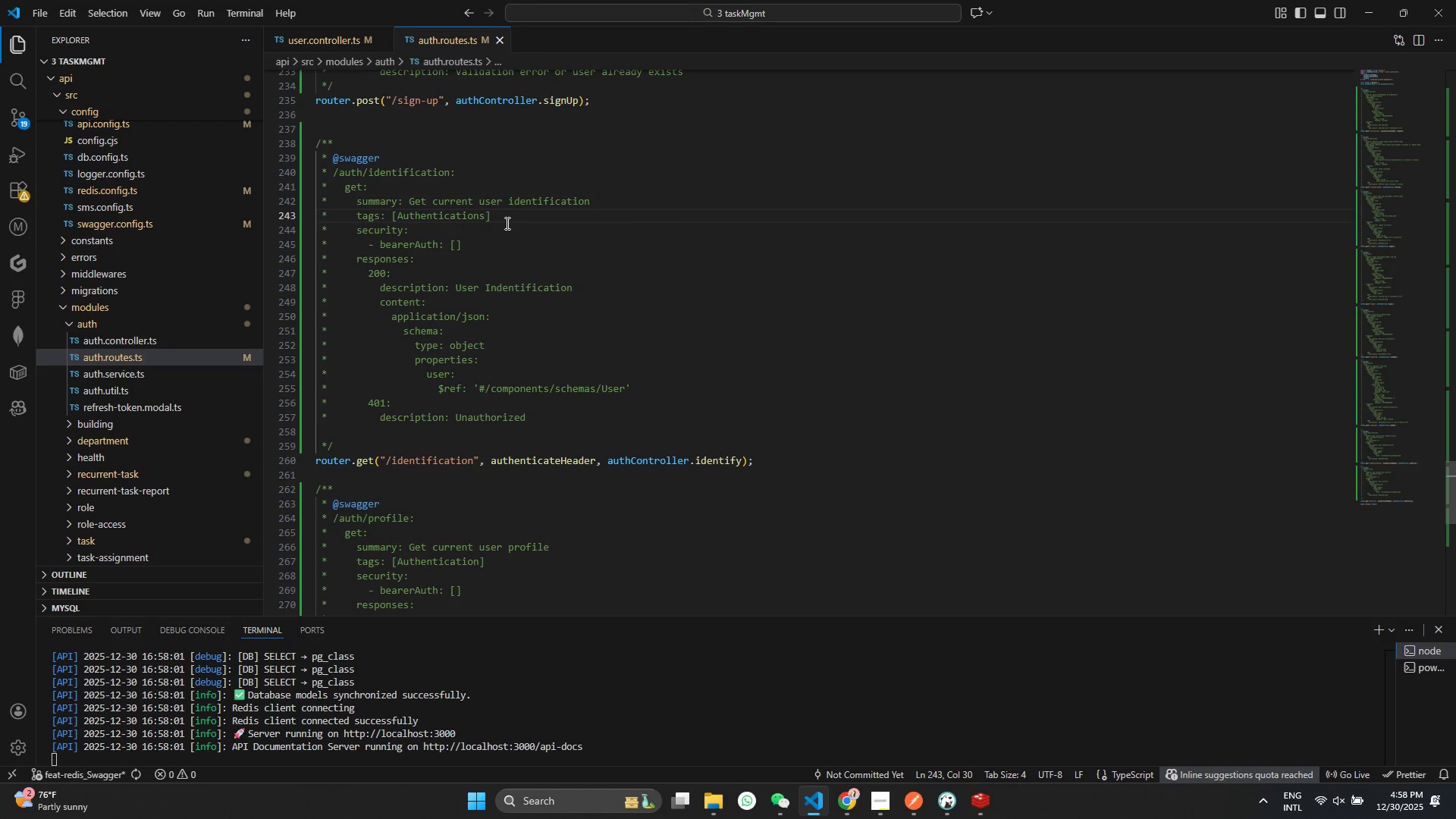 
key(Backspace)
 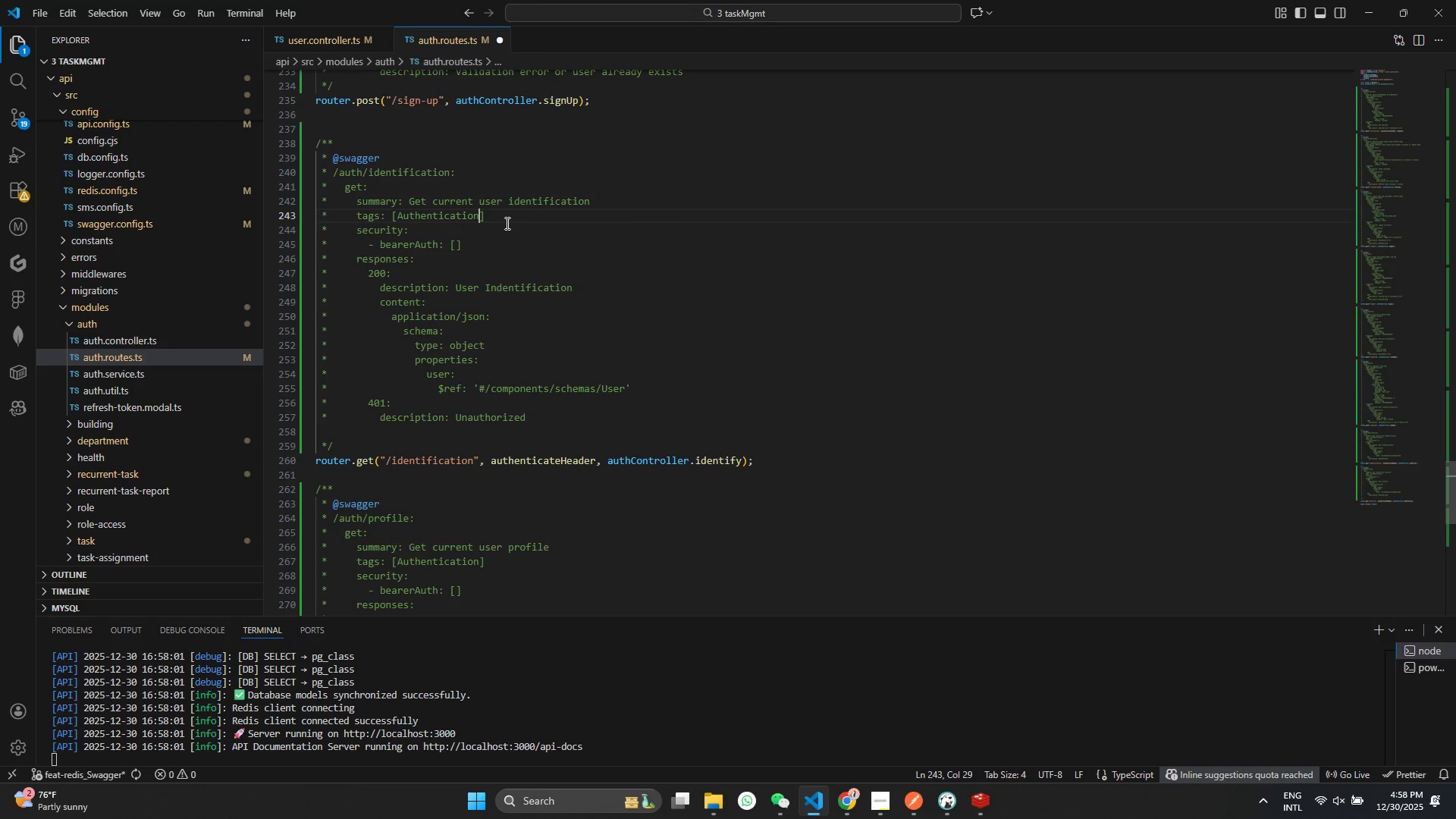 
key(Control+ControlLeft)
 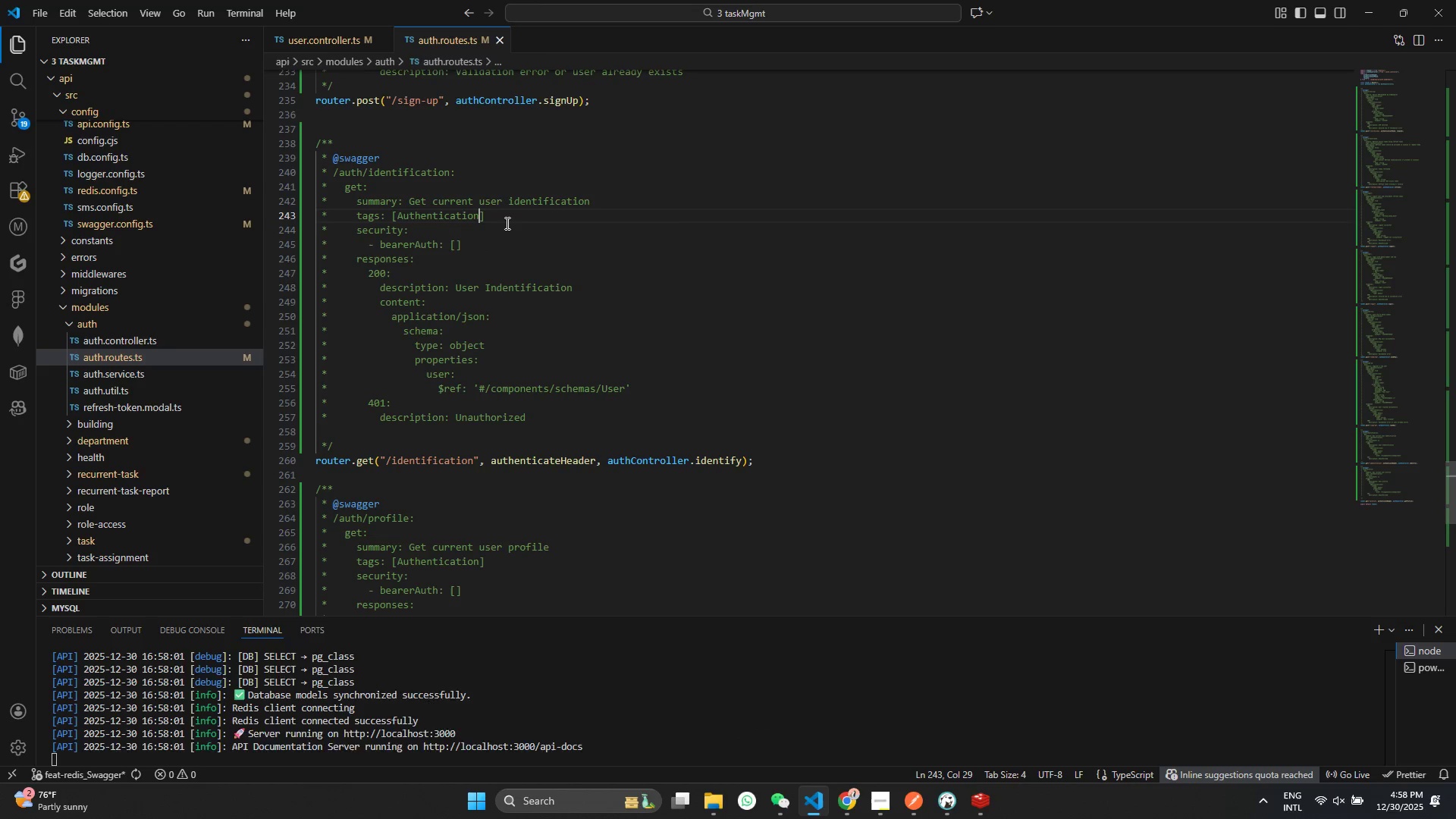 
key(Control+S)
 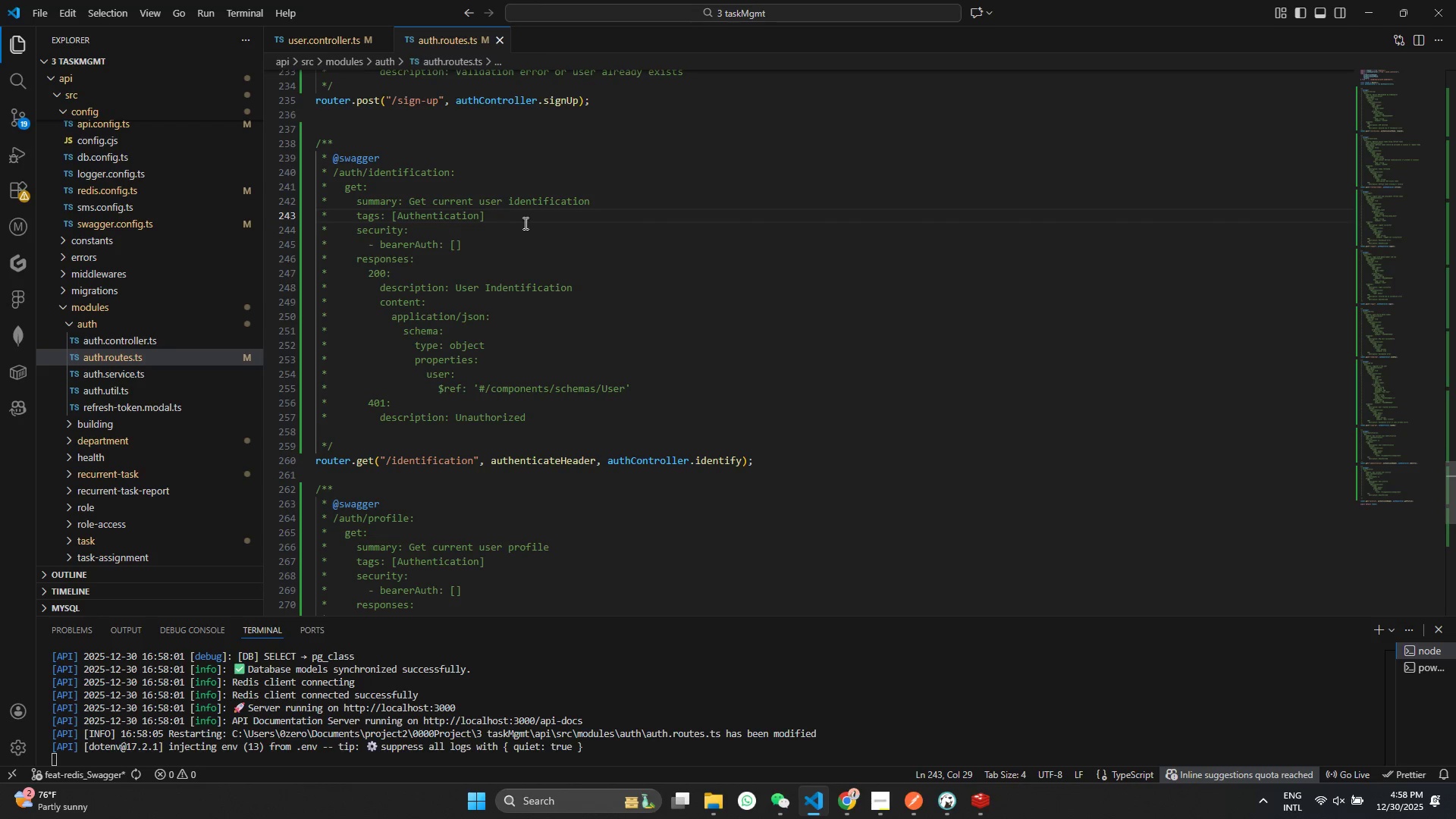 
scroll: coordinate [505, 371], scroll_direction: up, amount: 19.0
 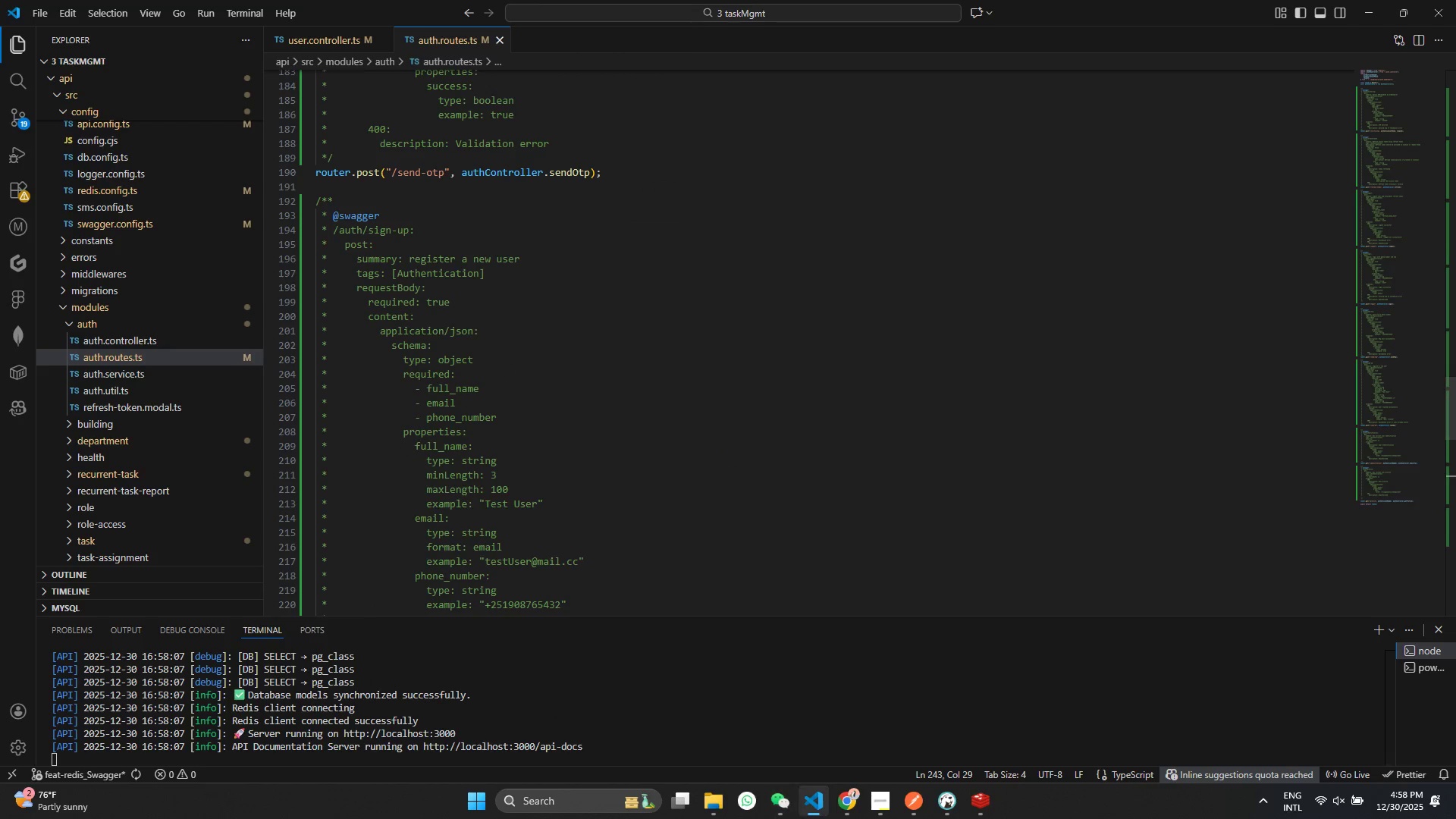 
left_click([846, 806])
 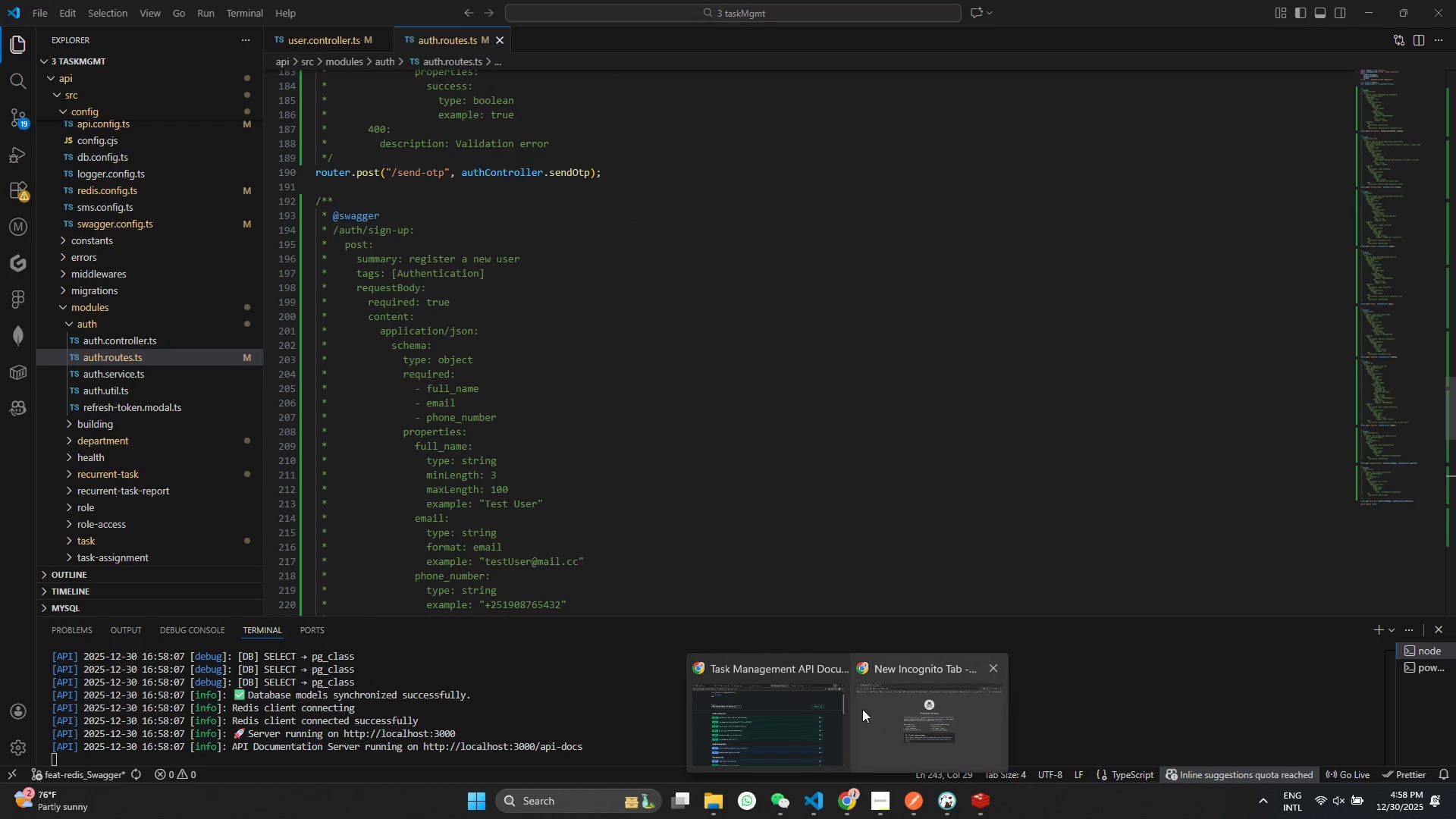 
left_click_drag(start_coordinate=[821, 717], to_coordinate=[813, 720])
 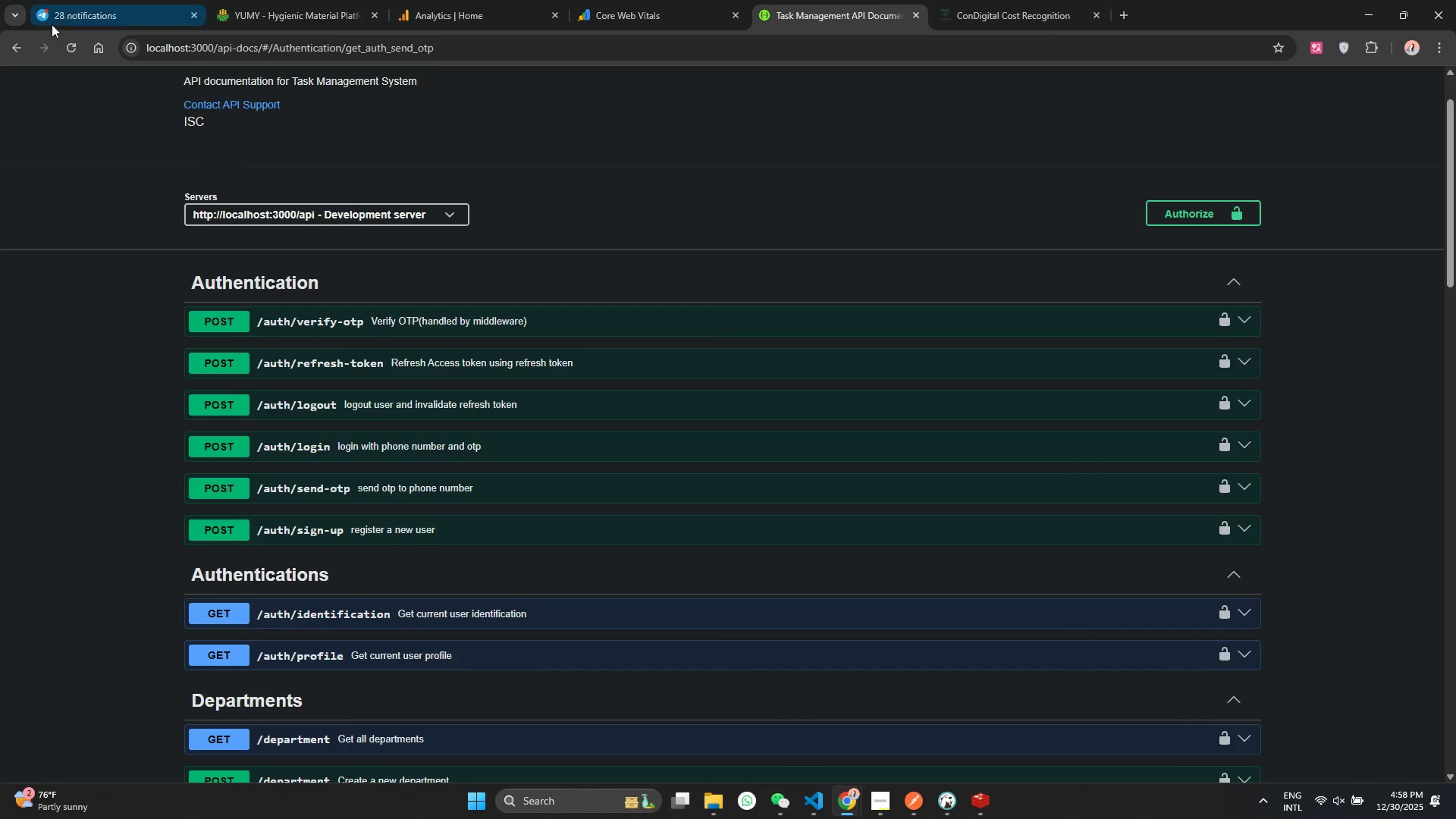 
left_click([69, 46])
 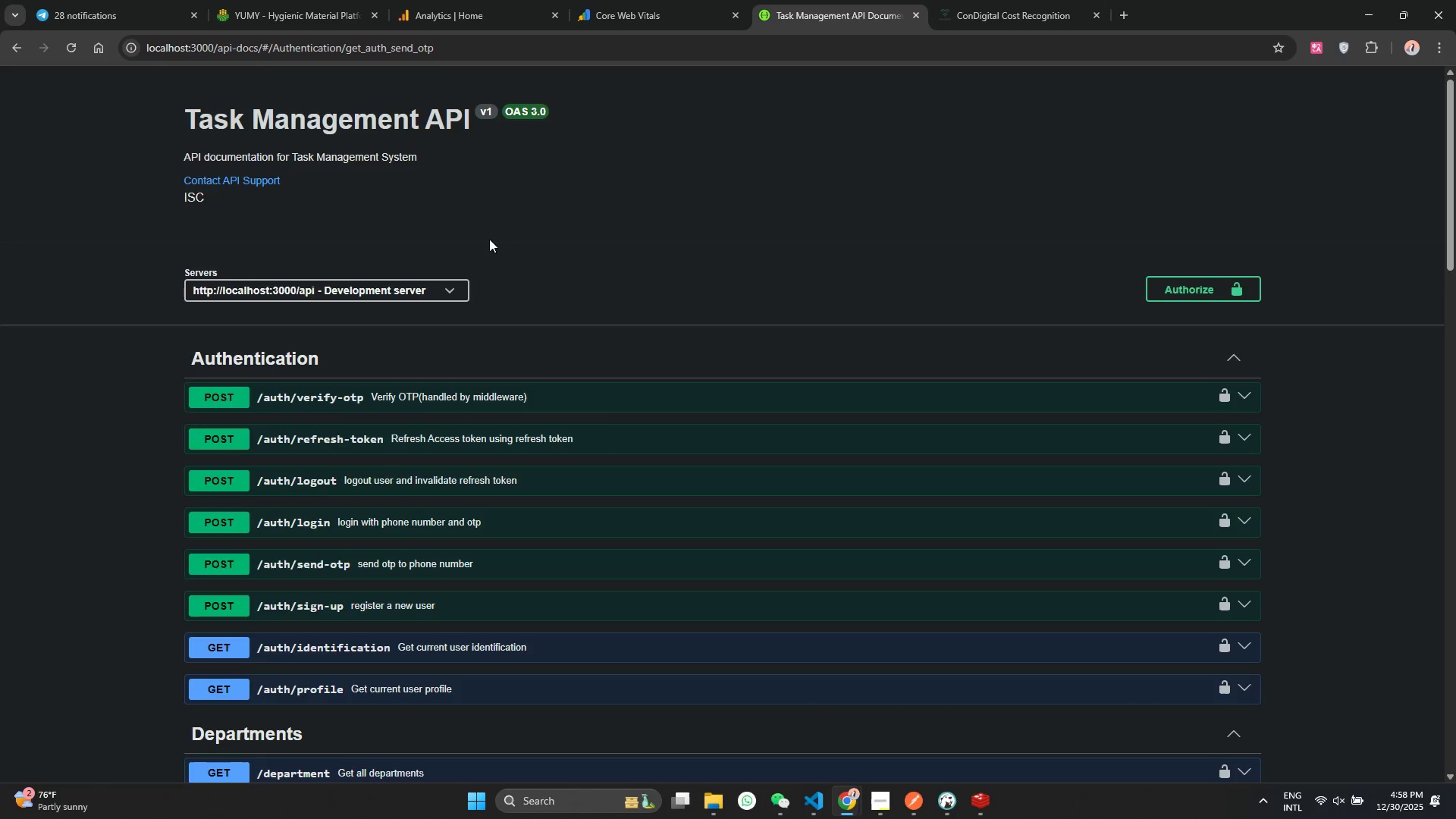 
scroll: coordinate [602, 419], scroll_direction: down, amount: 1.0
 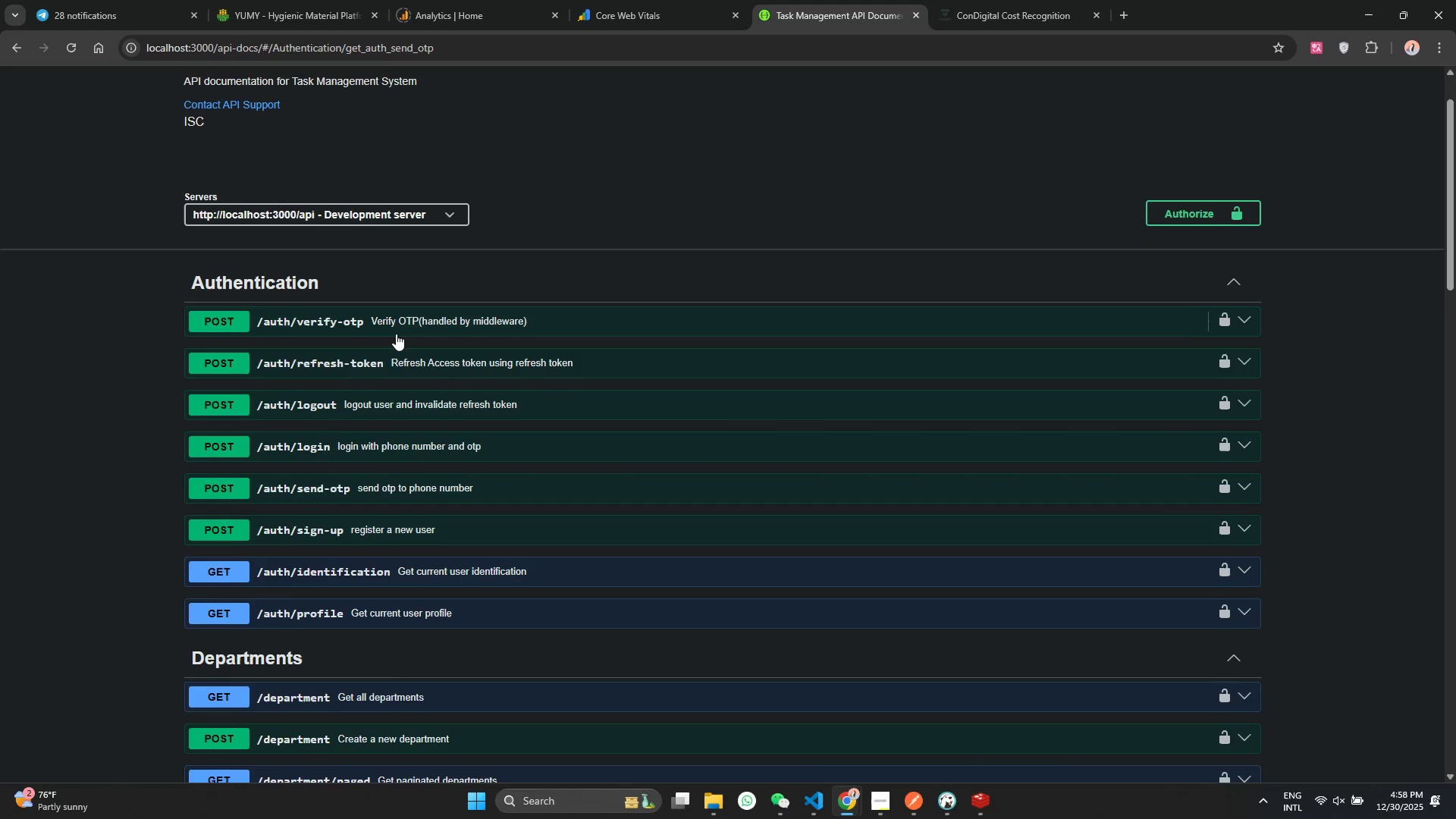 
left_click([394, 484])
 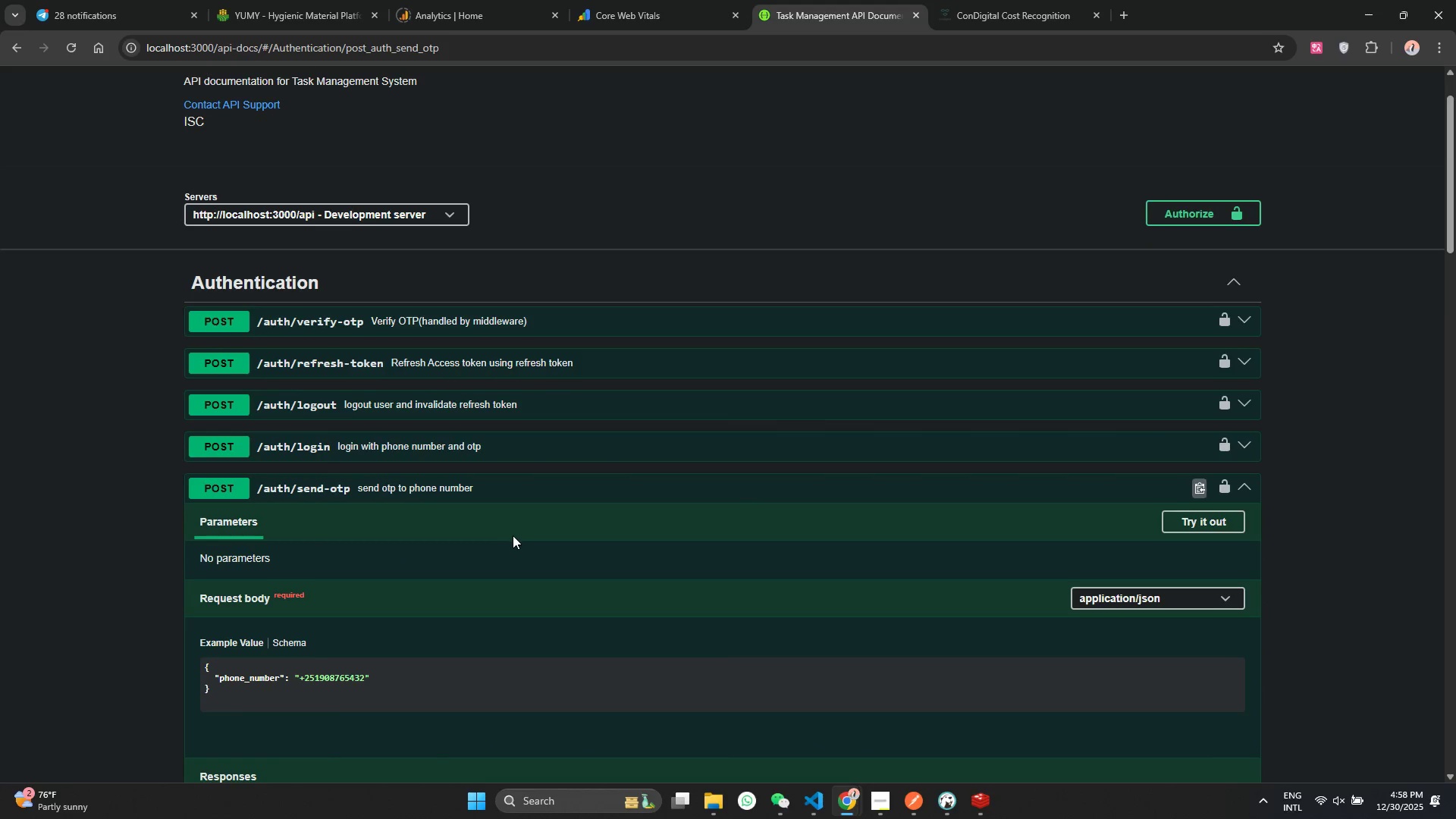 
scroll: coordinate [523, 532], scroll_direction: down, amount: 2.0
 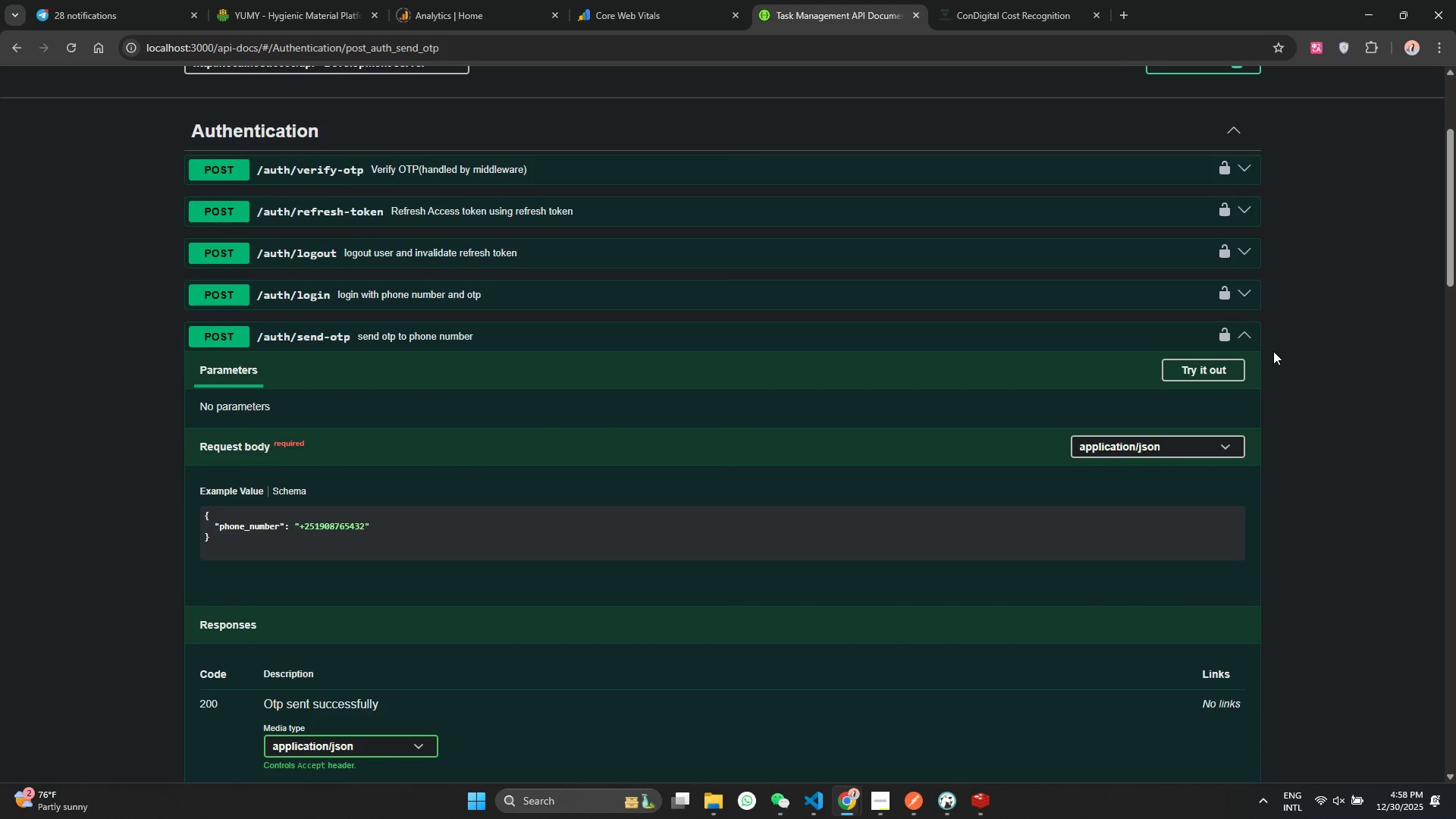 
left_click([1222, 370])
 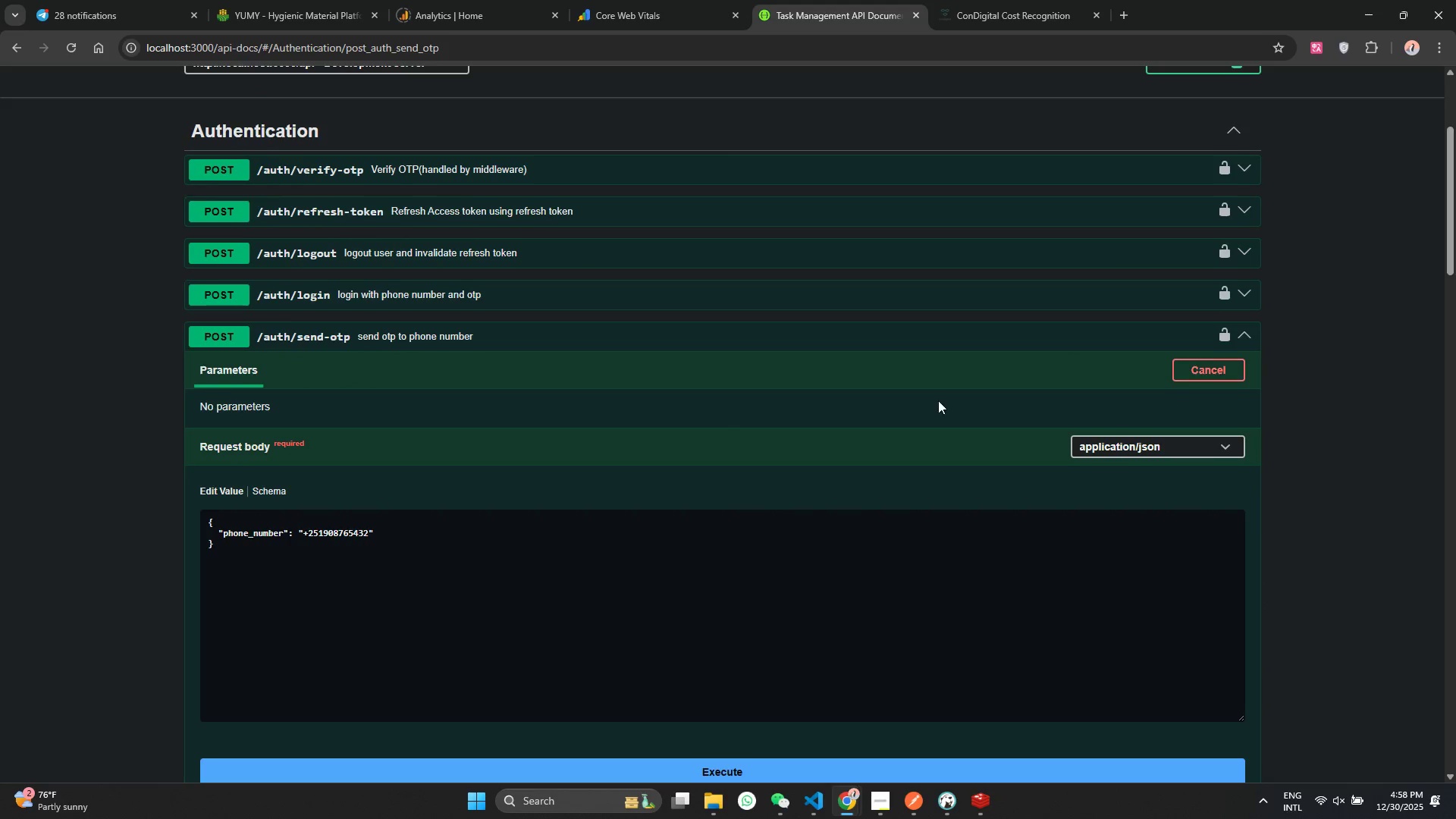 
scroll: coordinate [701, 427], scroll_direction: down, amount: 3.0
 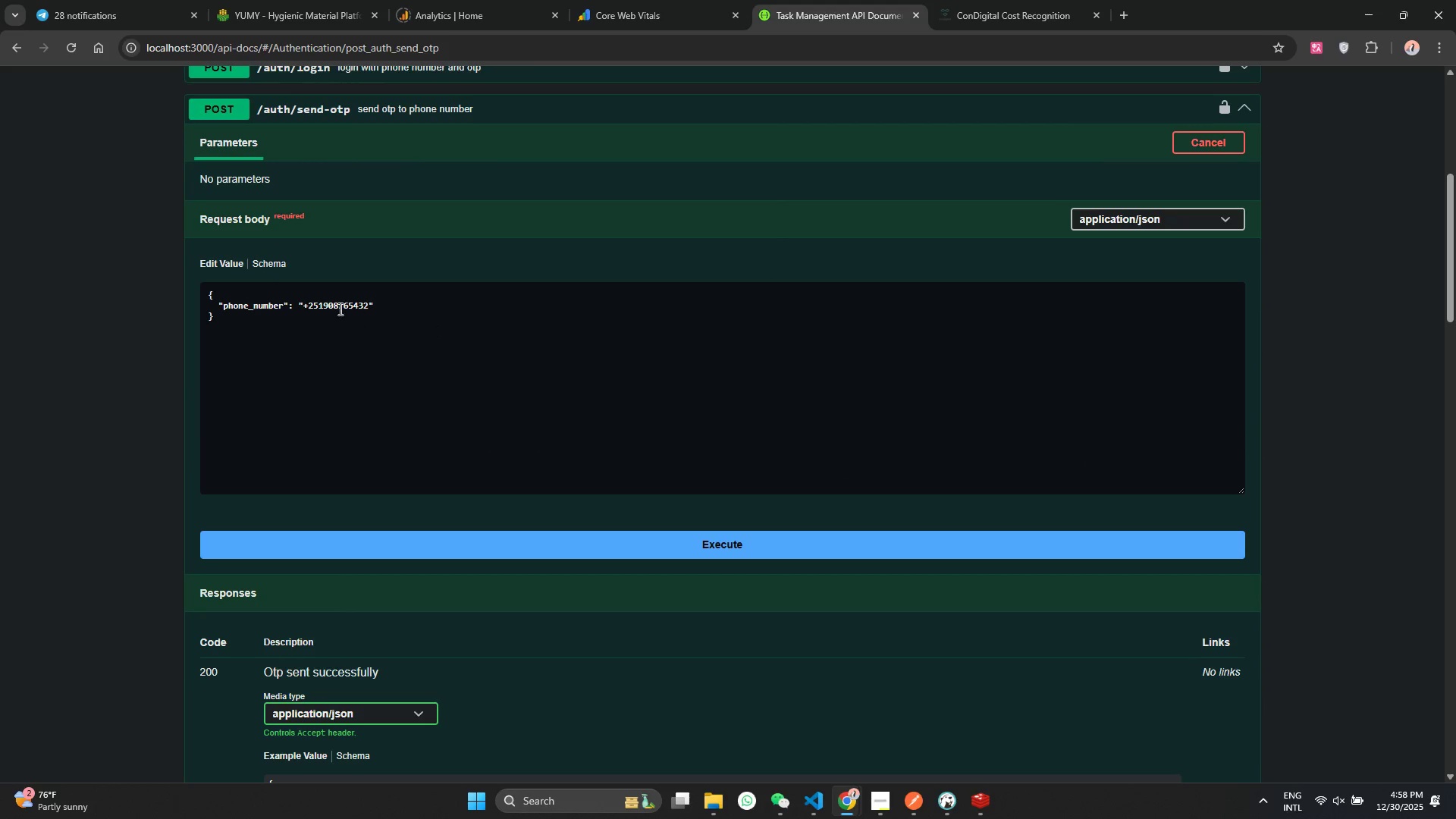 
double_click([339, 307])
 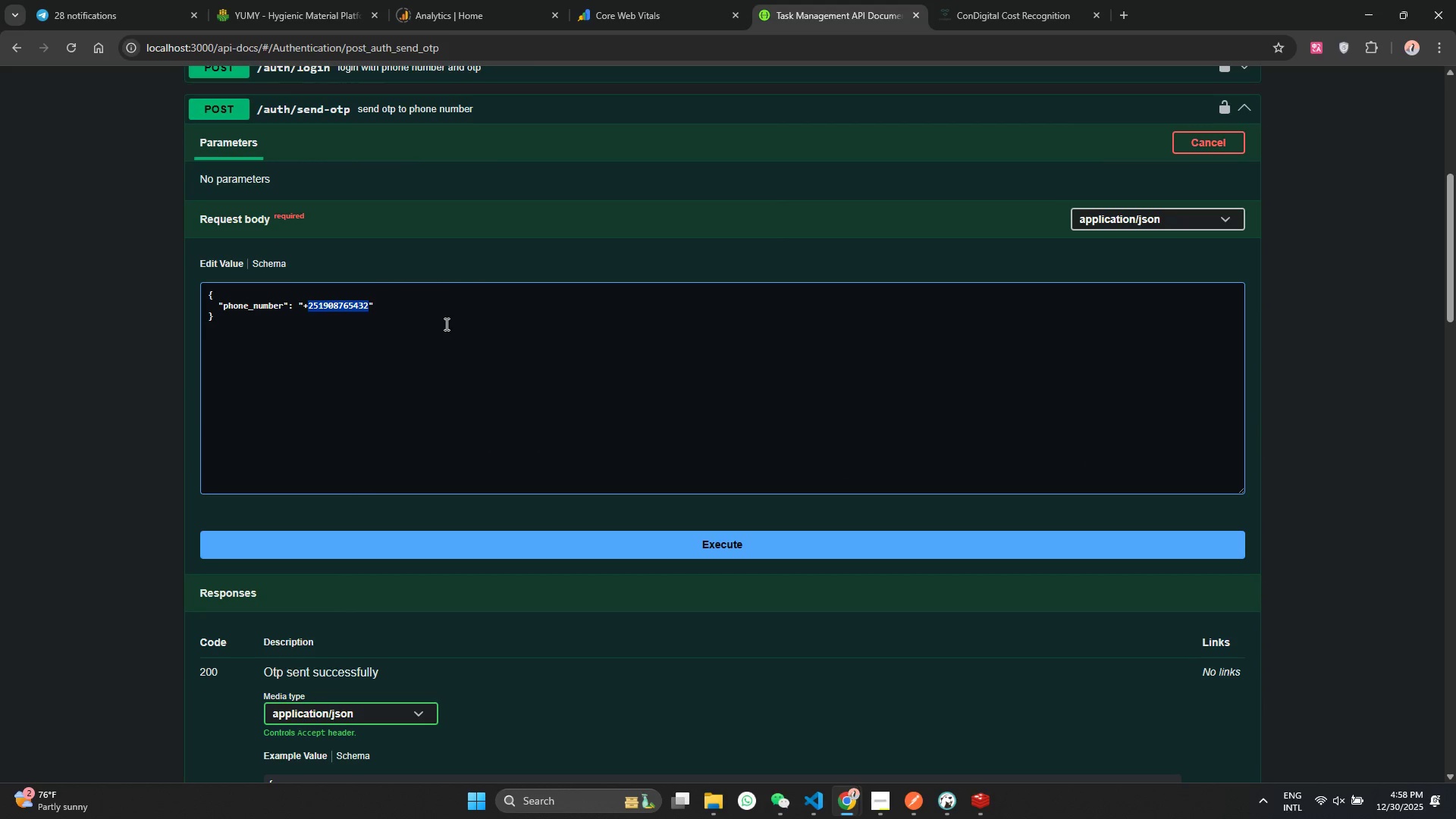 
key(Backspace)
 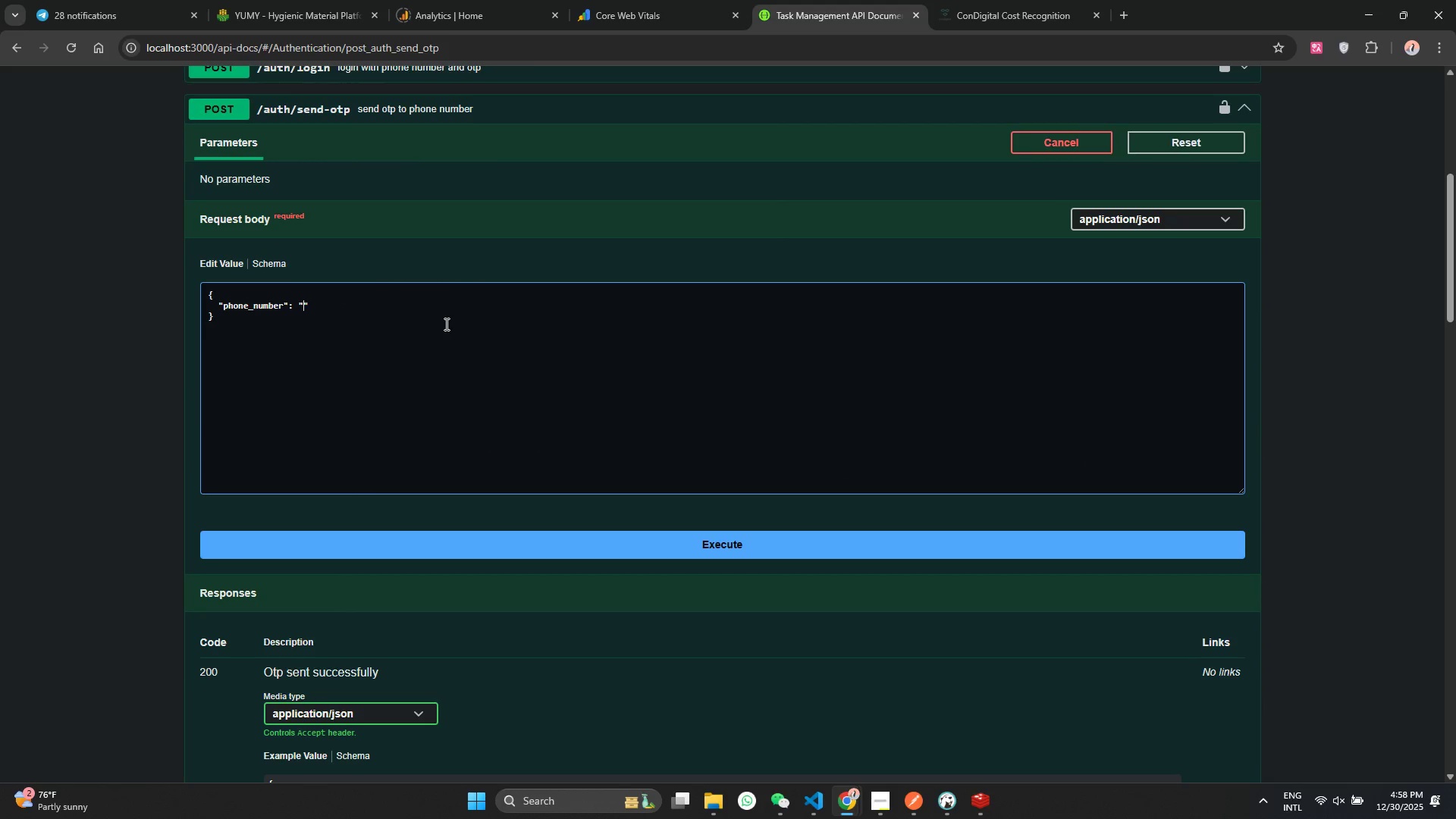 
key(Backspace)
 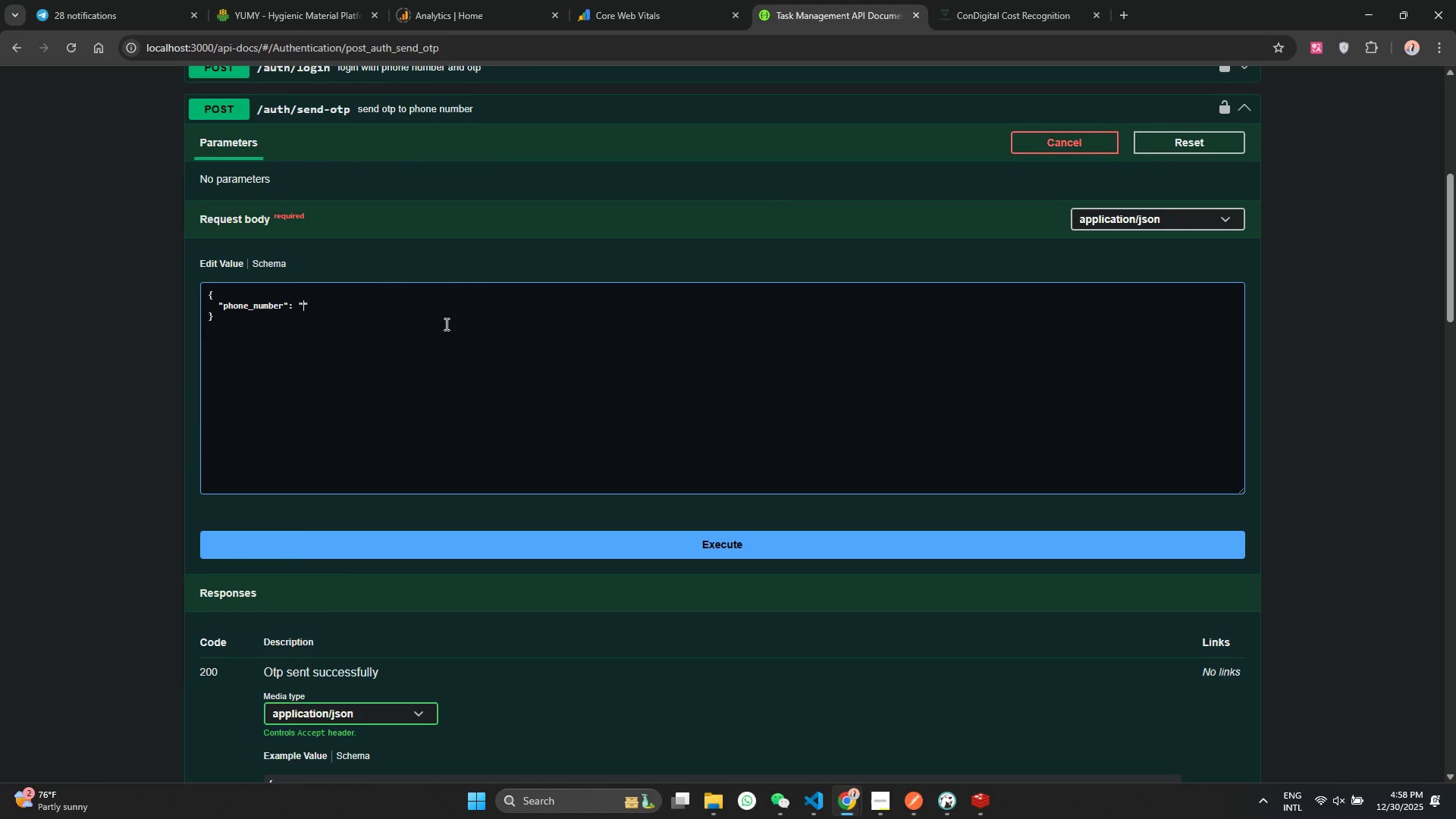 
key(Meta+MetaLeft)
 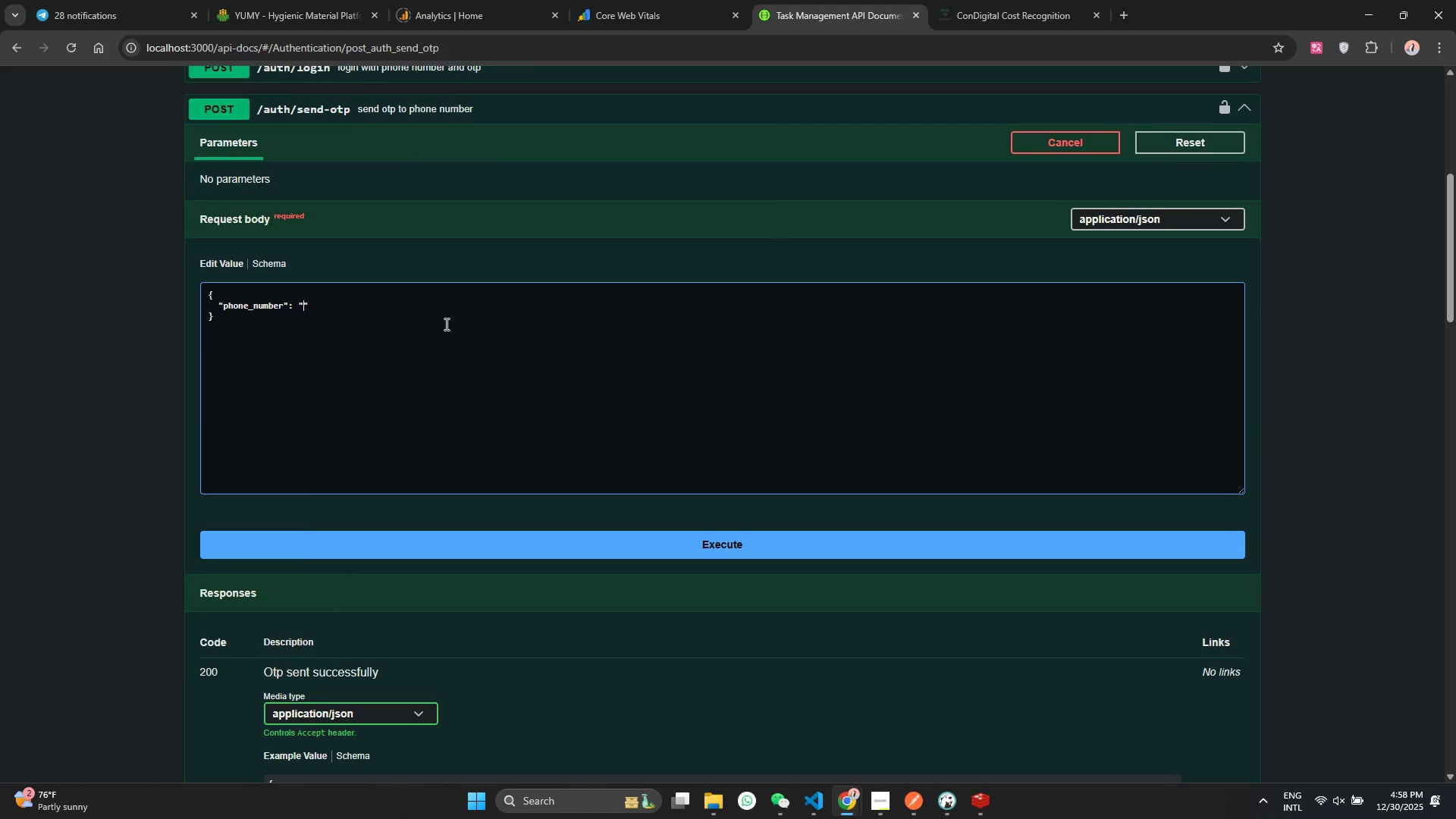 
key(Meta+V)
 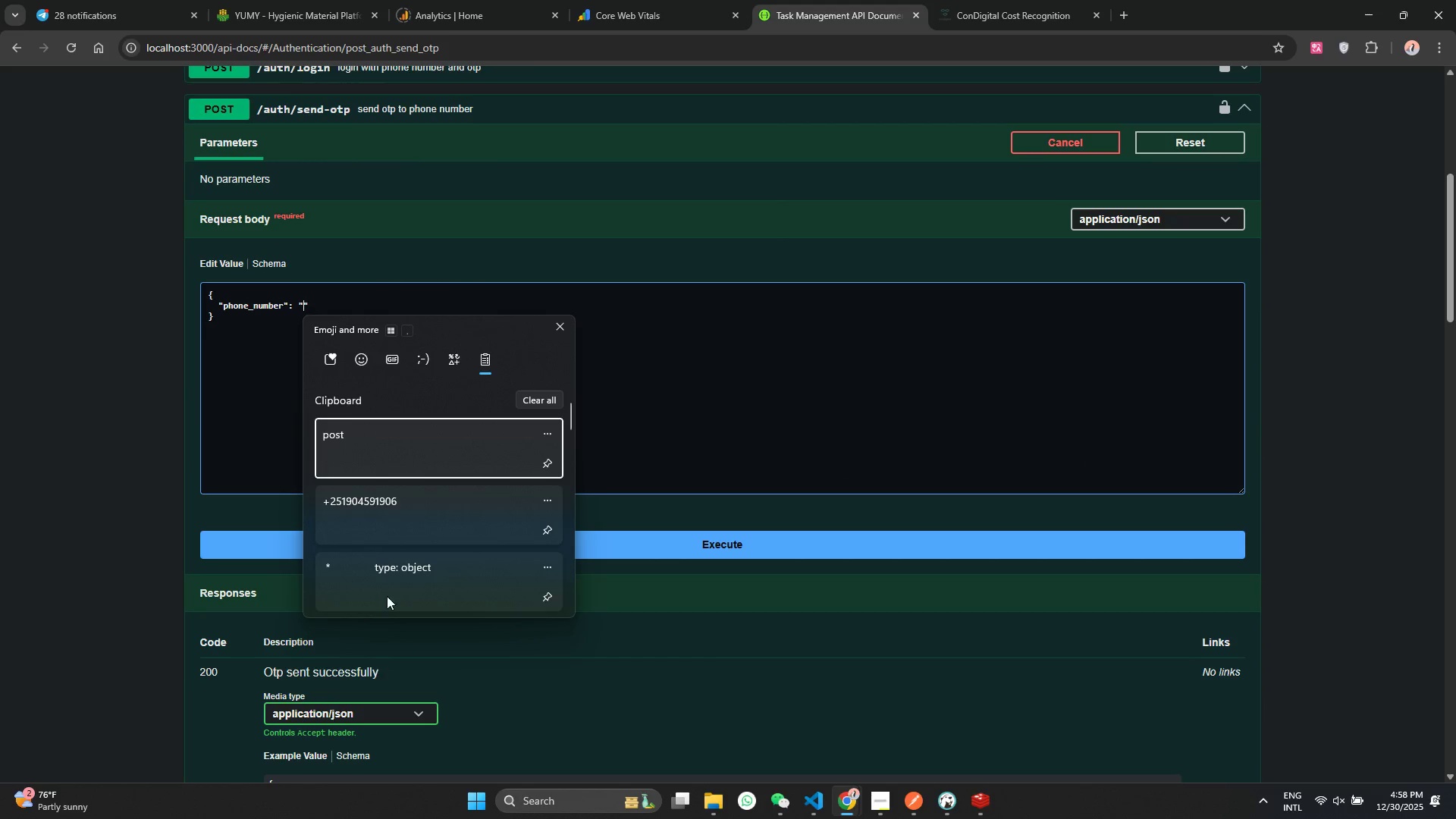 
left_click([410, 522])
 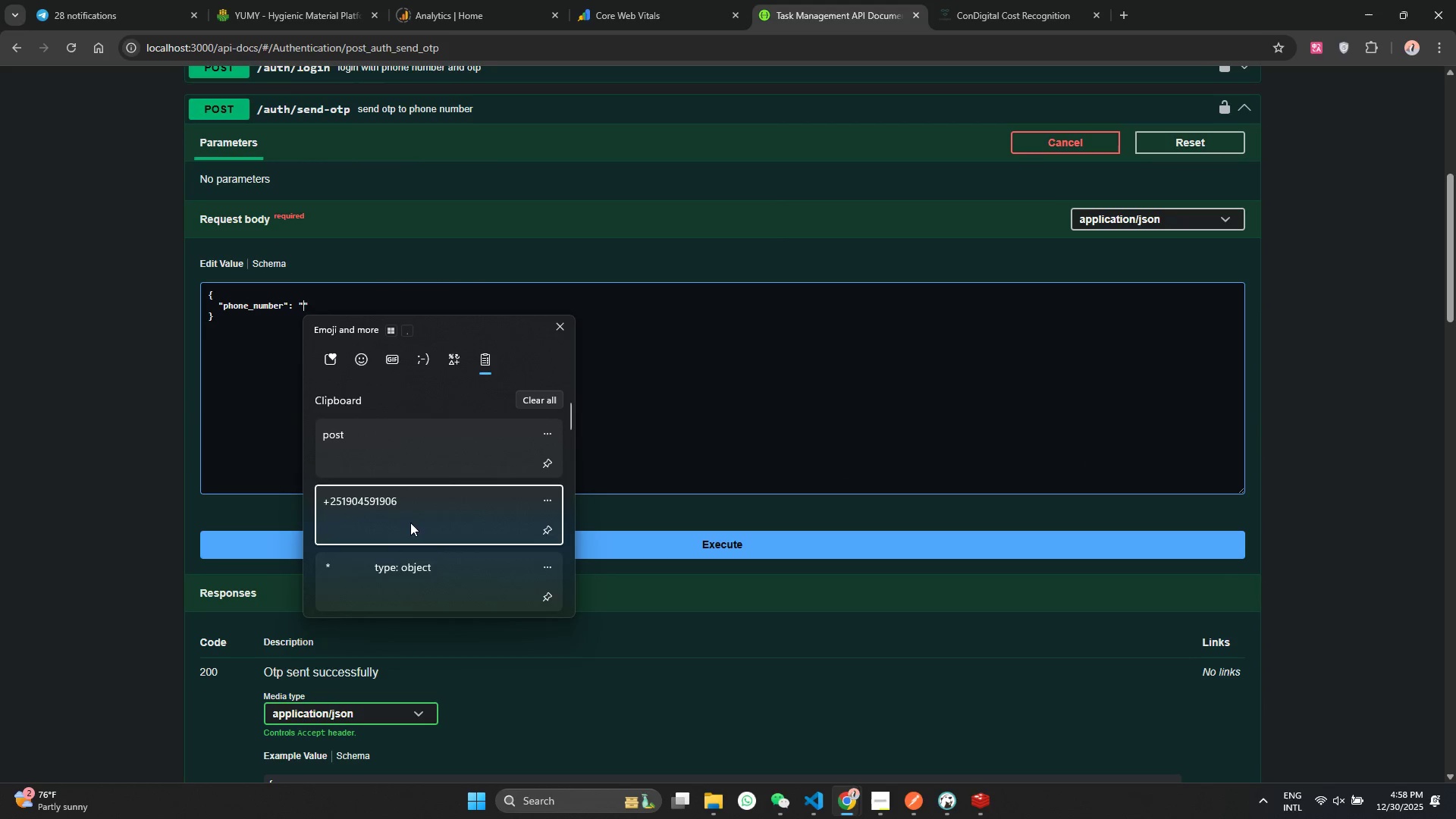 
key(Control+ControlLeft)
 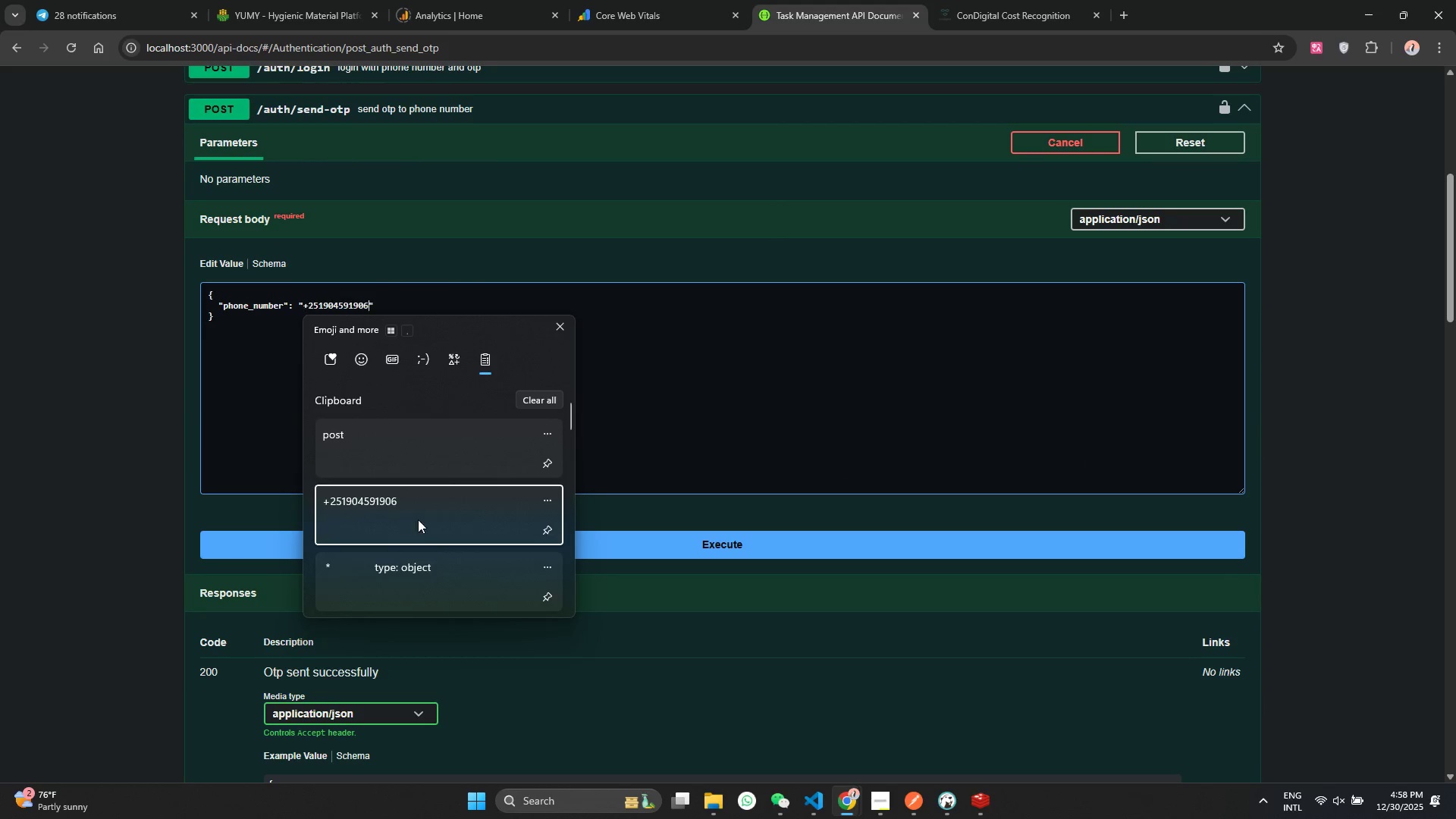 
hold_key(key=V, duration=17.14)
 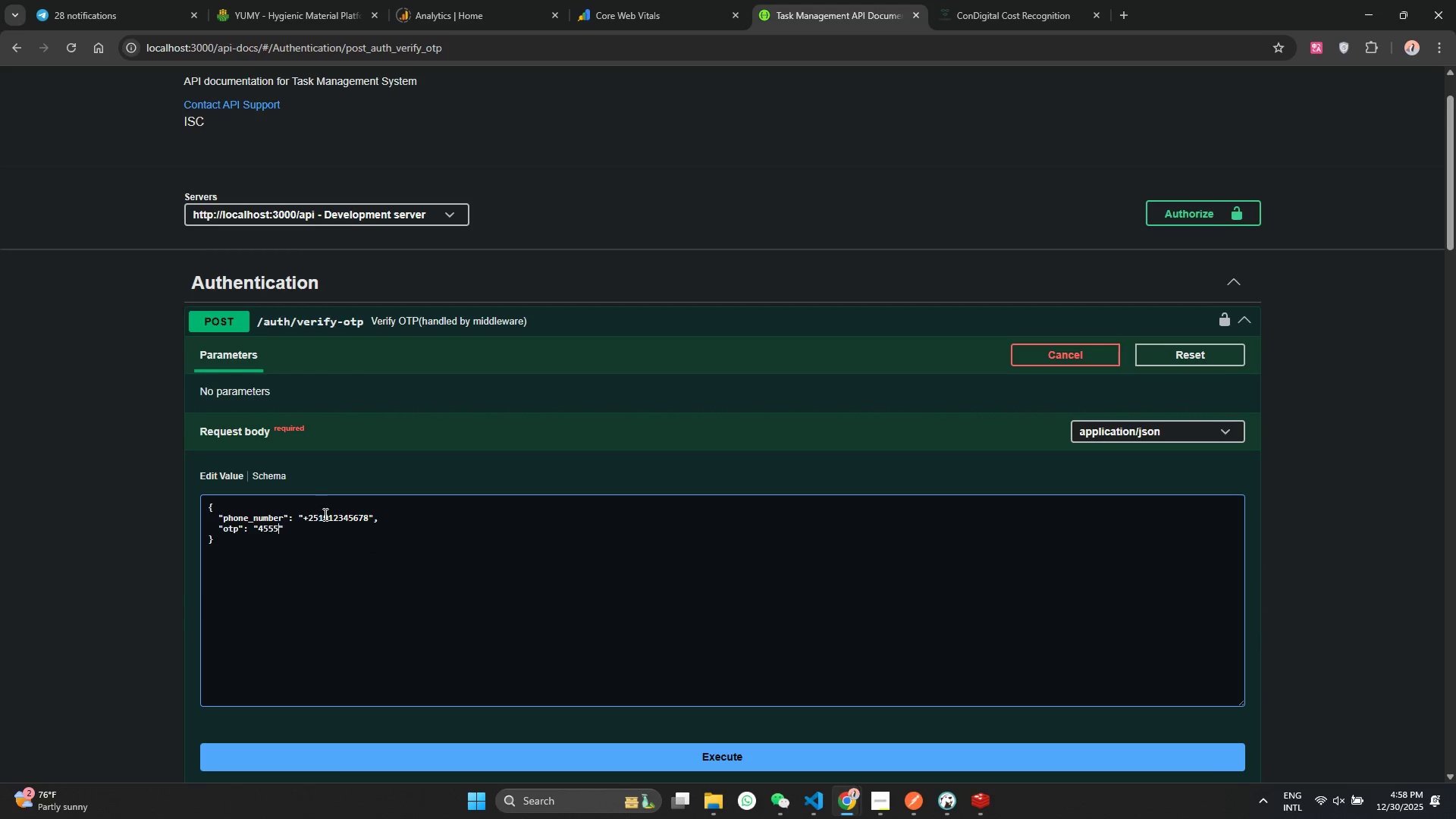 
left_click([578, 541])
 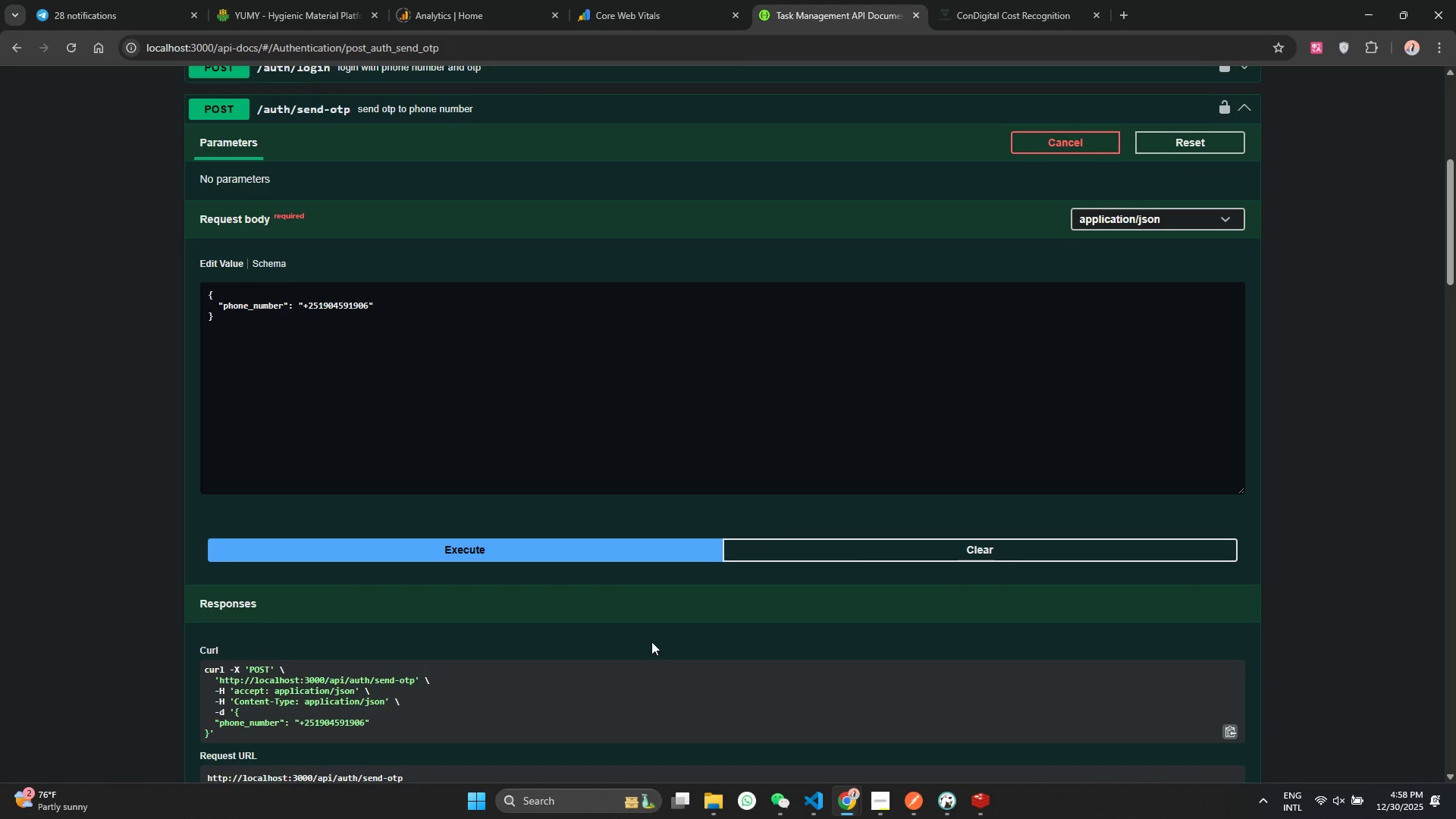 
scroll: coordinate [652, 645], scroll_direction: down, amount: 4.0
 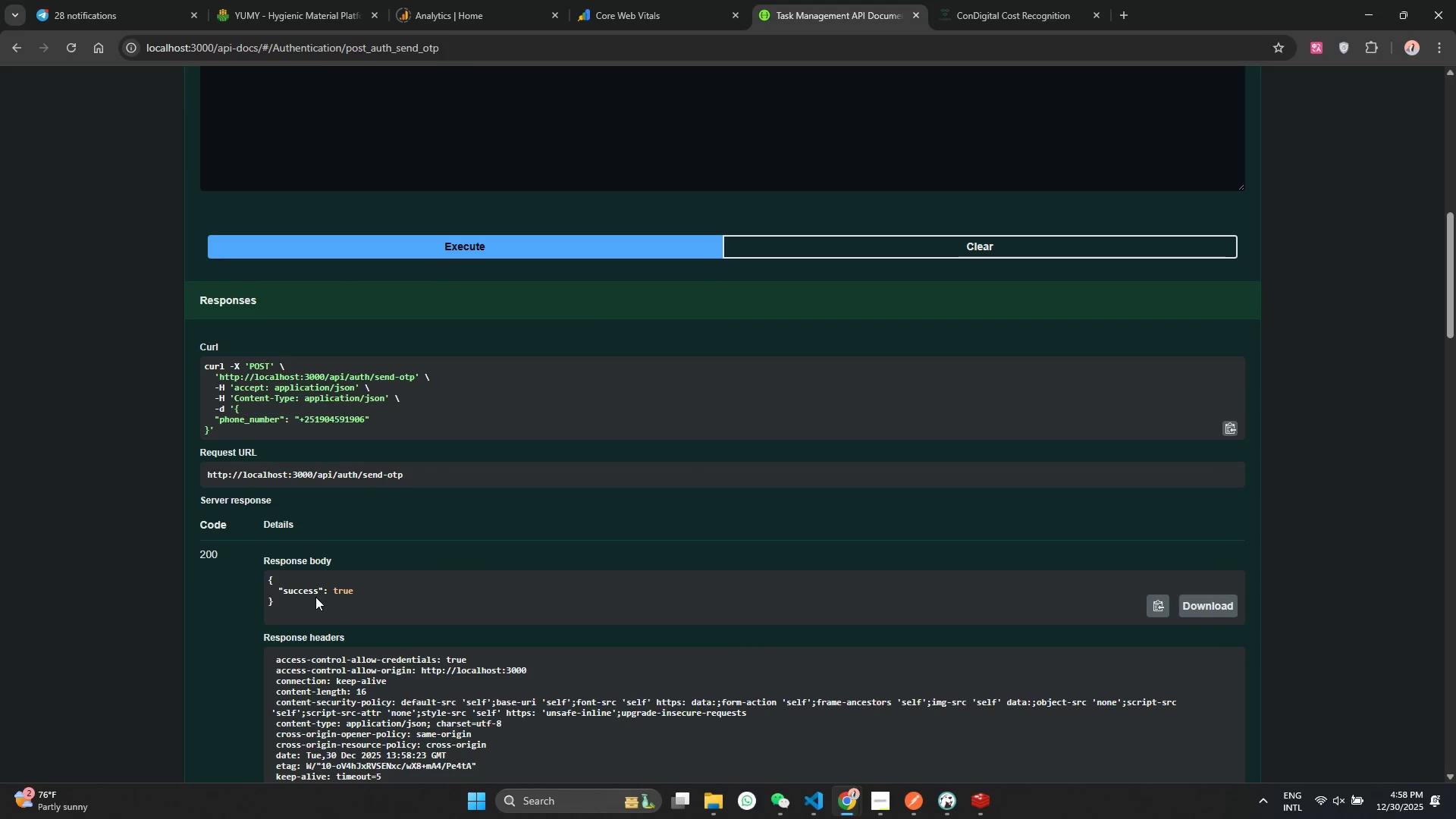 
double_click([315, 597])
 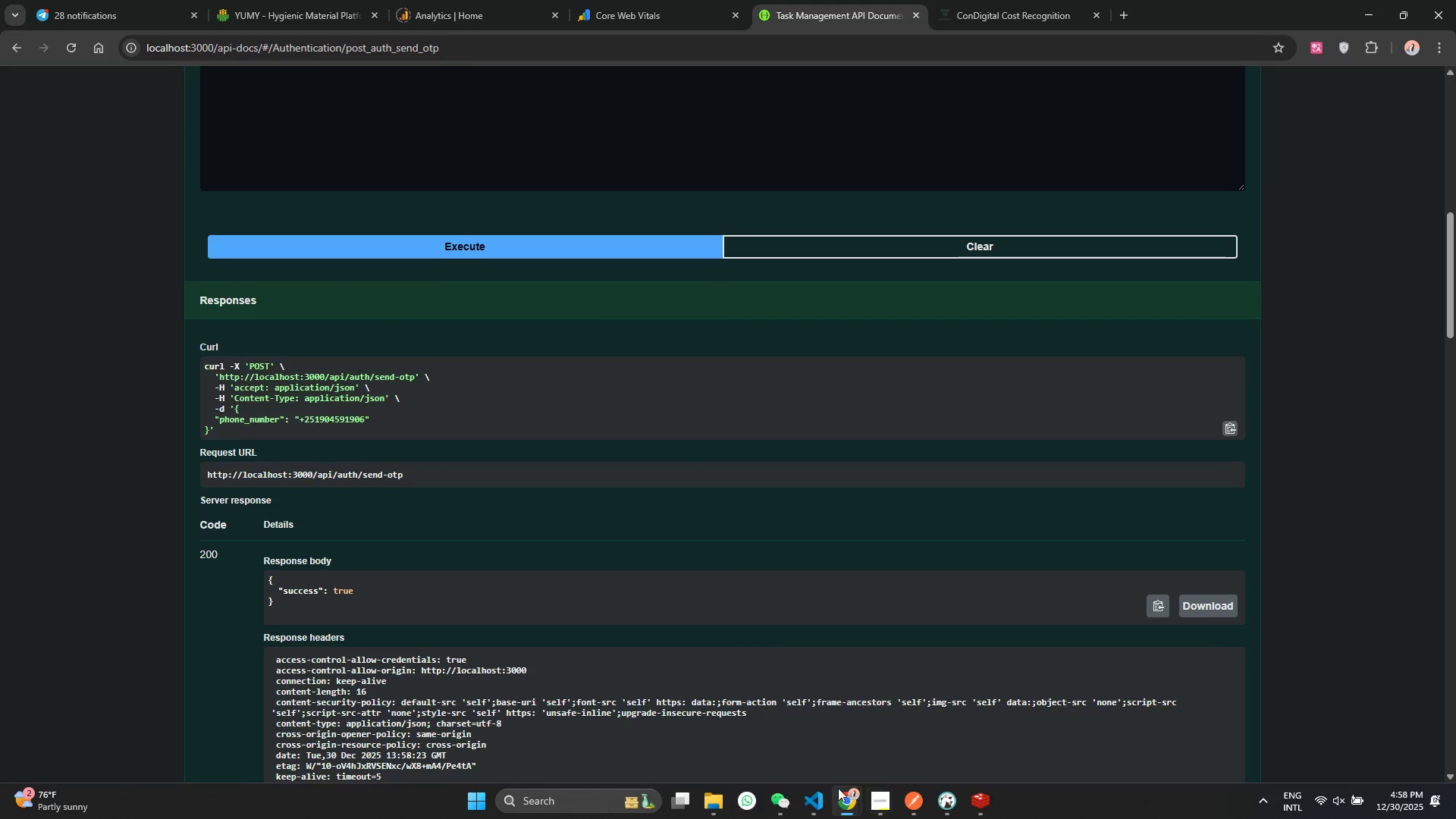 
left_click([810, 793])
 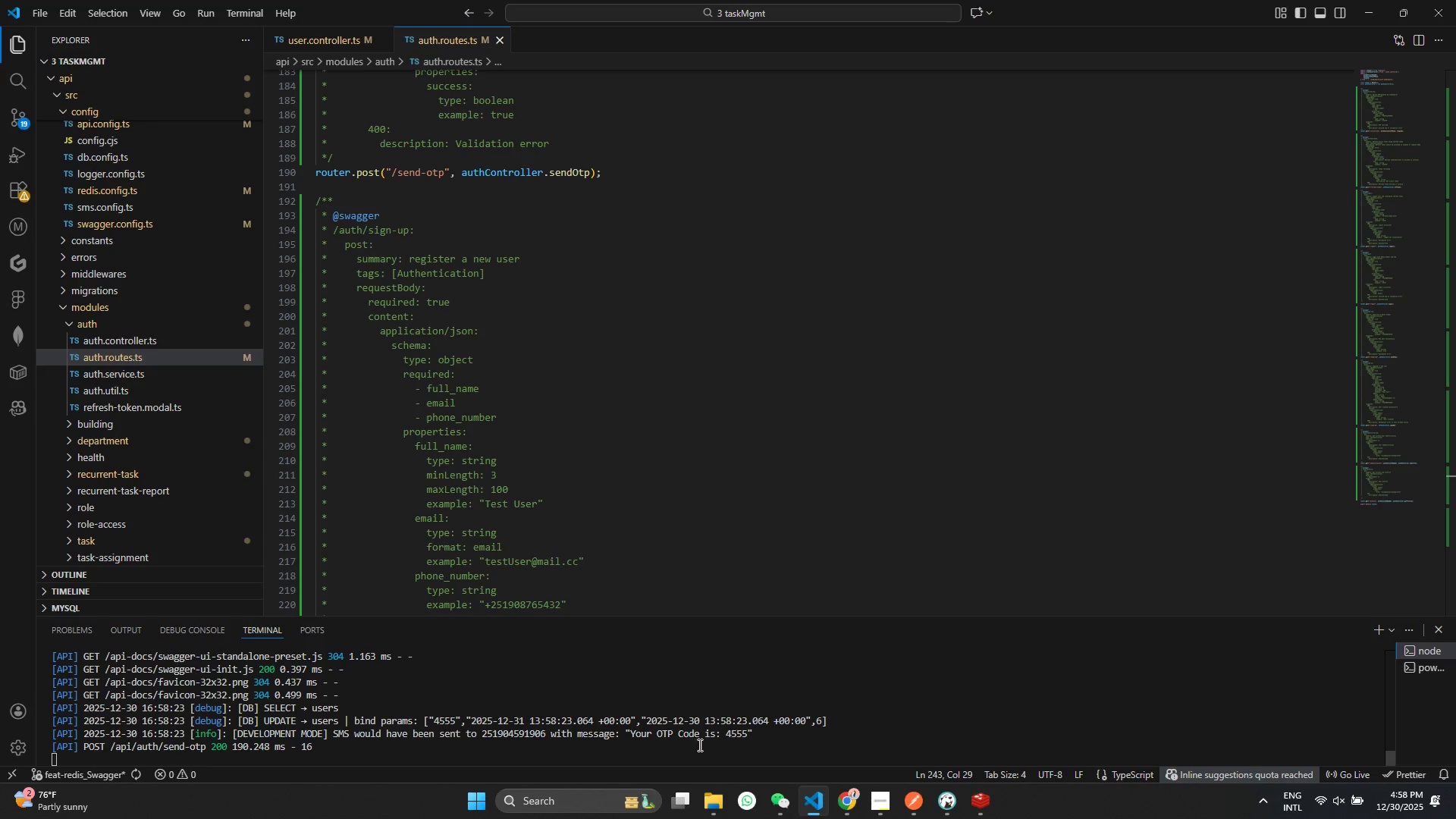 
left_click([731, 736])
 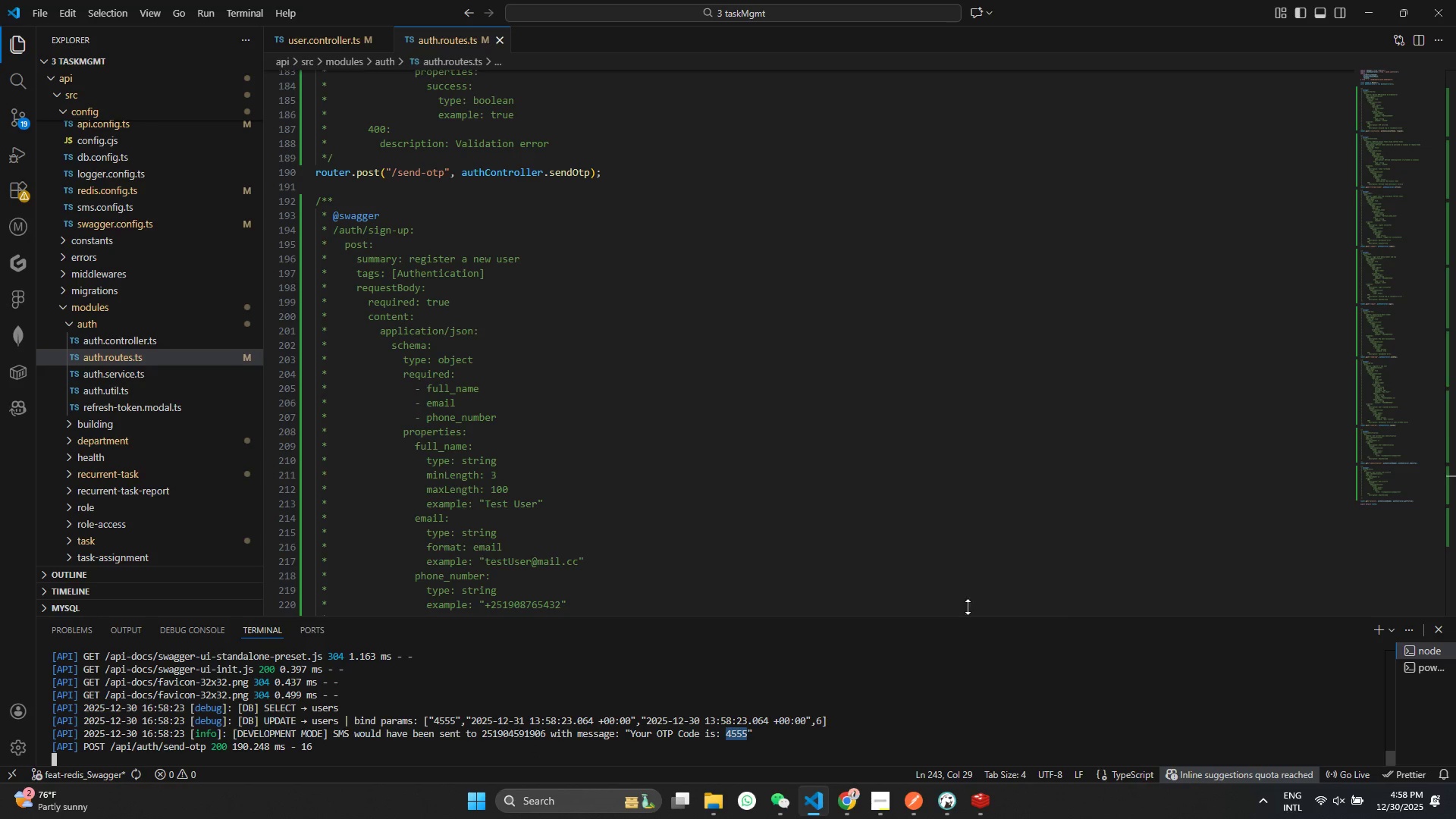 
key(Control+C)
 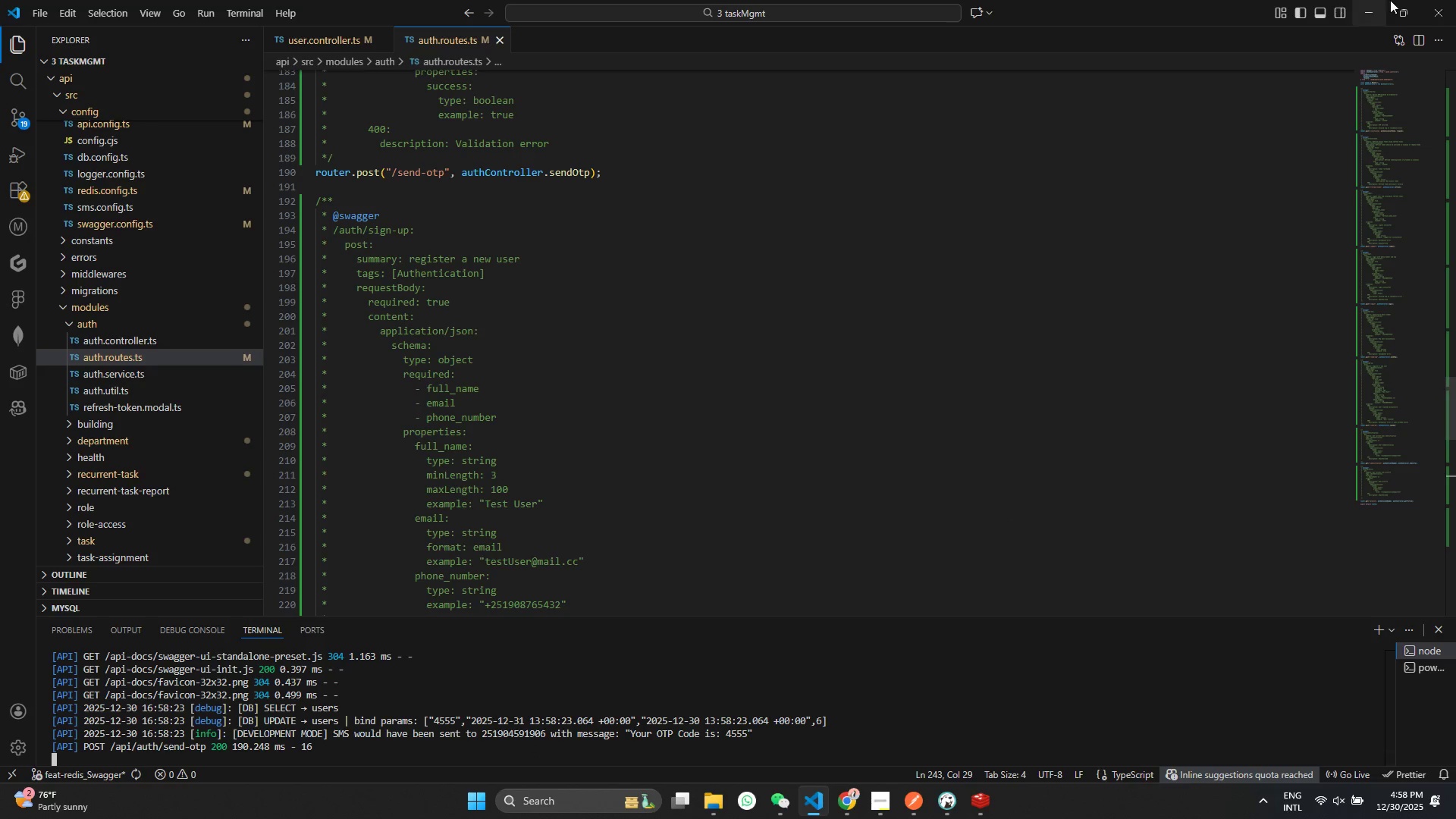 
left_click([1390, 4])
 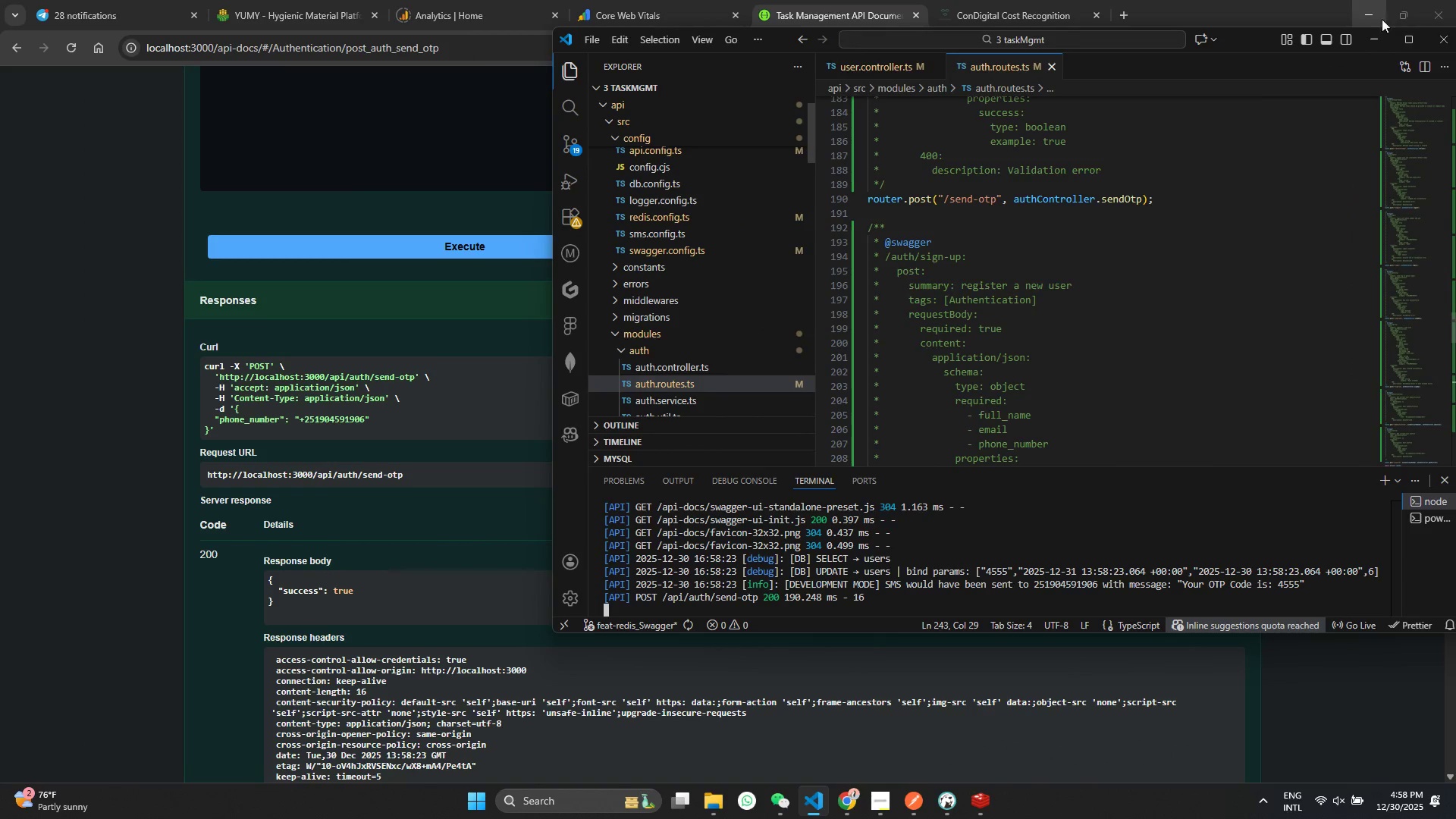 
left_click([1377, 34])
 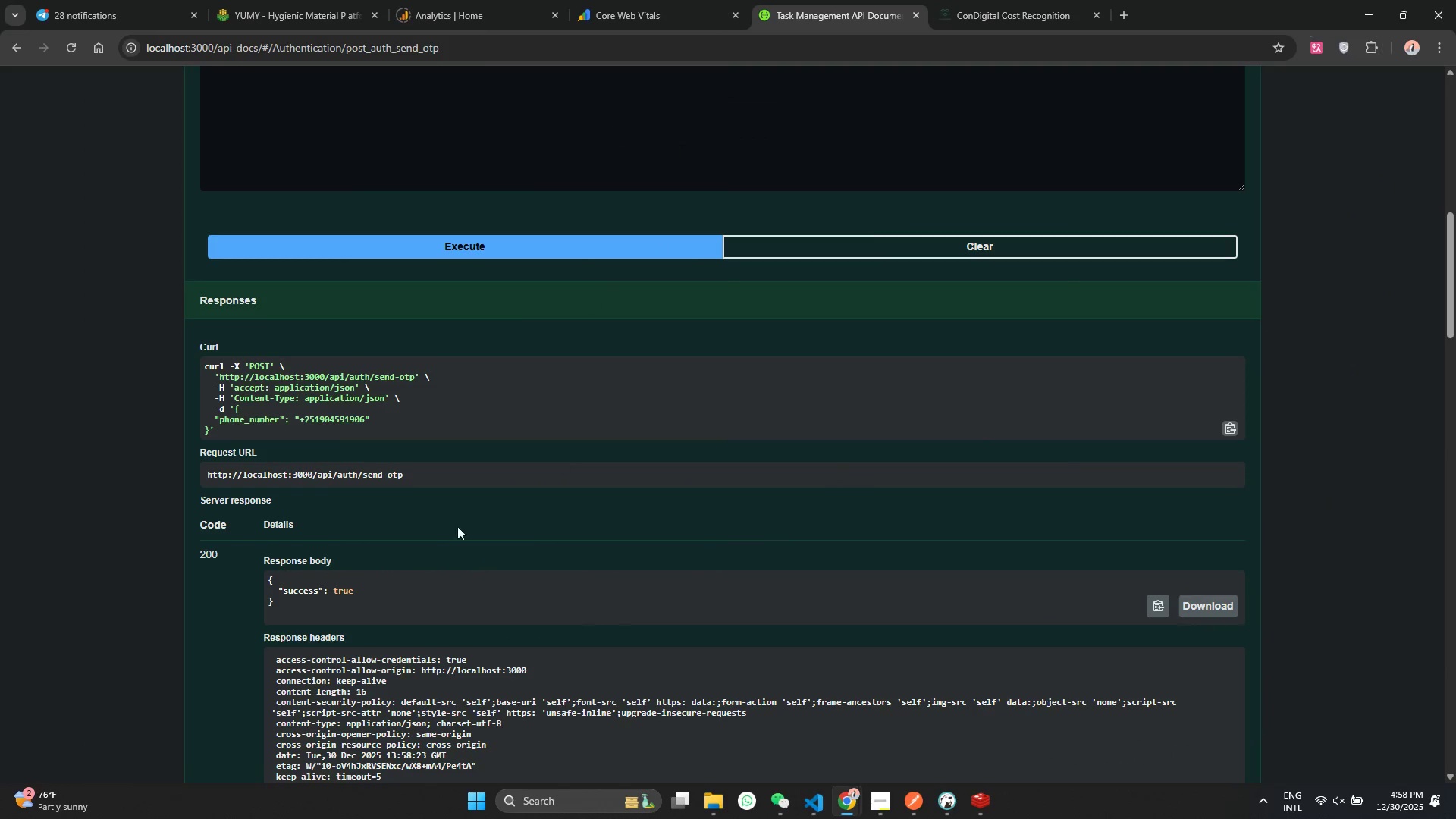 
scroll: coordinate [431, 551], scroll_direction: up, amount: 9.0
 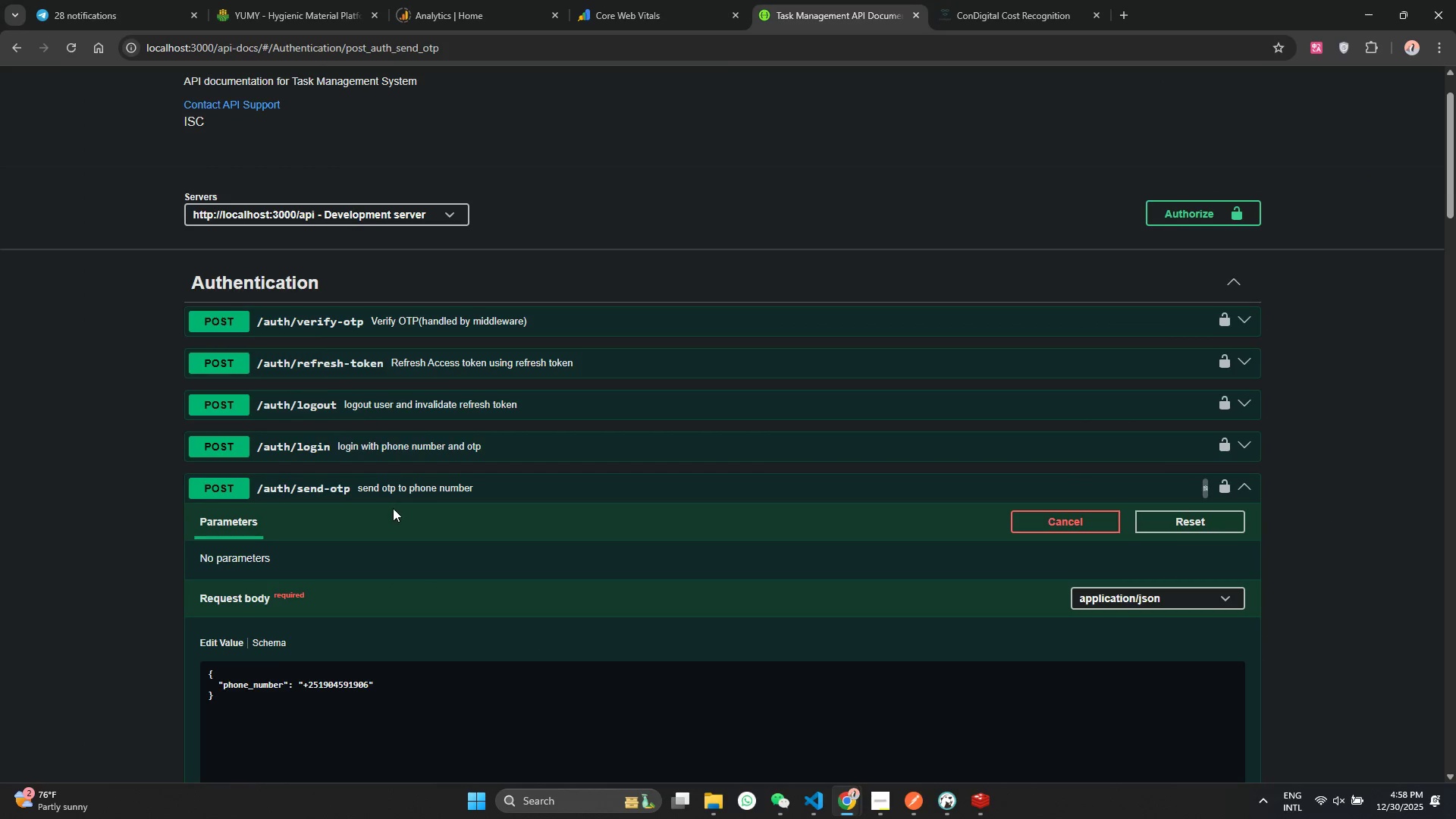 
left_click([394, 482])
 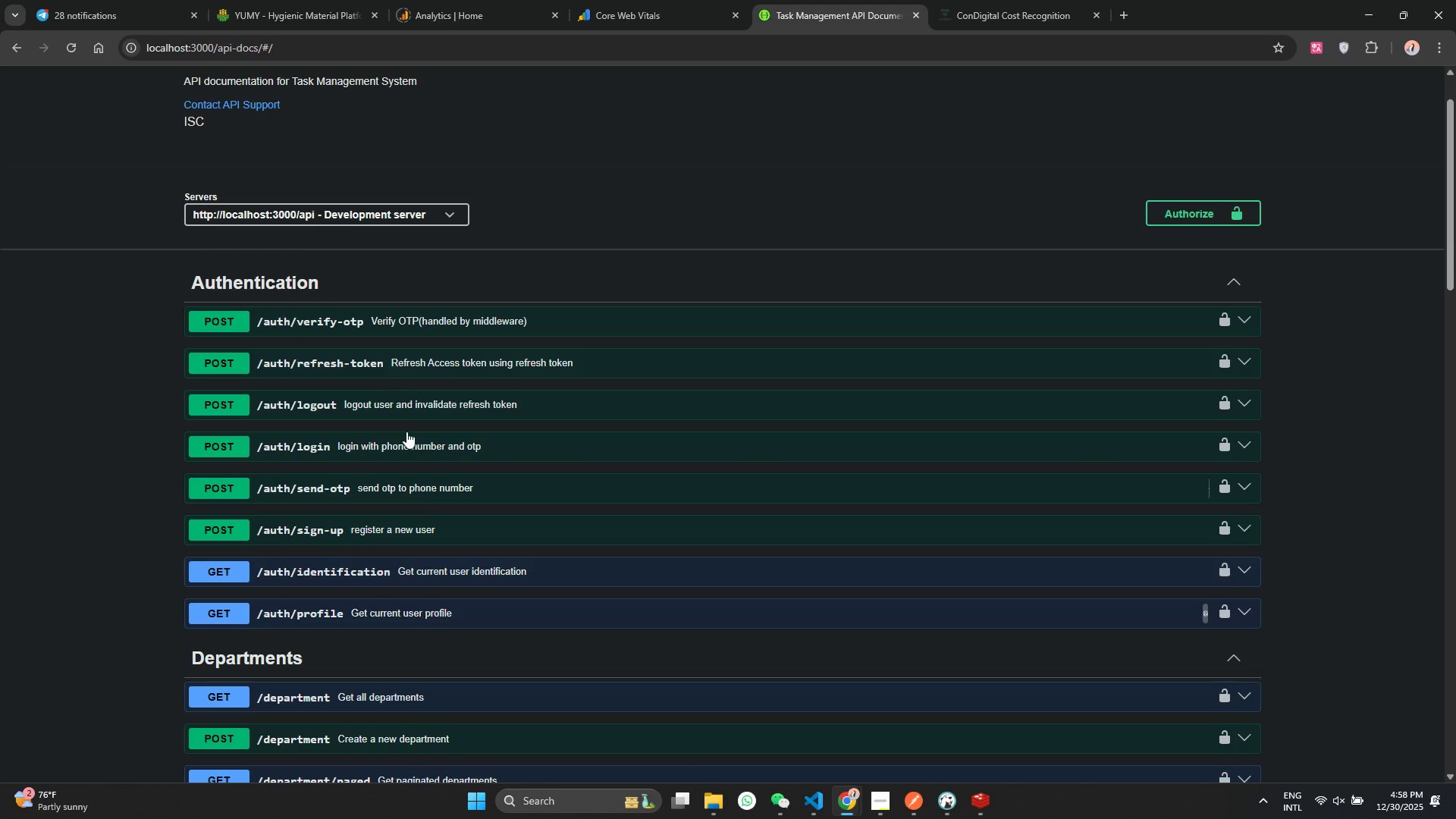 
left_click([367, 328])
 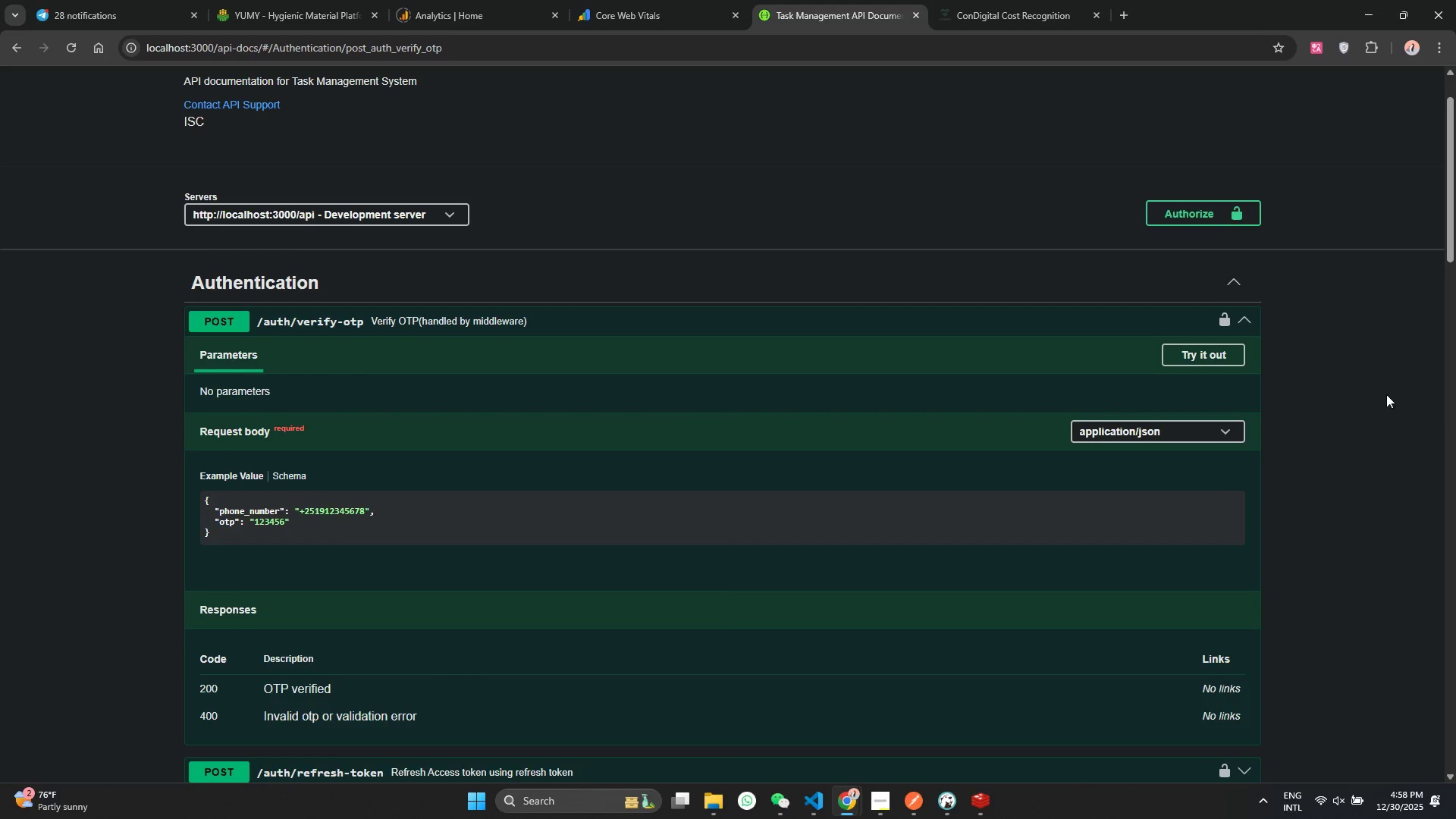 
left_click([1191, 358])
 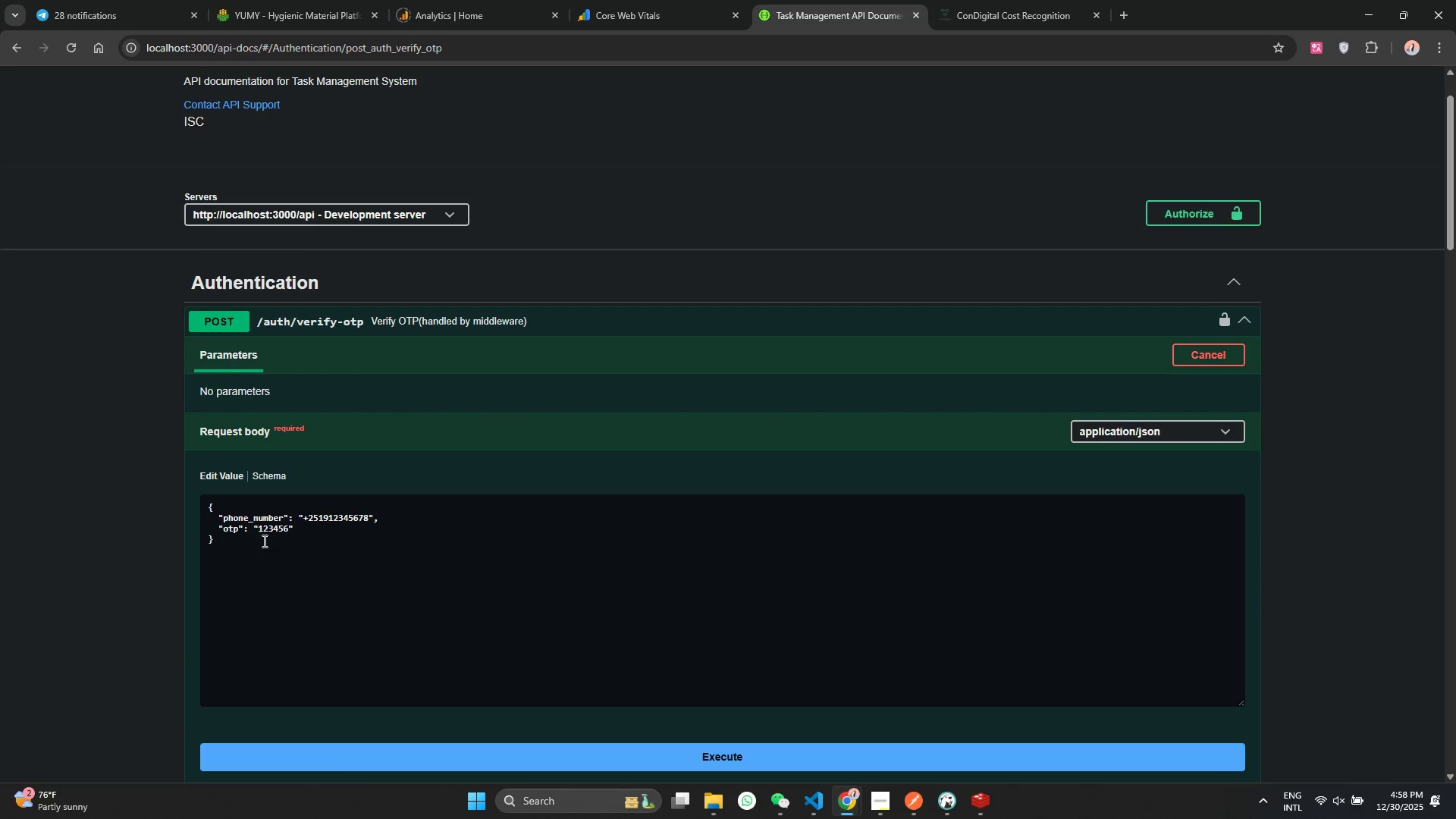 
double_click([268, 531])
 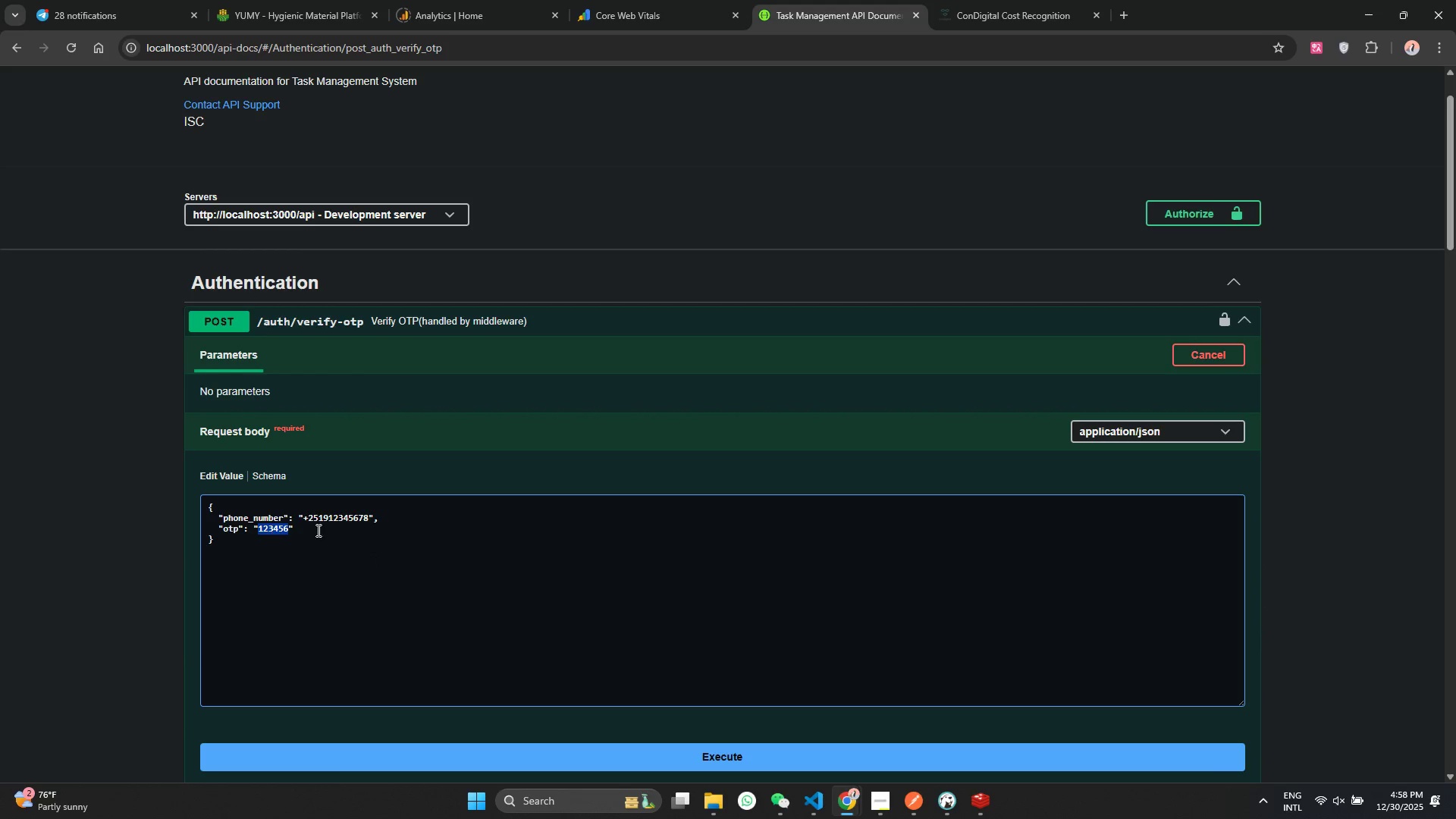 
key(Control+ControlLeft)
 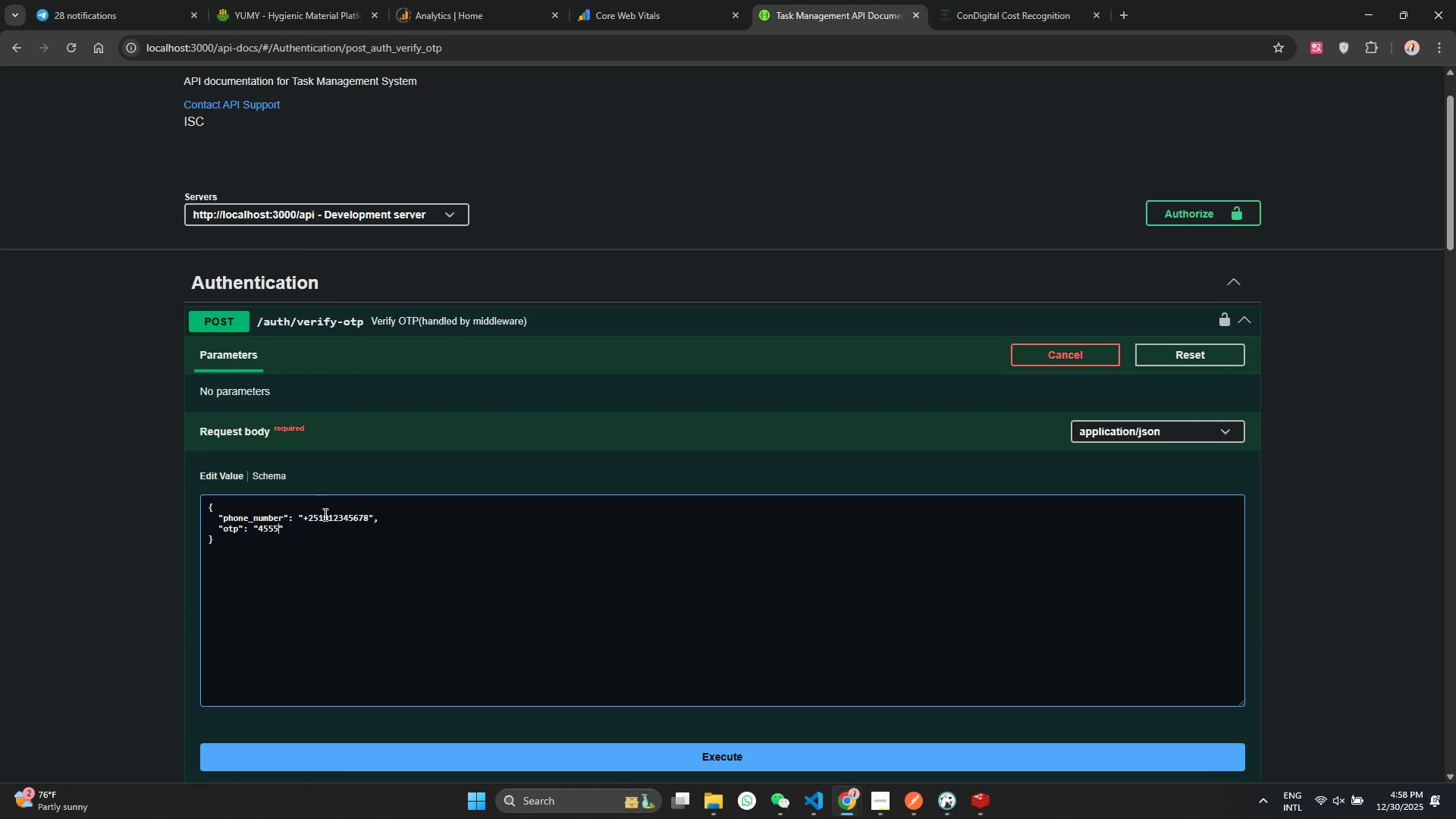 
double_click([324, 514])
 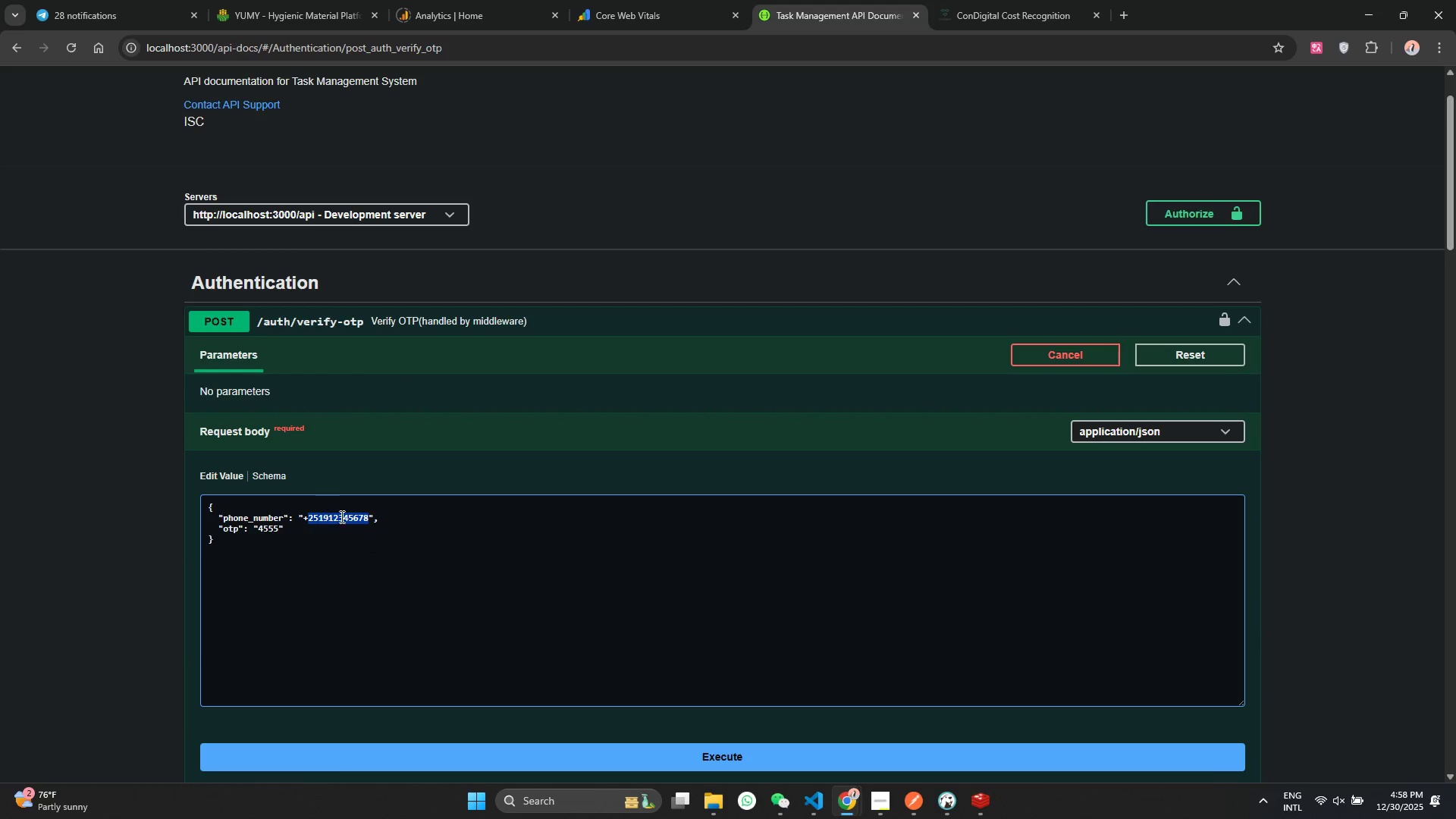 
key(Meta+MetaLeft)
 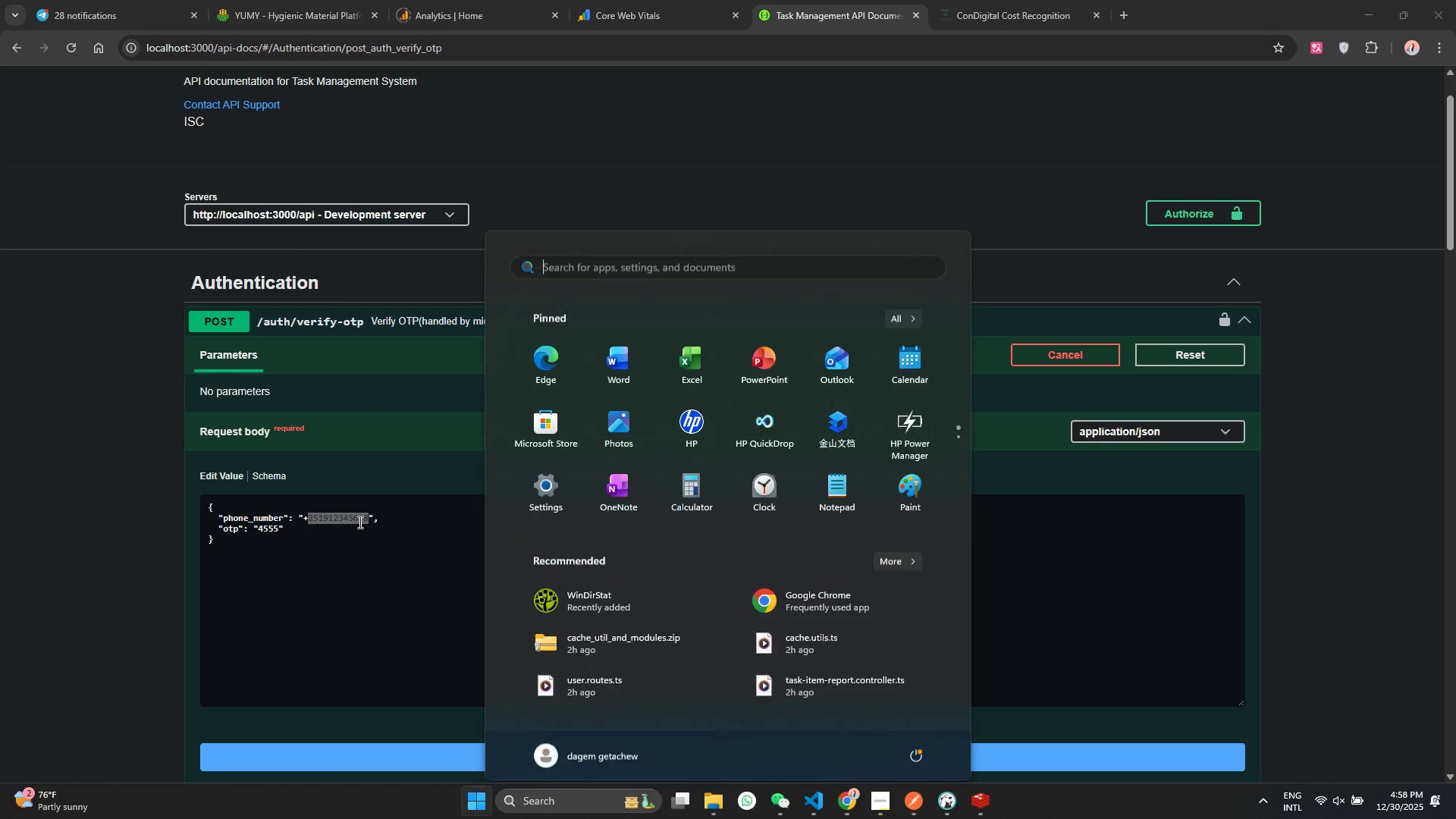 
key(Backspace)
 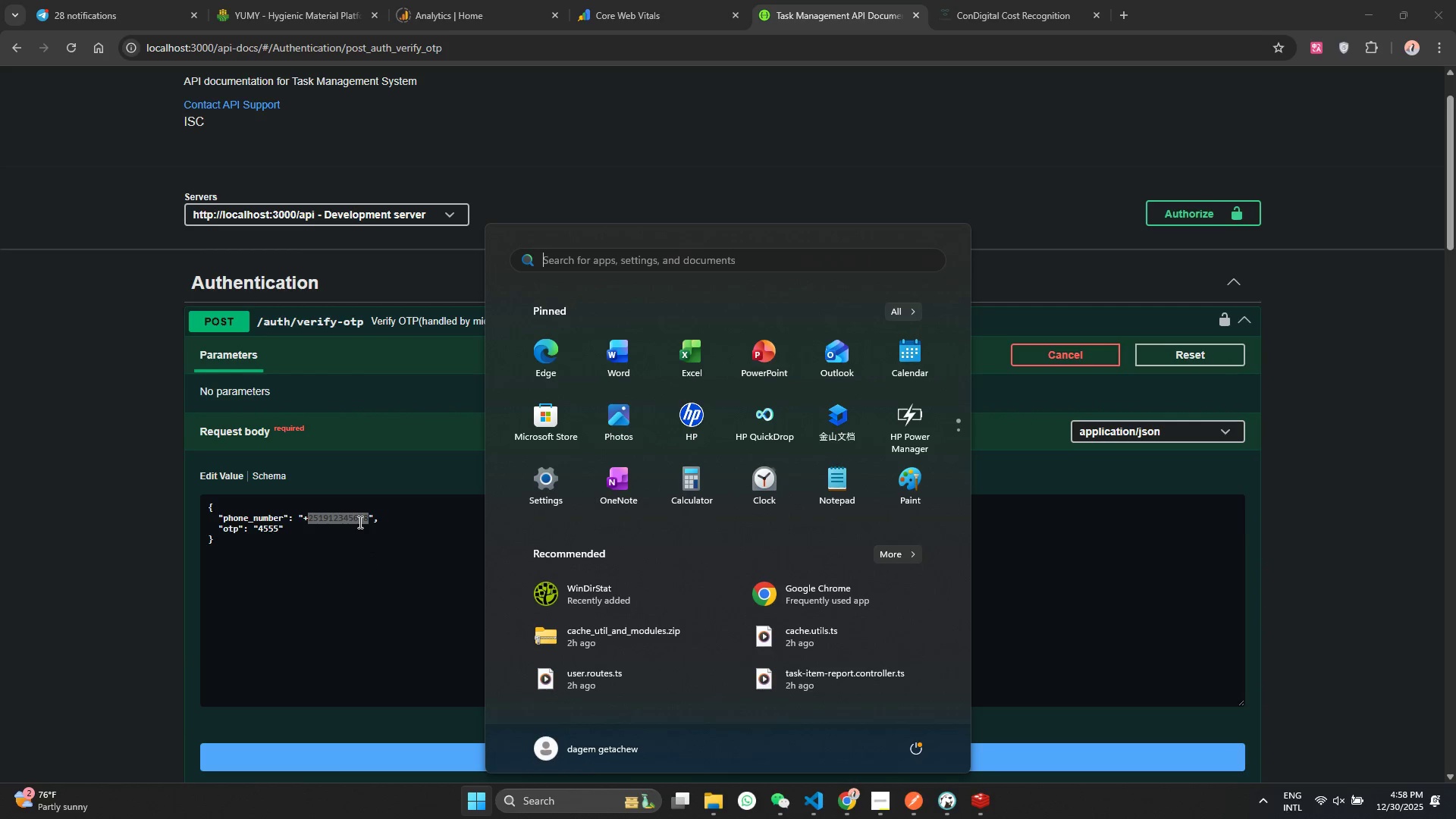 
key(Backspace)
 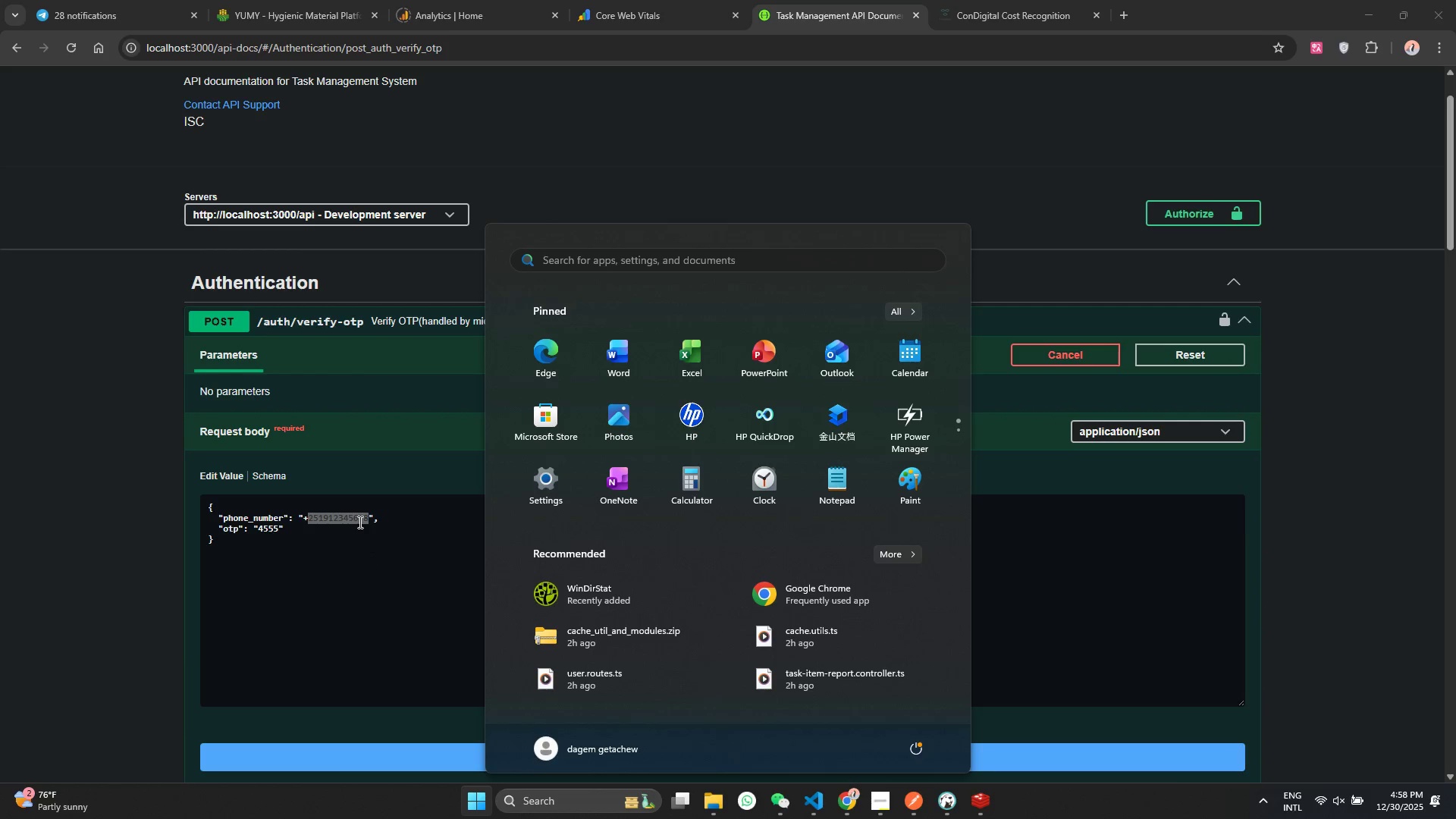 
left_click([359, 522])
 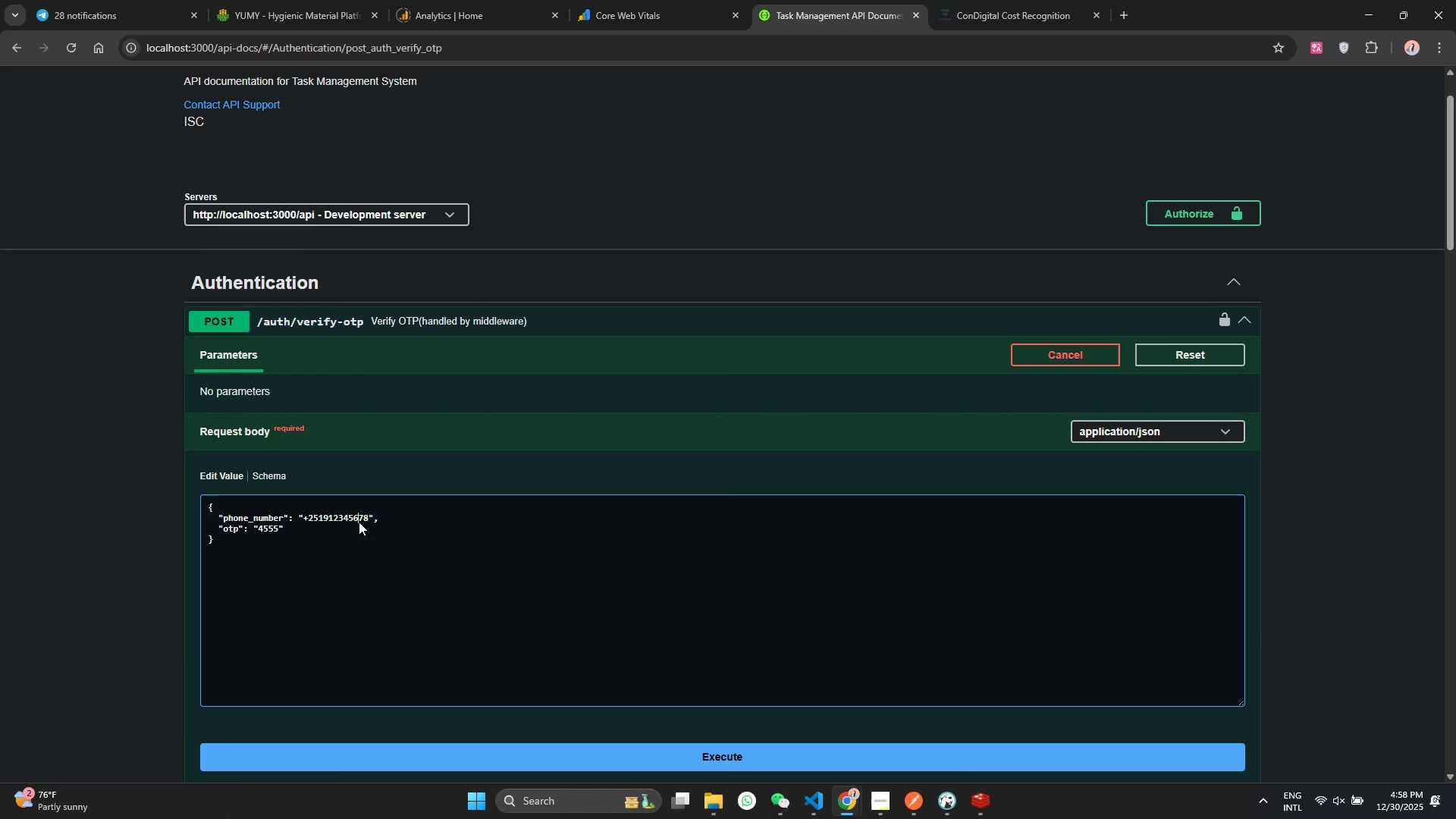 
double_click([359, 522])
 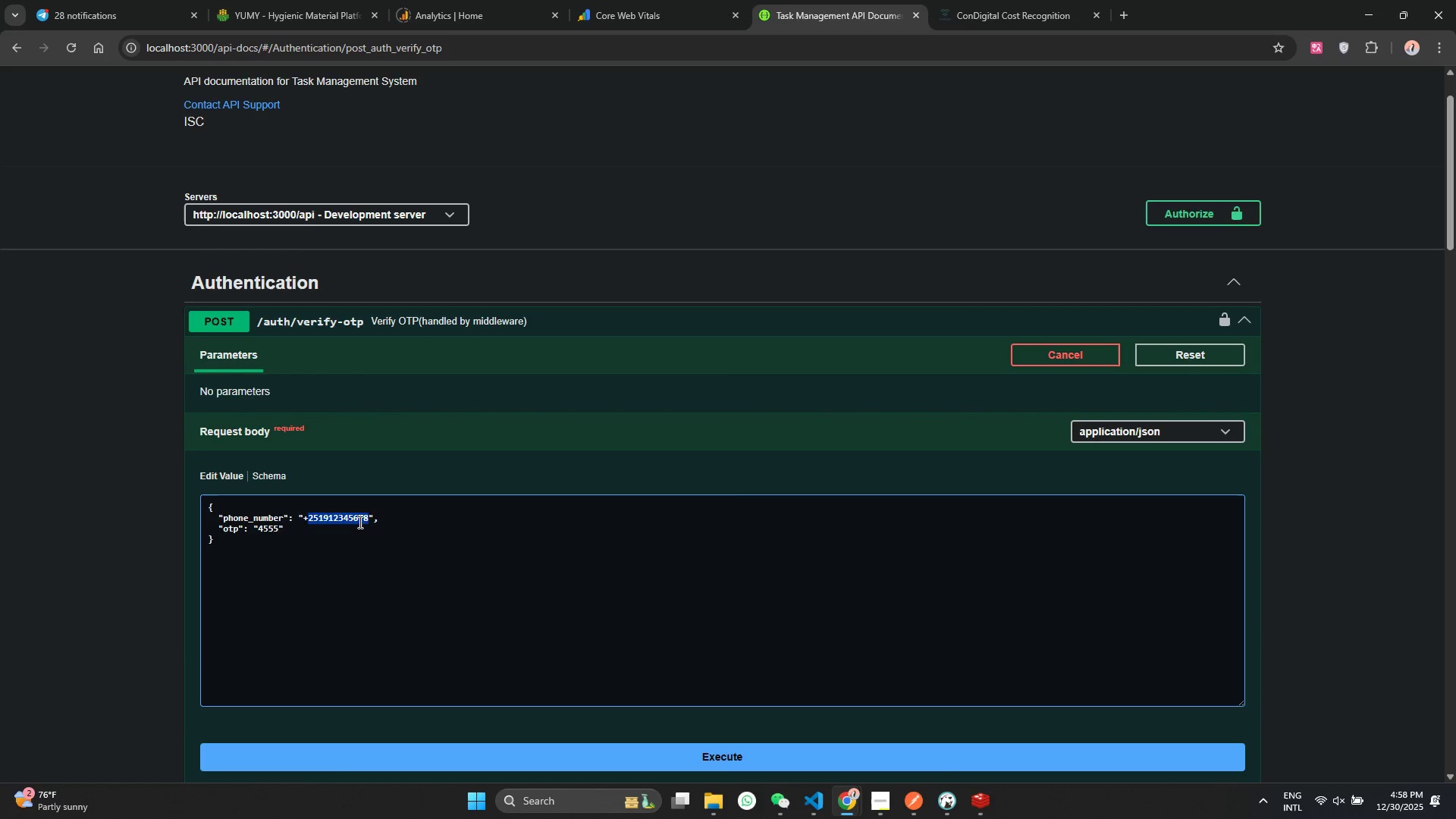 
key(Backspace)
 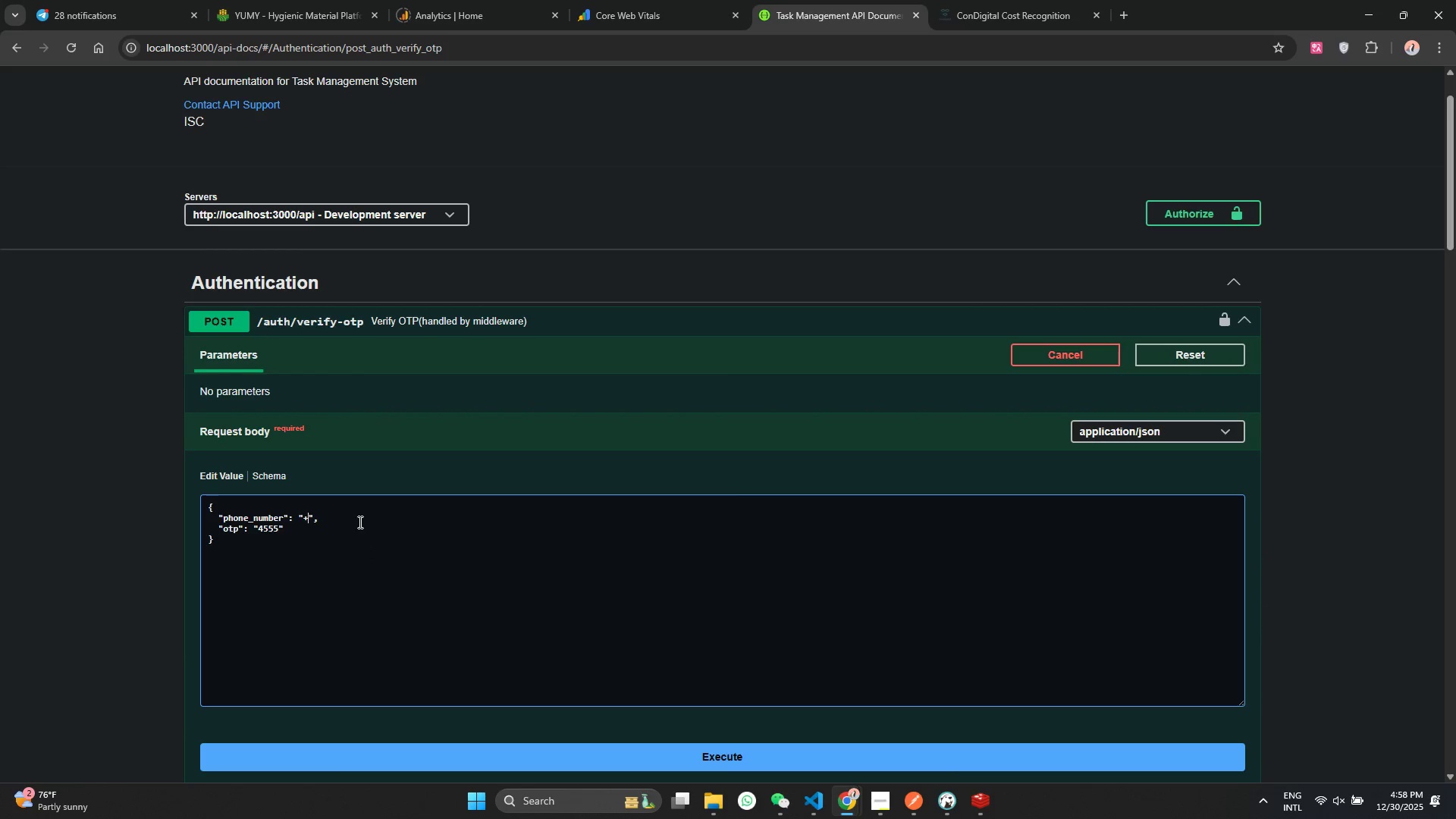 
key(Backspace)
 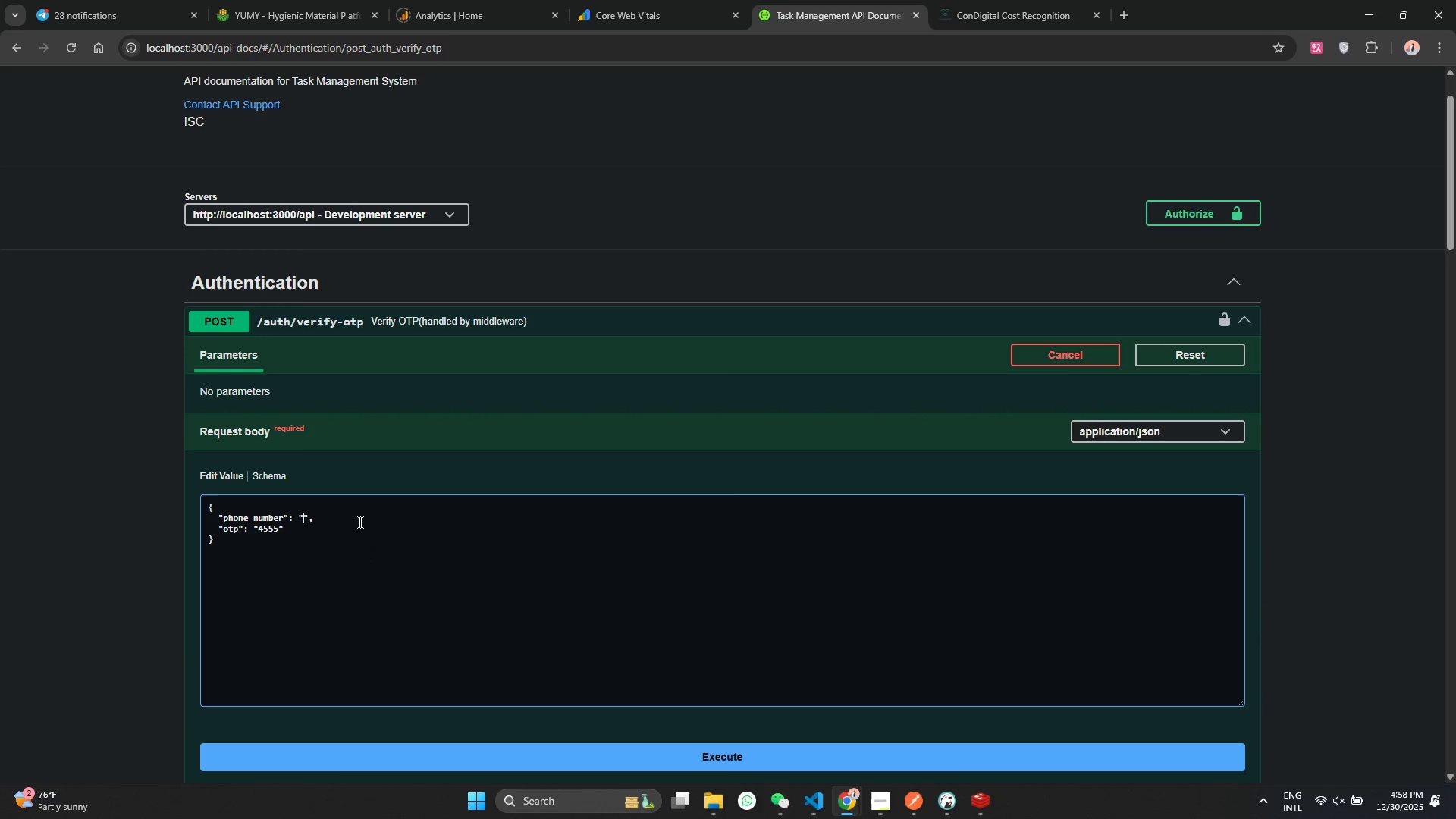 
key(Meta+MetaLeft)
 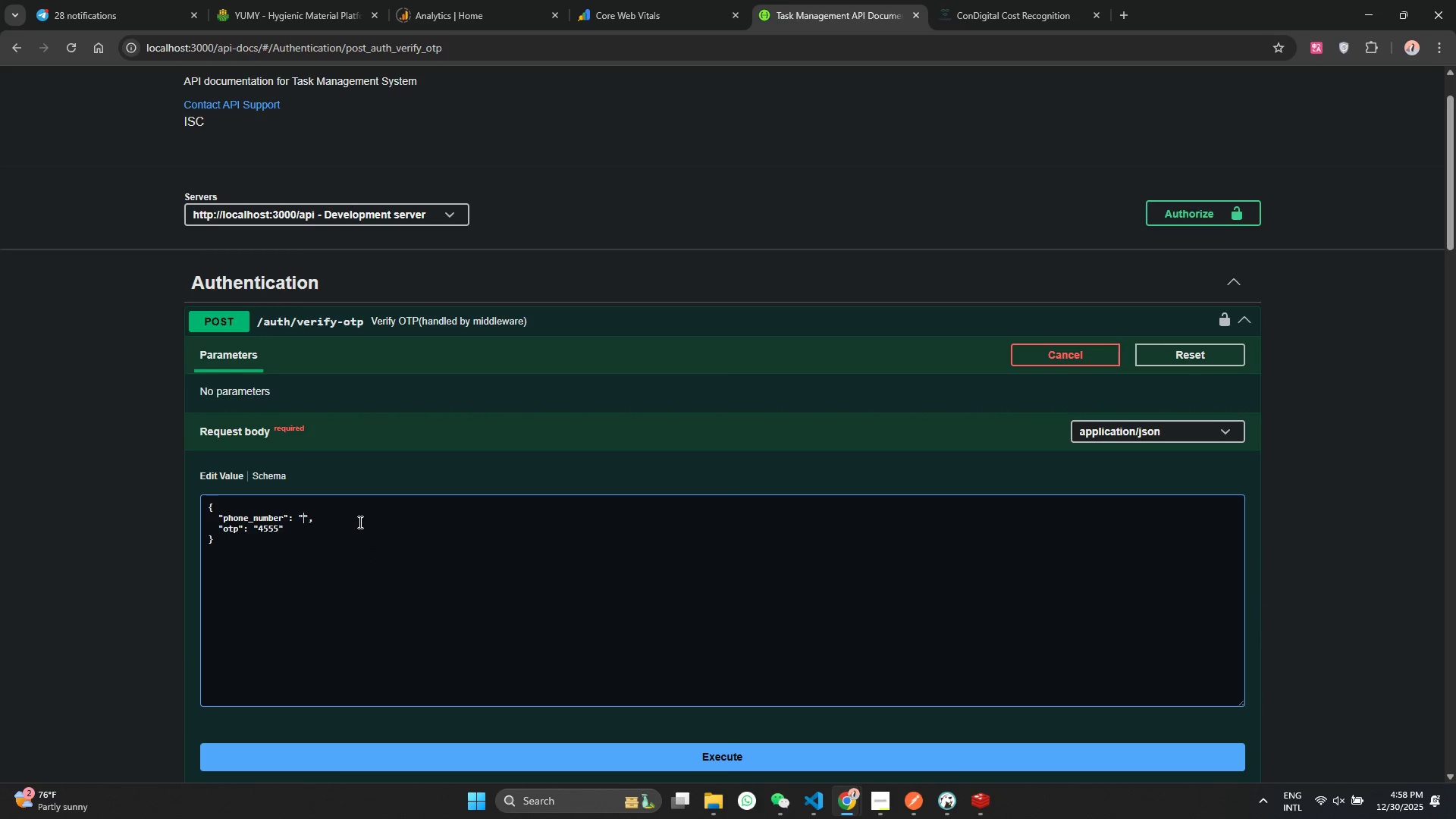 
key(Meta+V)
 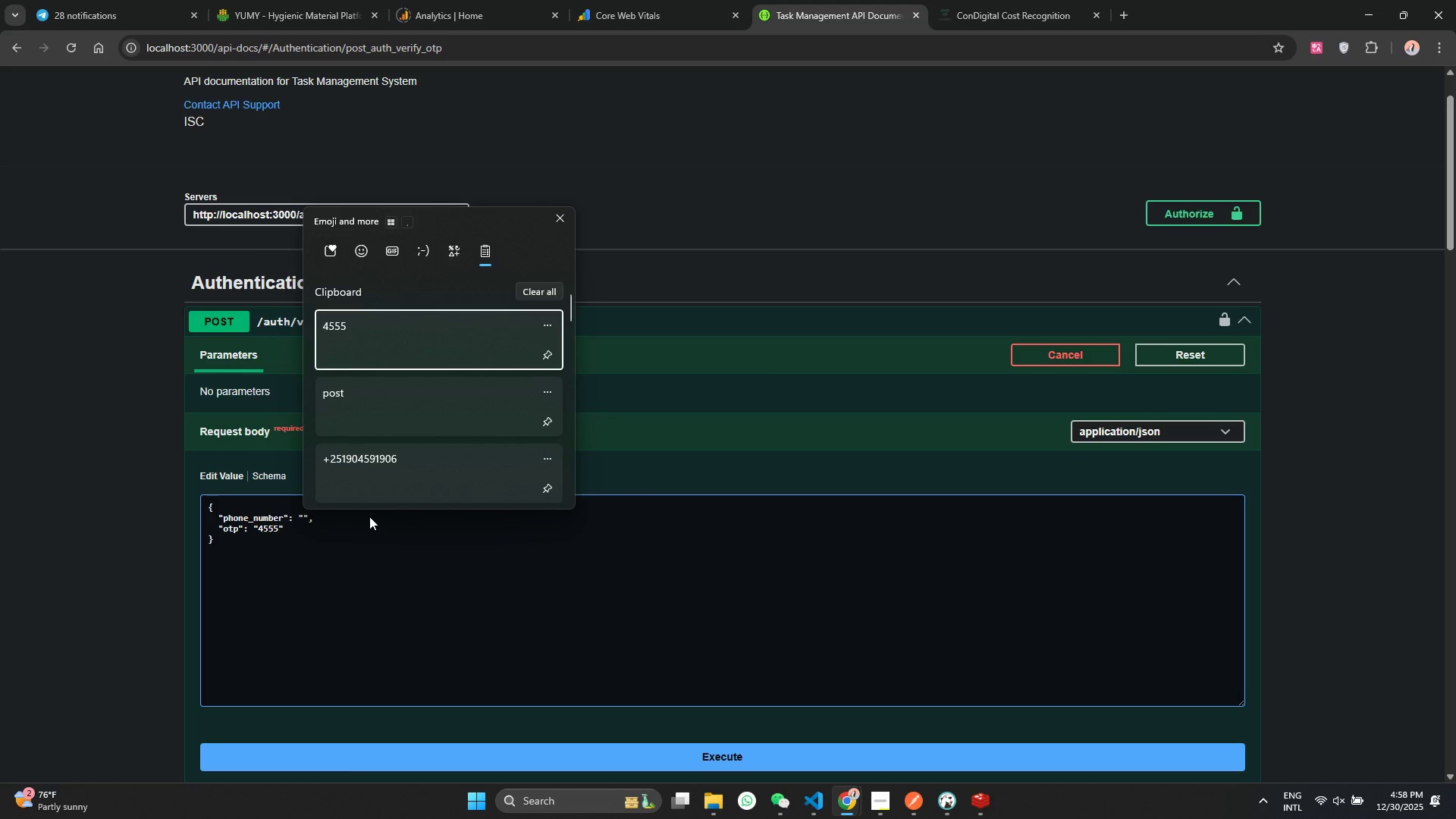 
left_click([404, 448])
 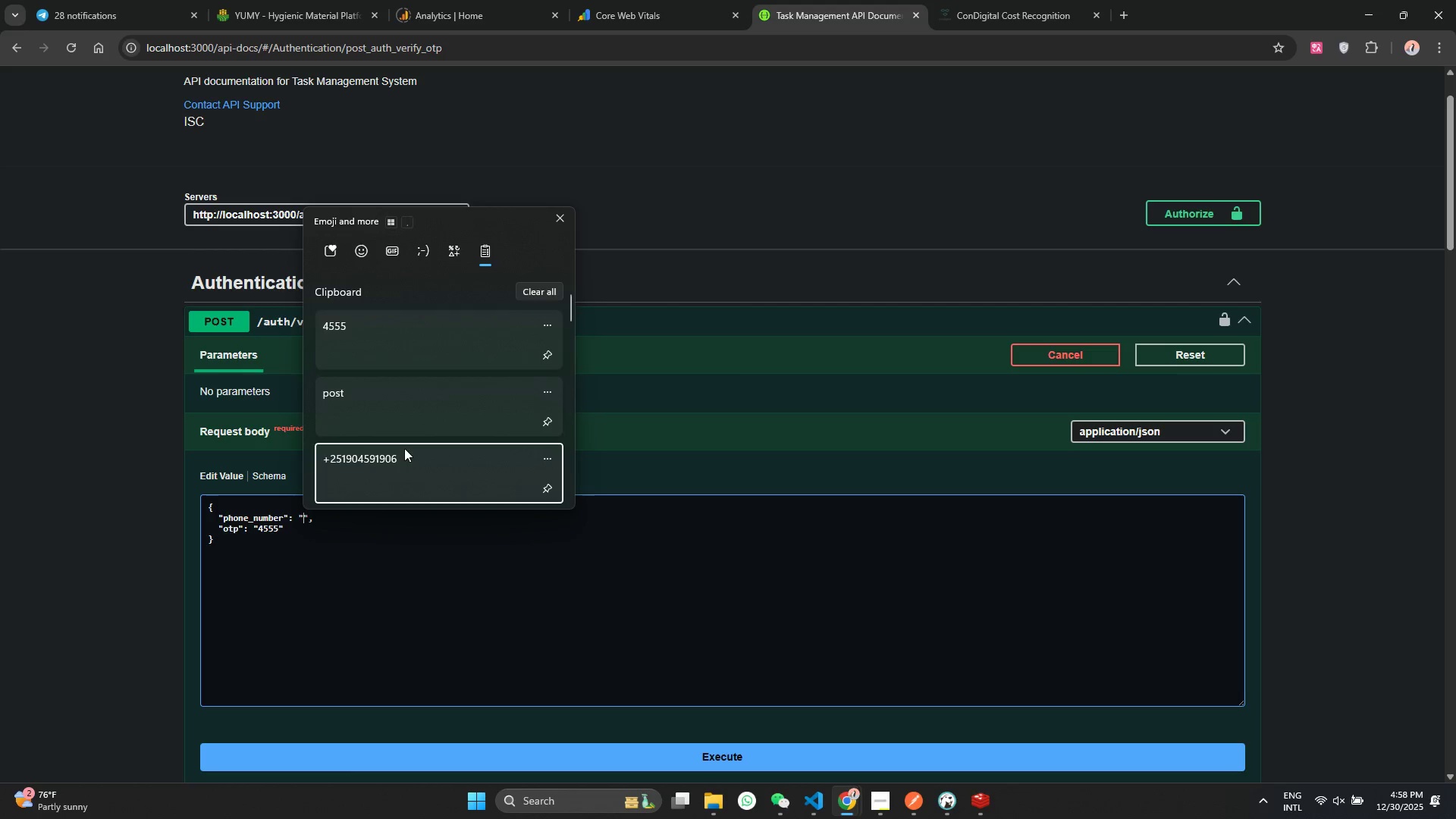 
key(Control+ControlLeft)
 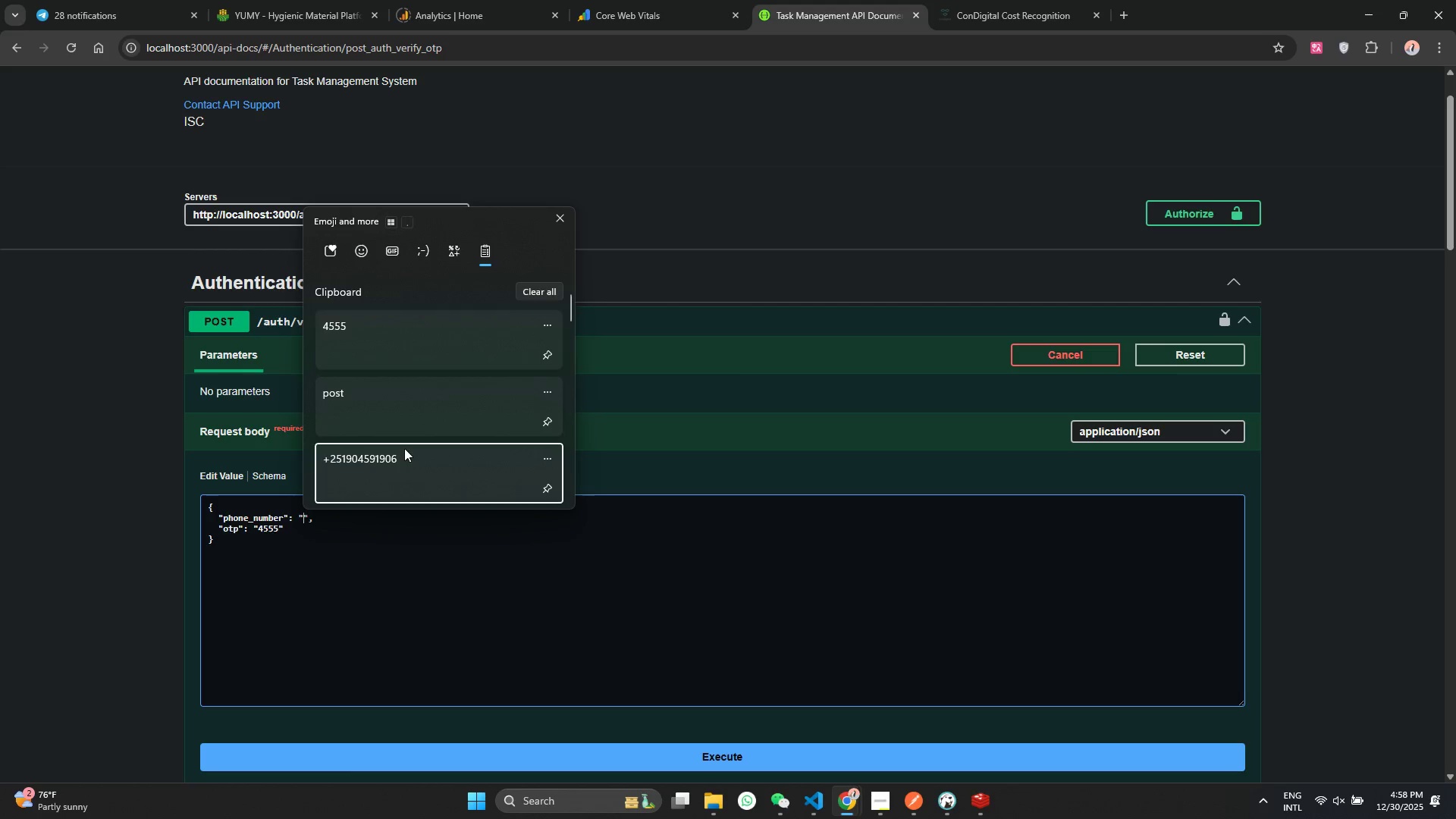 
key(Control+V)
 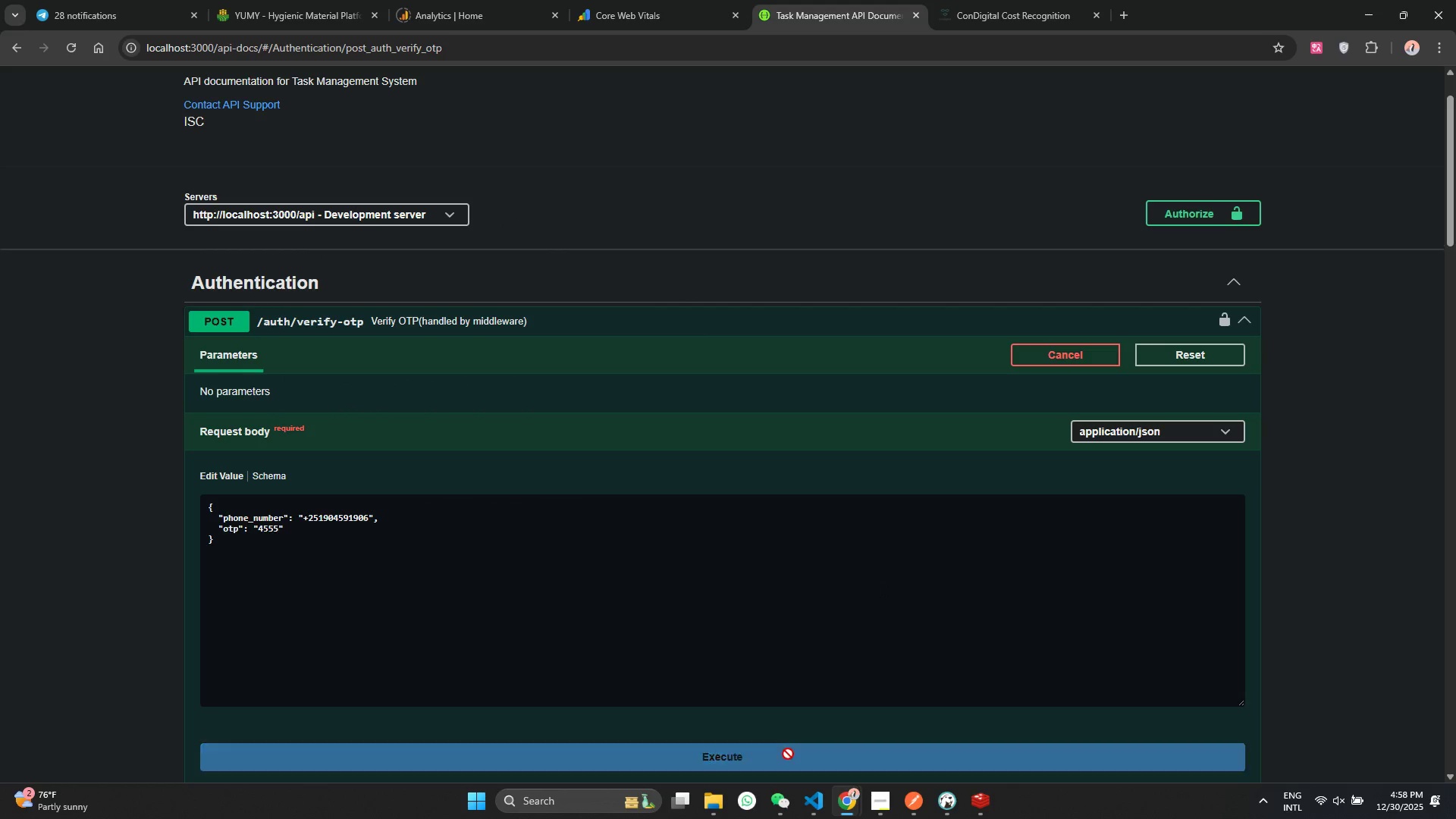 
scroll: coordinate [828, 560], scroll_direction: down, amount: 7.0
 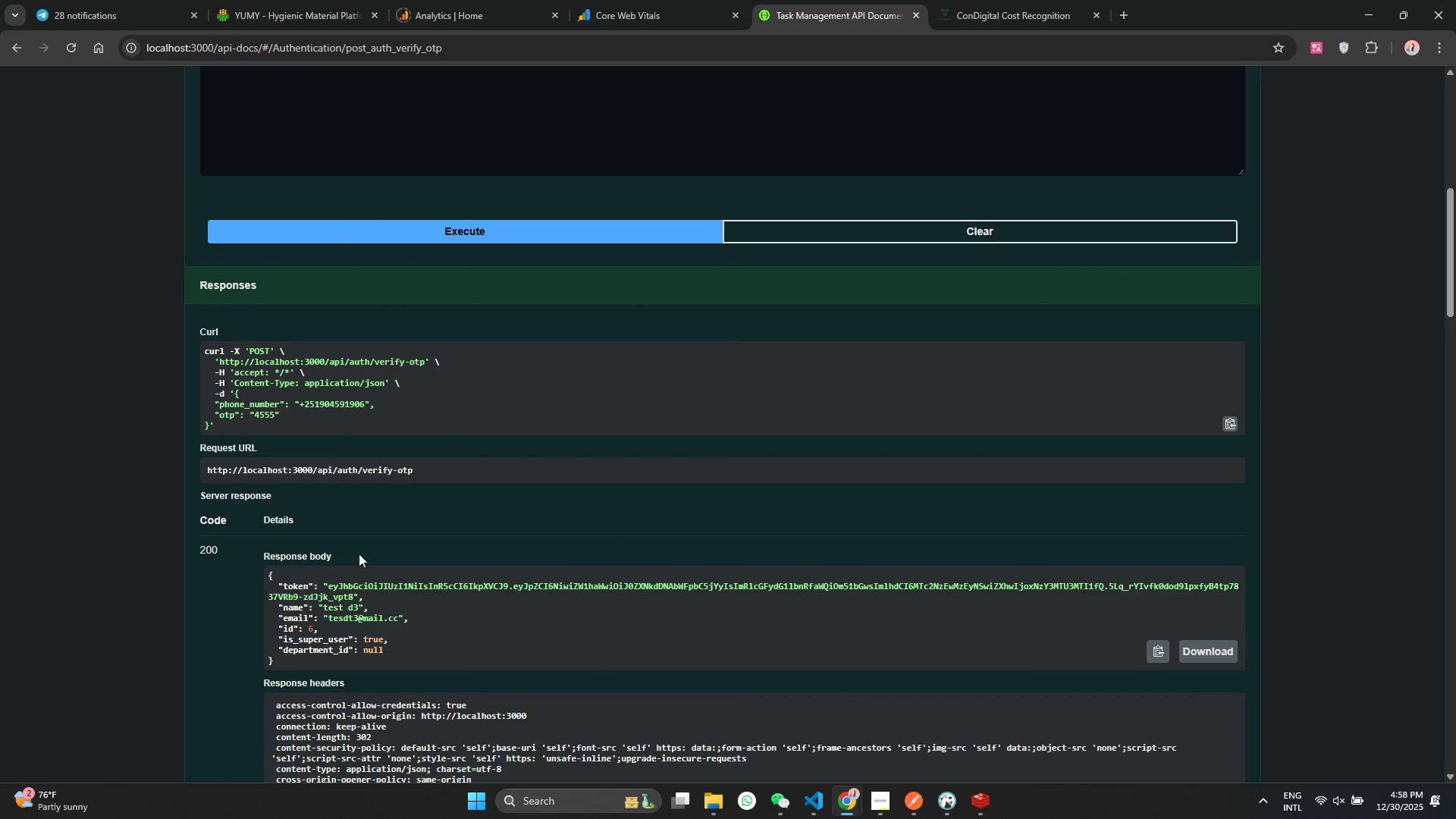 
left_click([358, 580])
 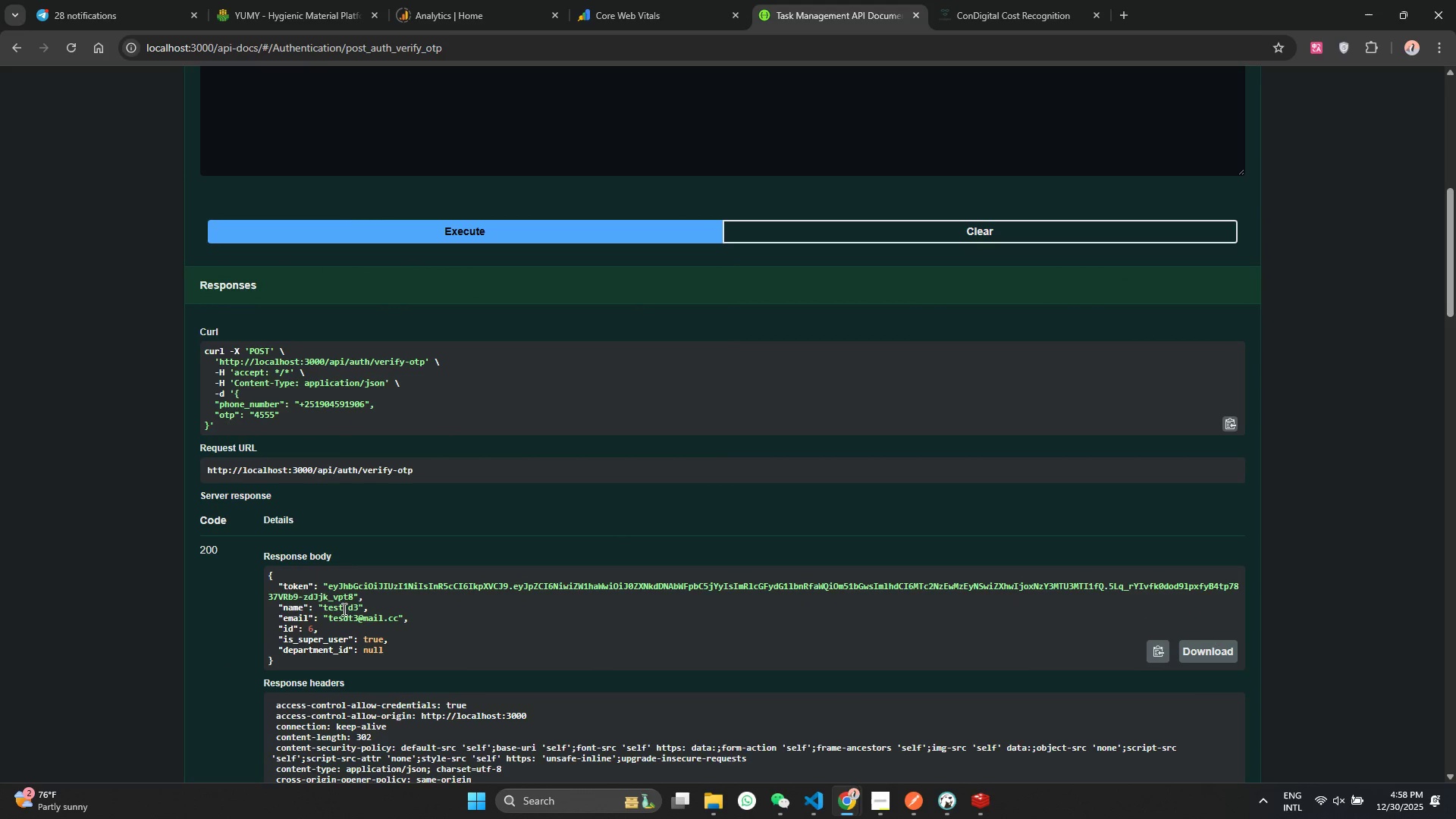 
left_click([328, 651])
 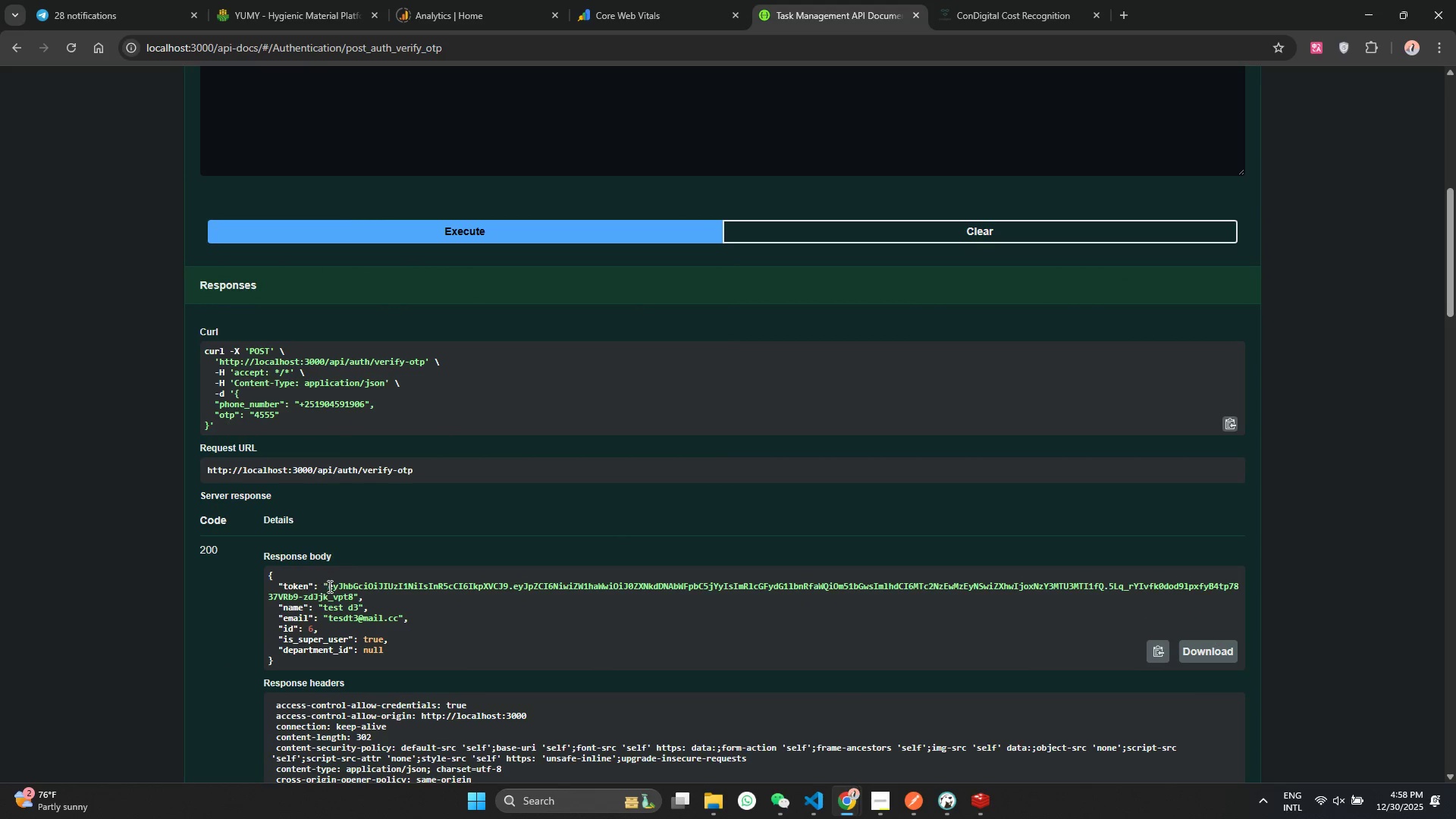 
left_click_drag(start_coordinate=[328, 586], to_coordinate=[353, 597])
 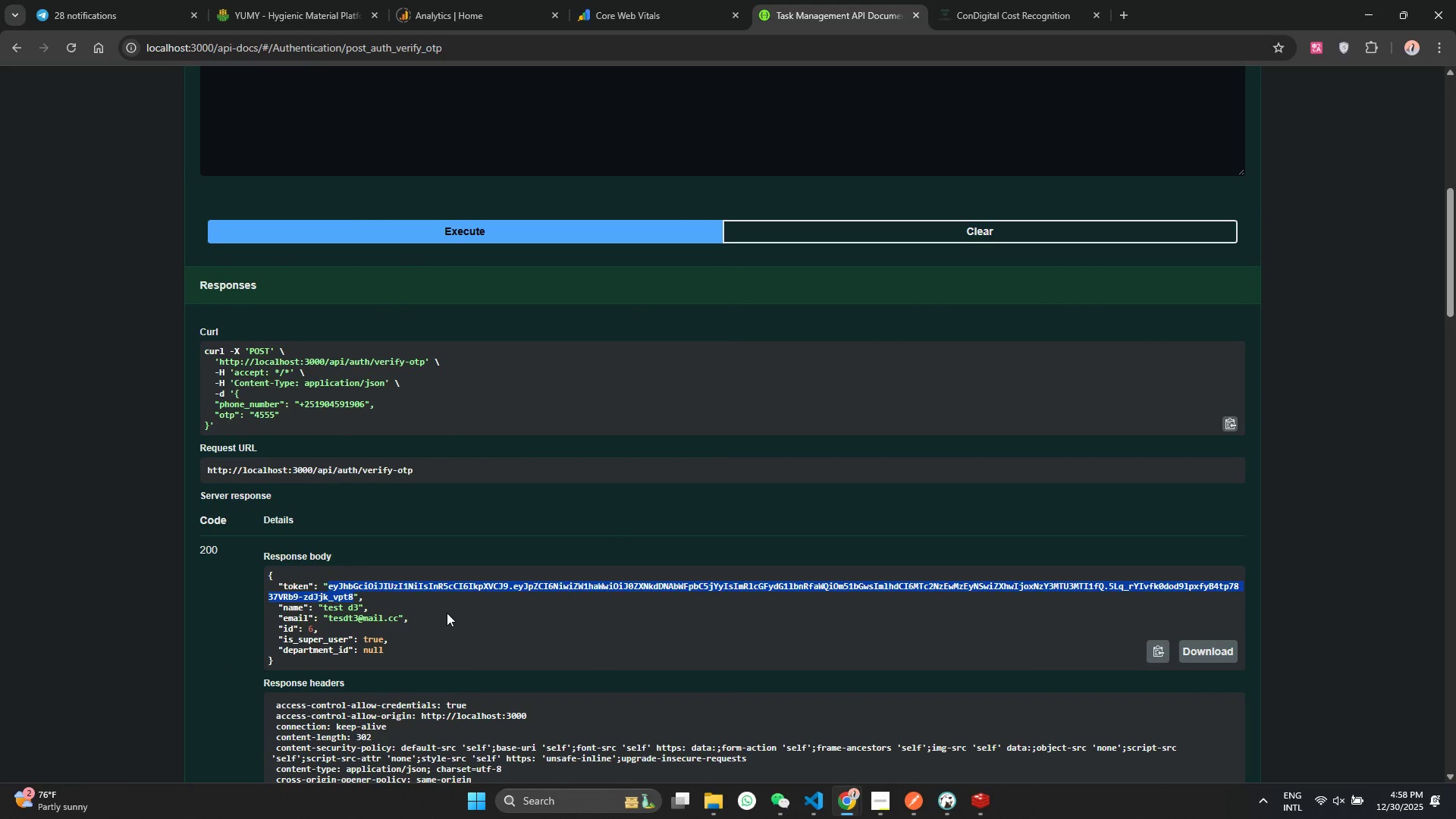 
key(Control+C)
 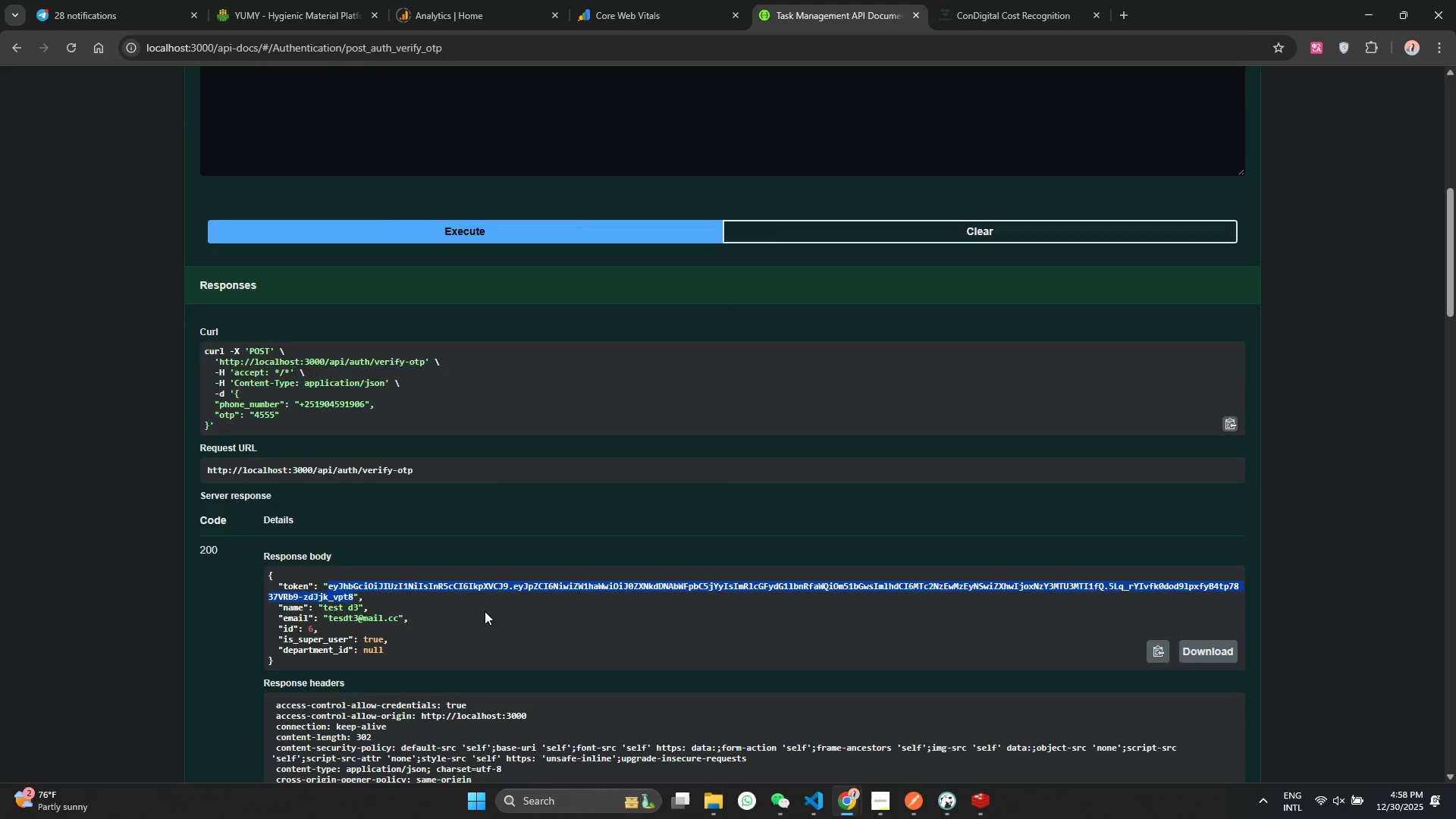 
scroll: coordinate [485, 611], scroll_direction: up, amount: 12.0
 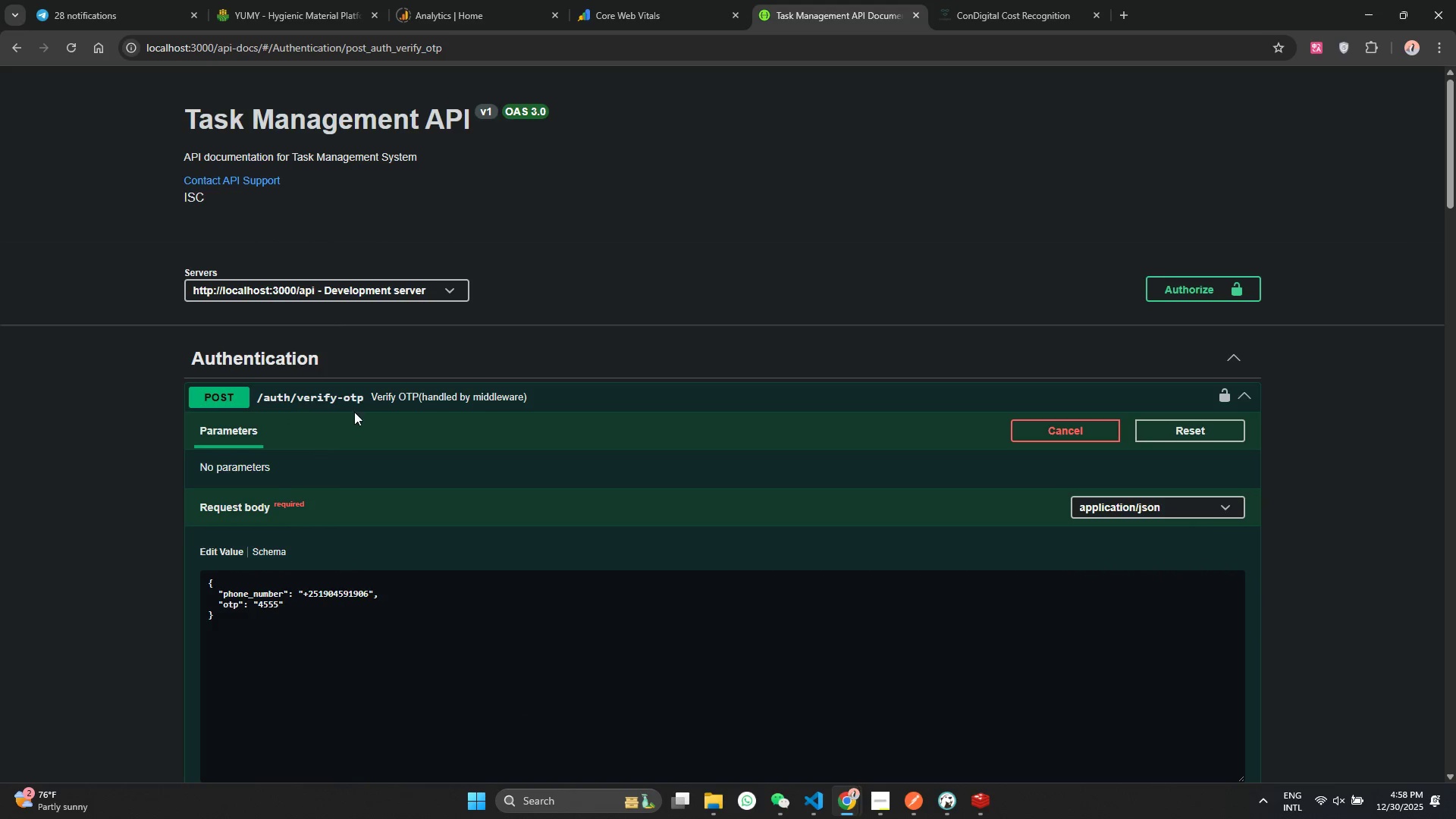 
left_click([397, 396])
 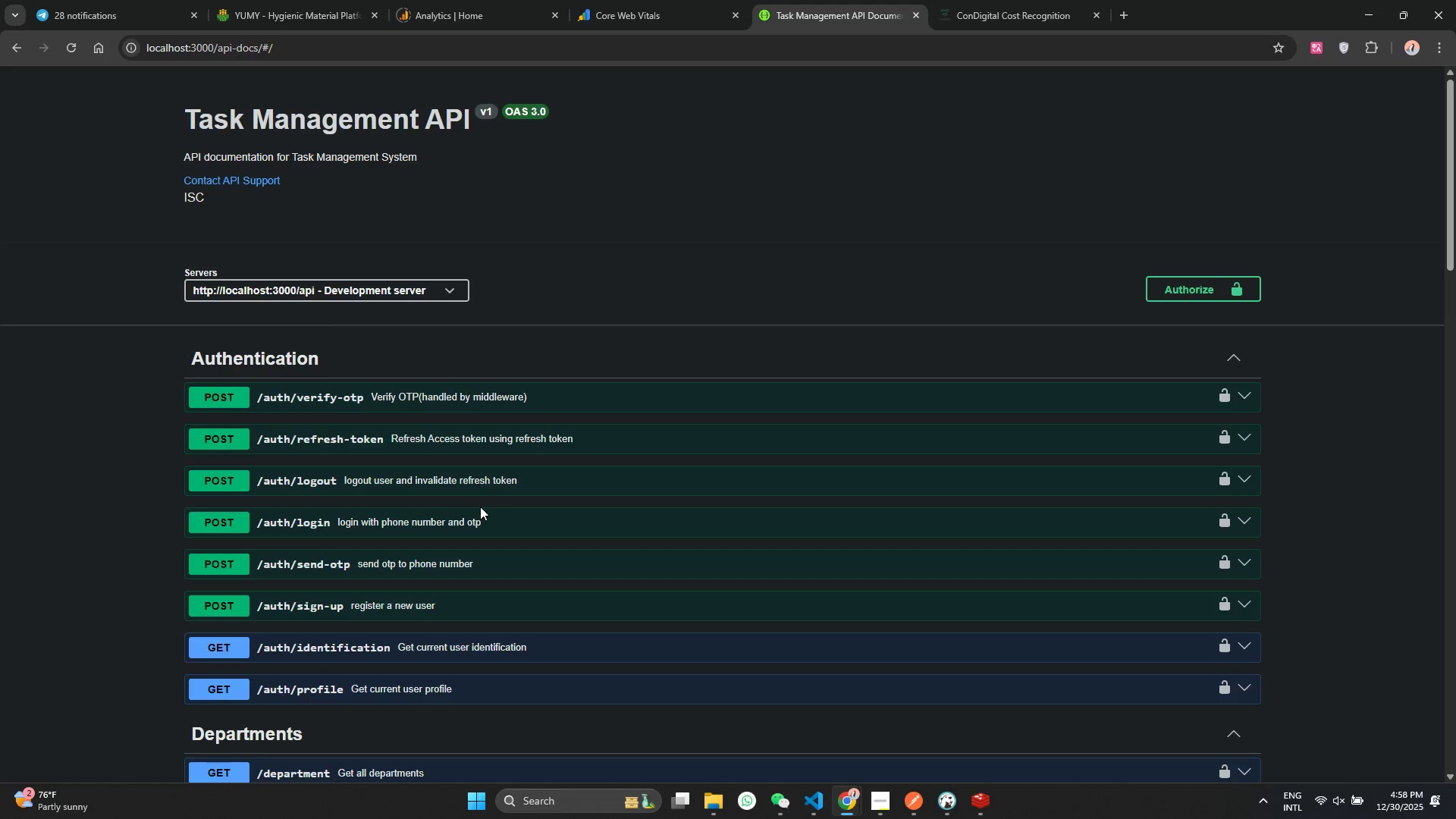 
left_click([453, 521])
 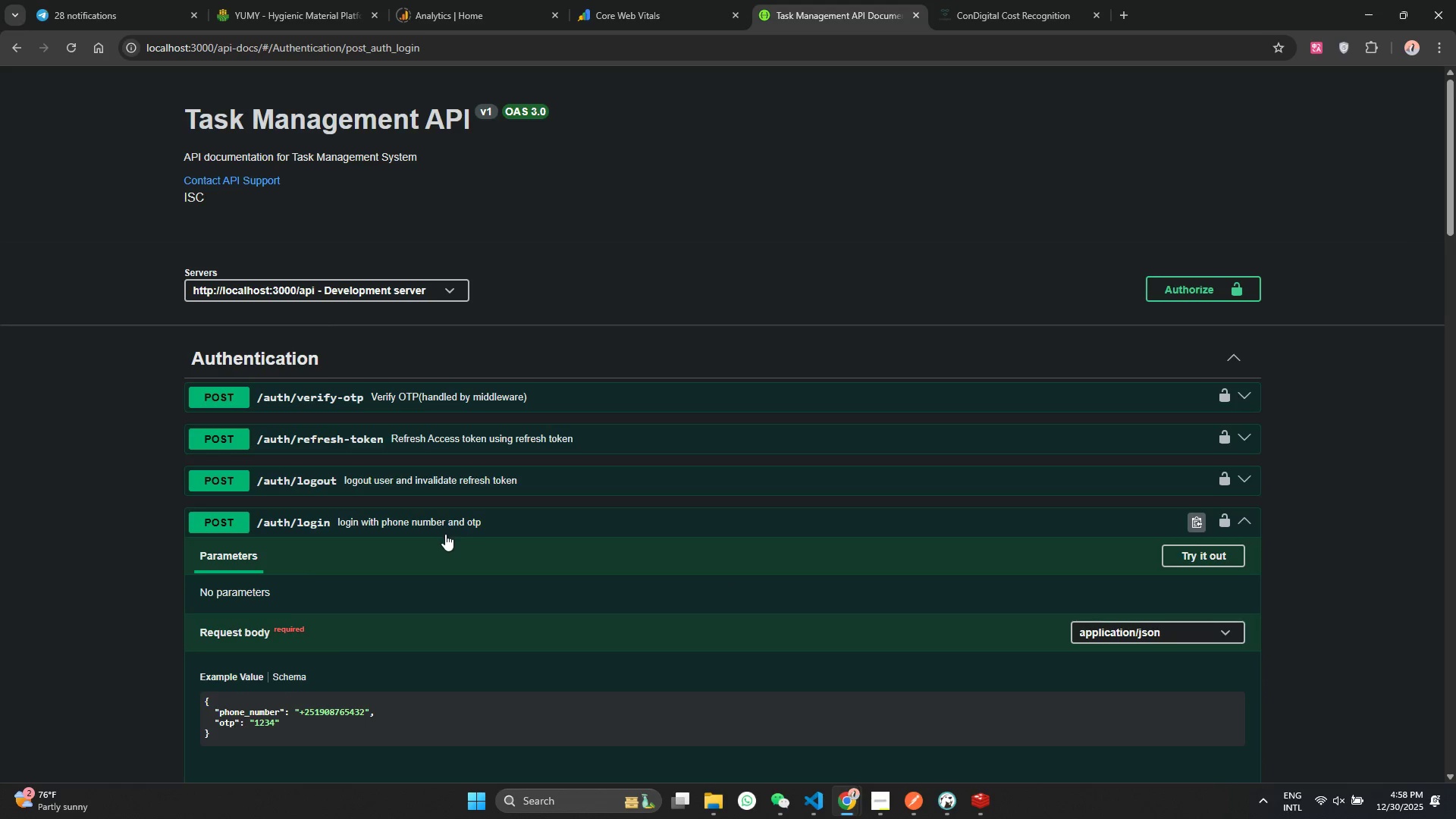 
scroll: coordinate [445, 534], scroll_direction: down, amount: 1.0
 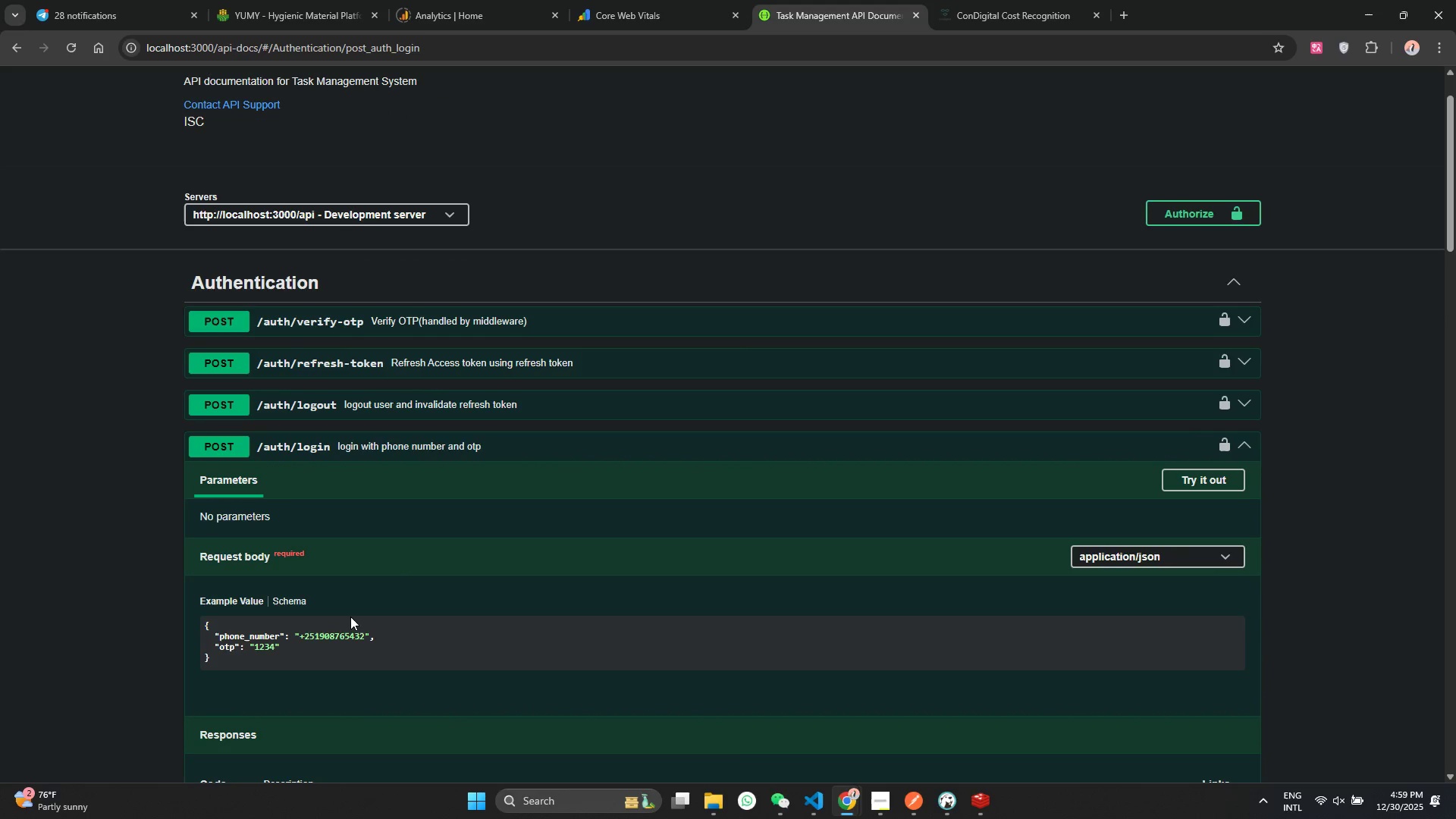 
double_click([340, 634])
 